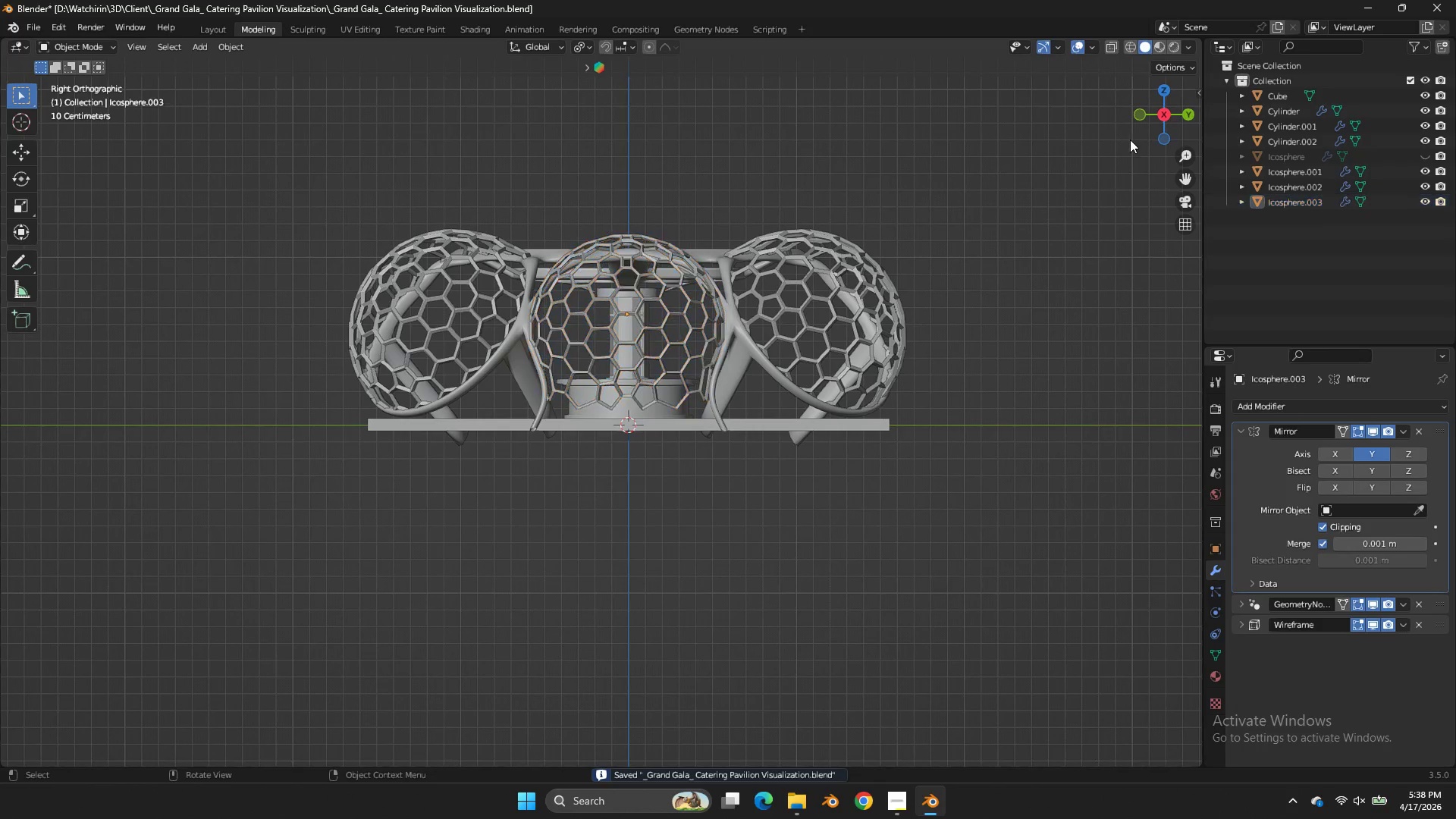 
triple_click([1130, 140])
 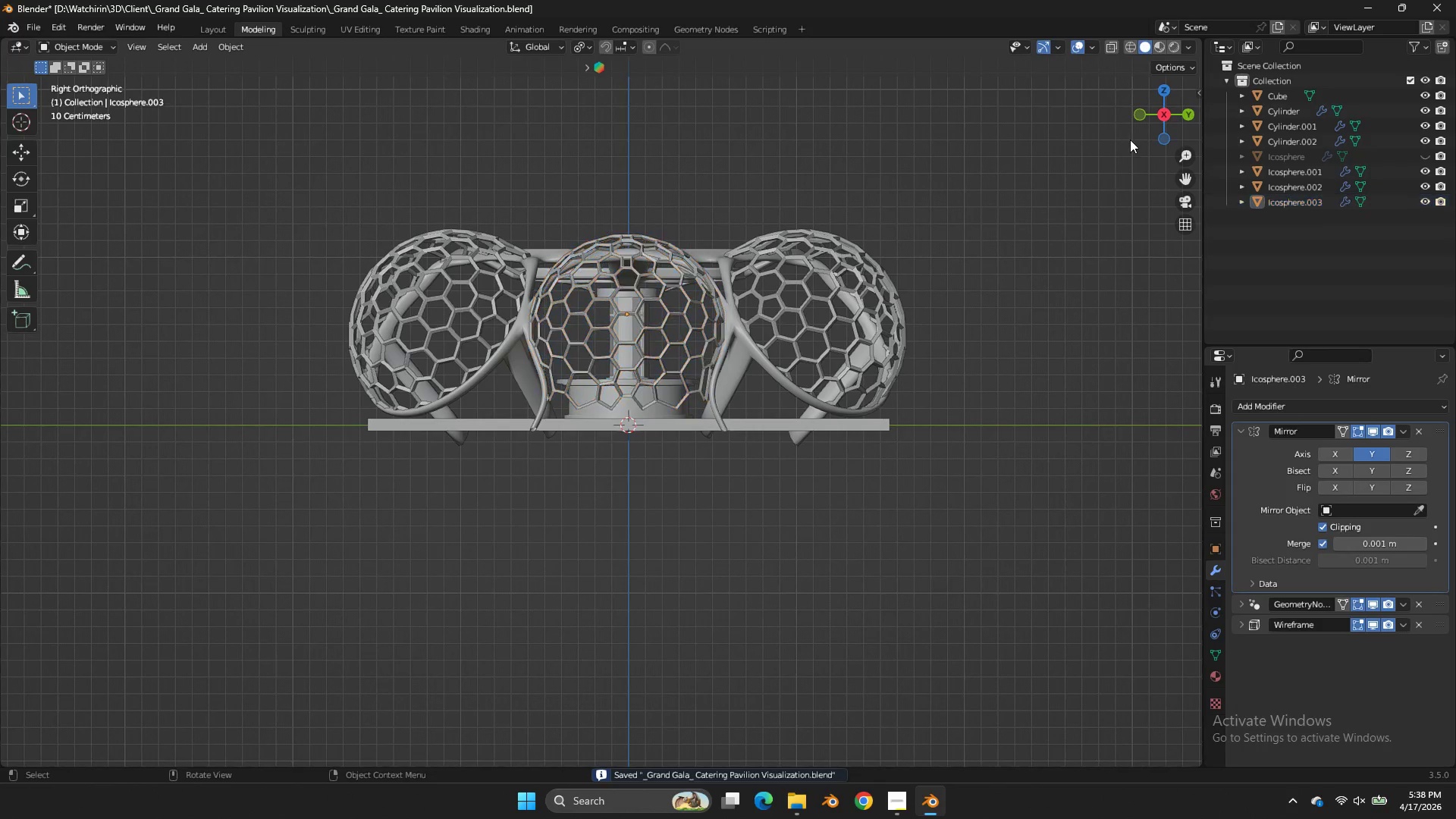 
triple_click([1130, 140])
 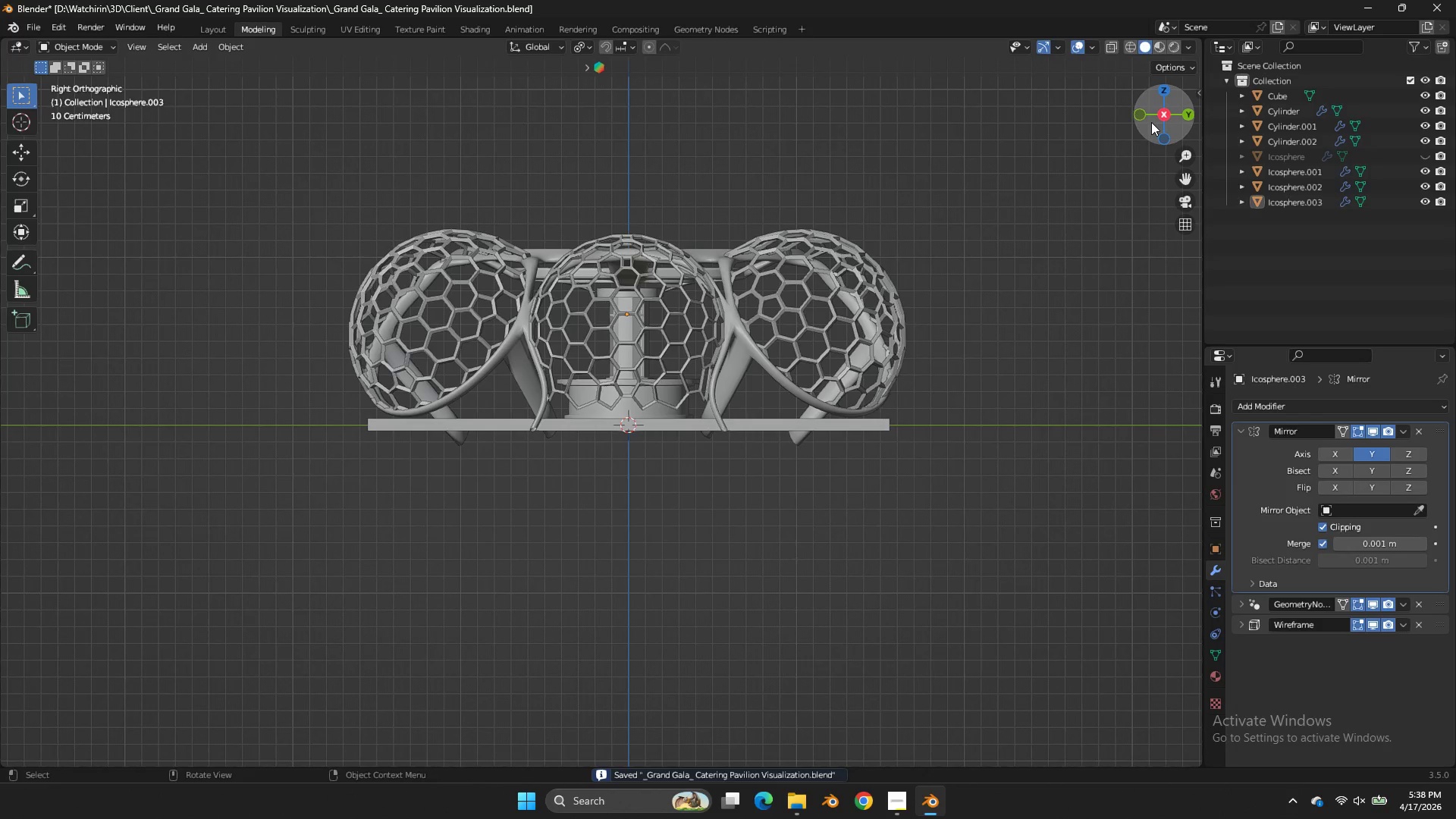 
left_click_drag(start_coordinate=[1152, 123], to_coordinate=[1153, 130])
 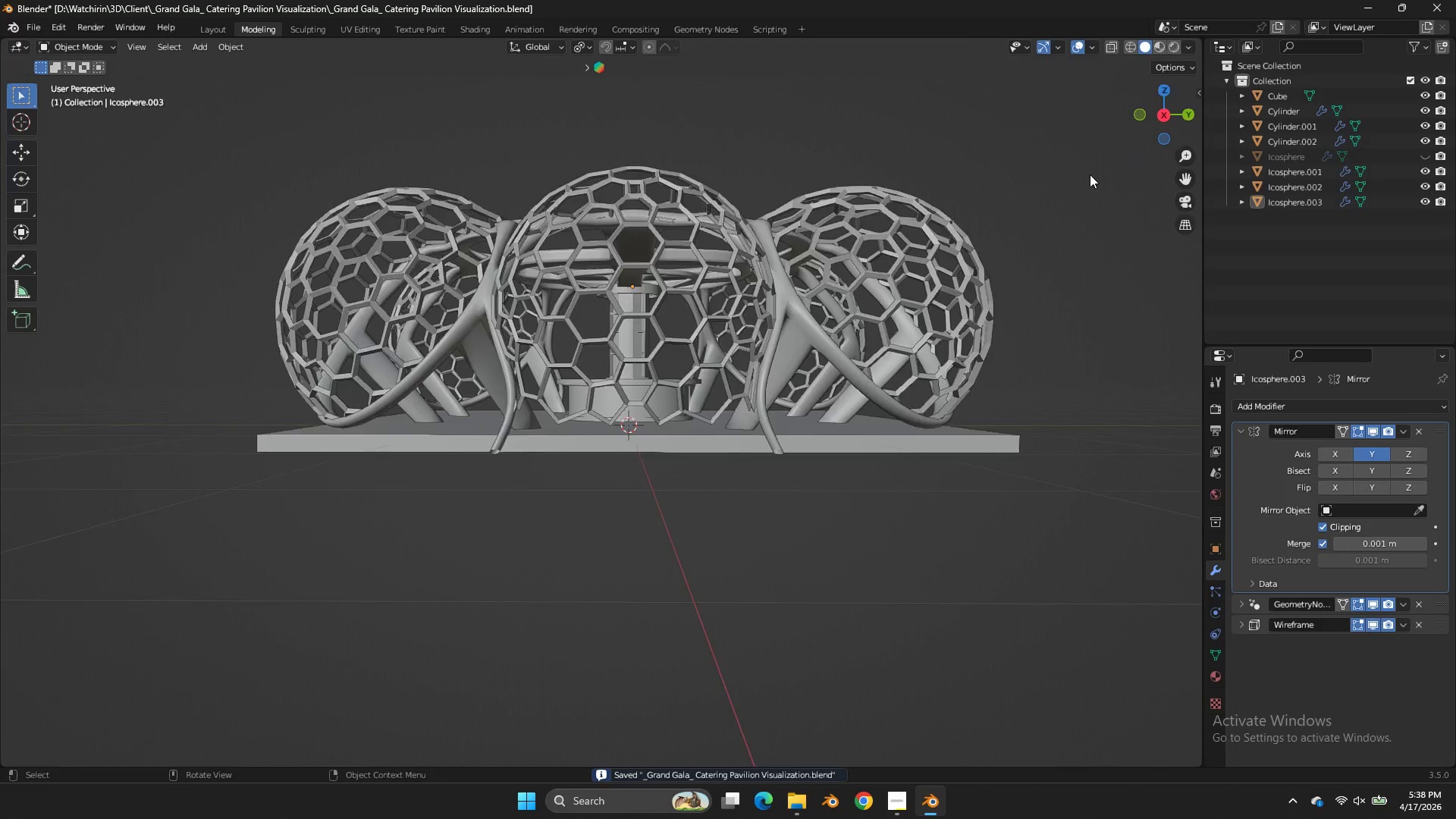 
key(Tab)
 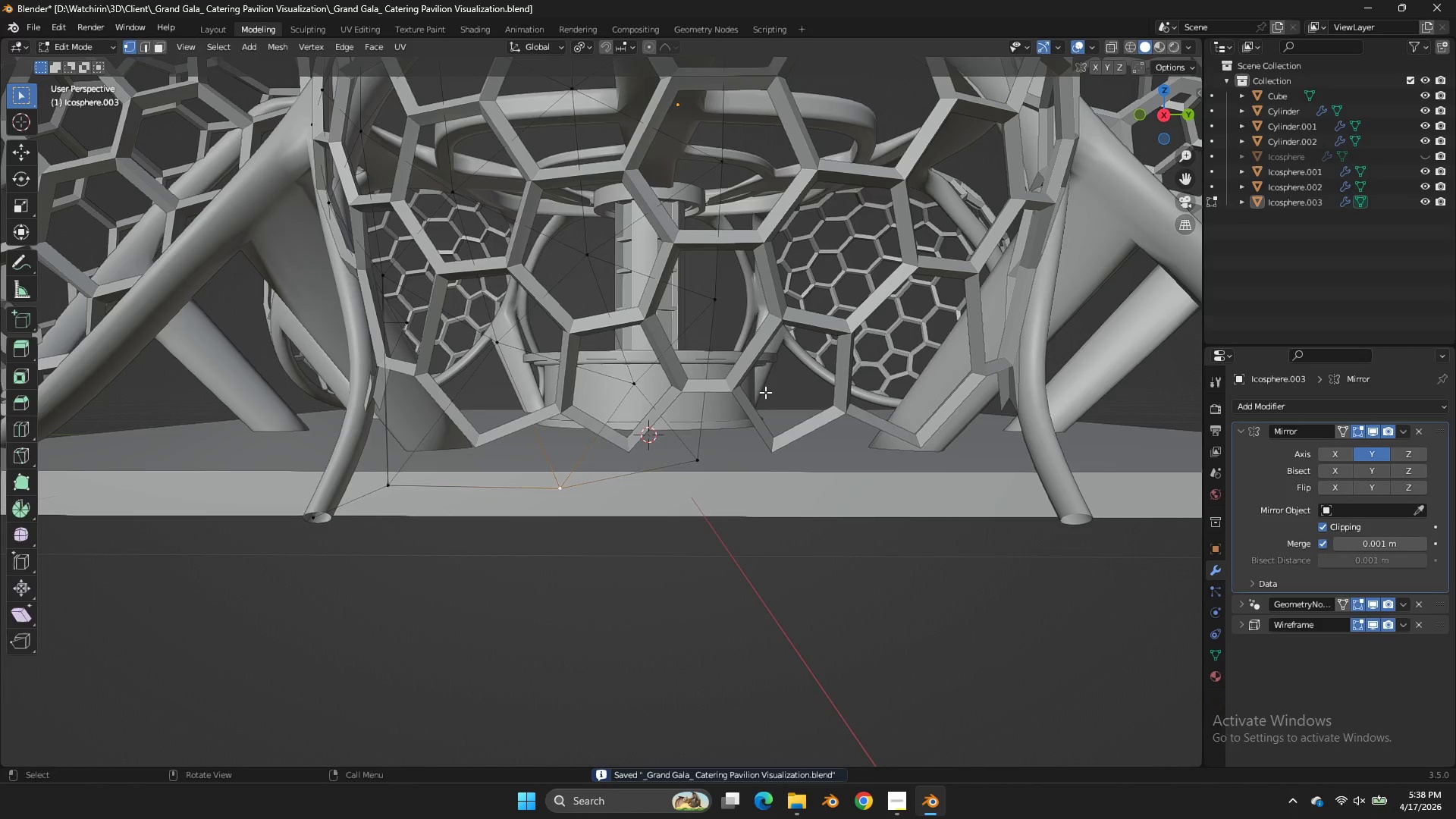 
scroll: coordinate [1090, 174], scroll_direction: up, amount: 3.0
 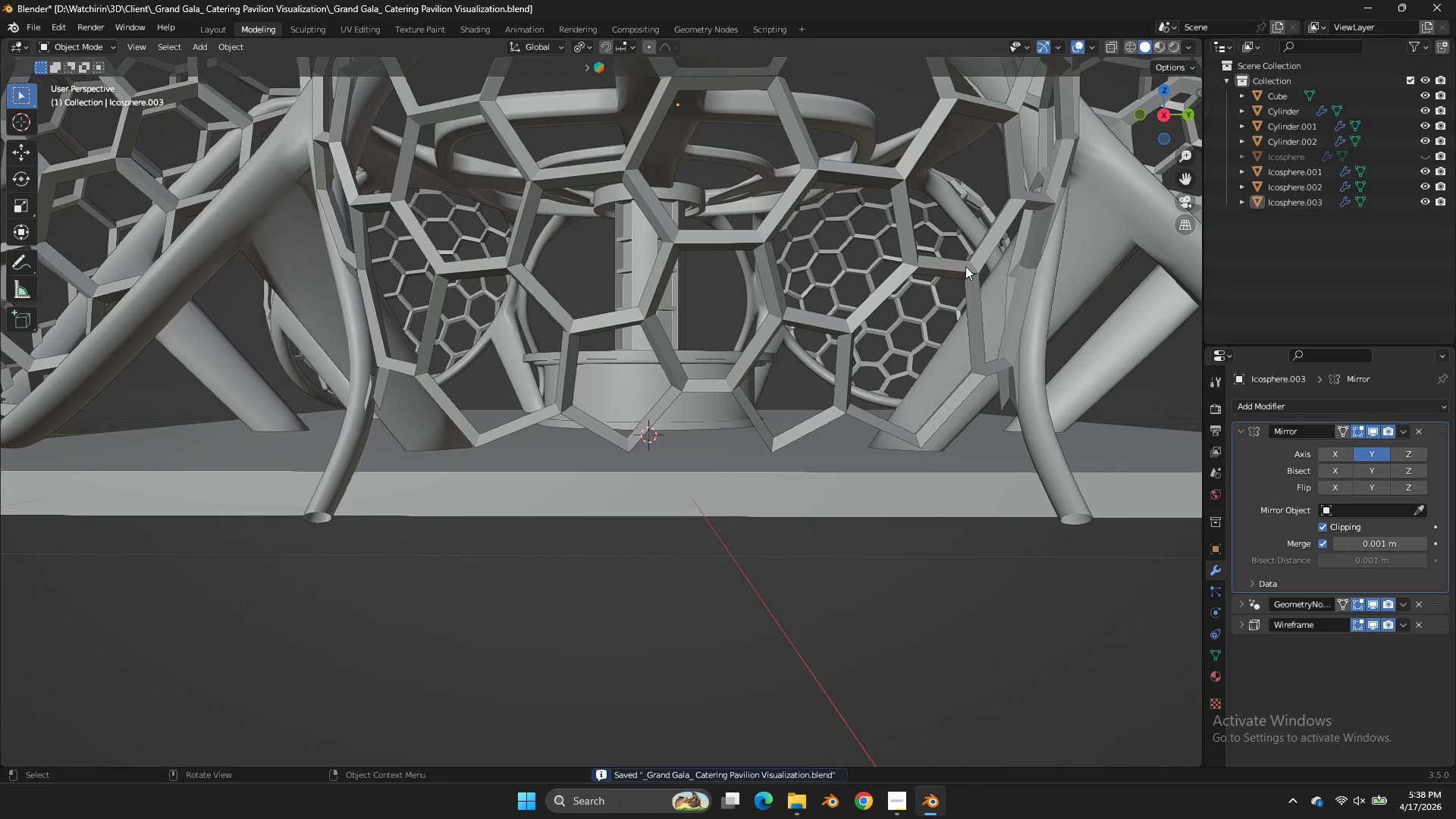 
key(Tab)
 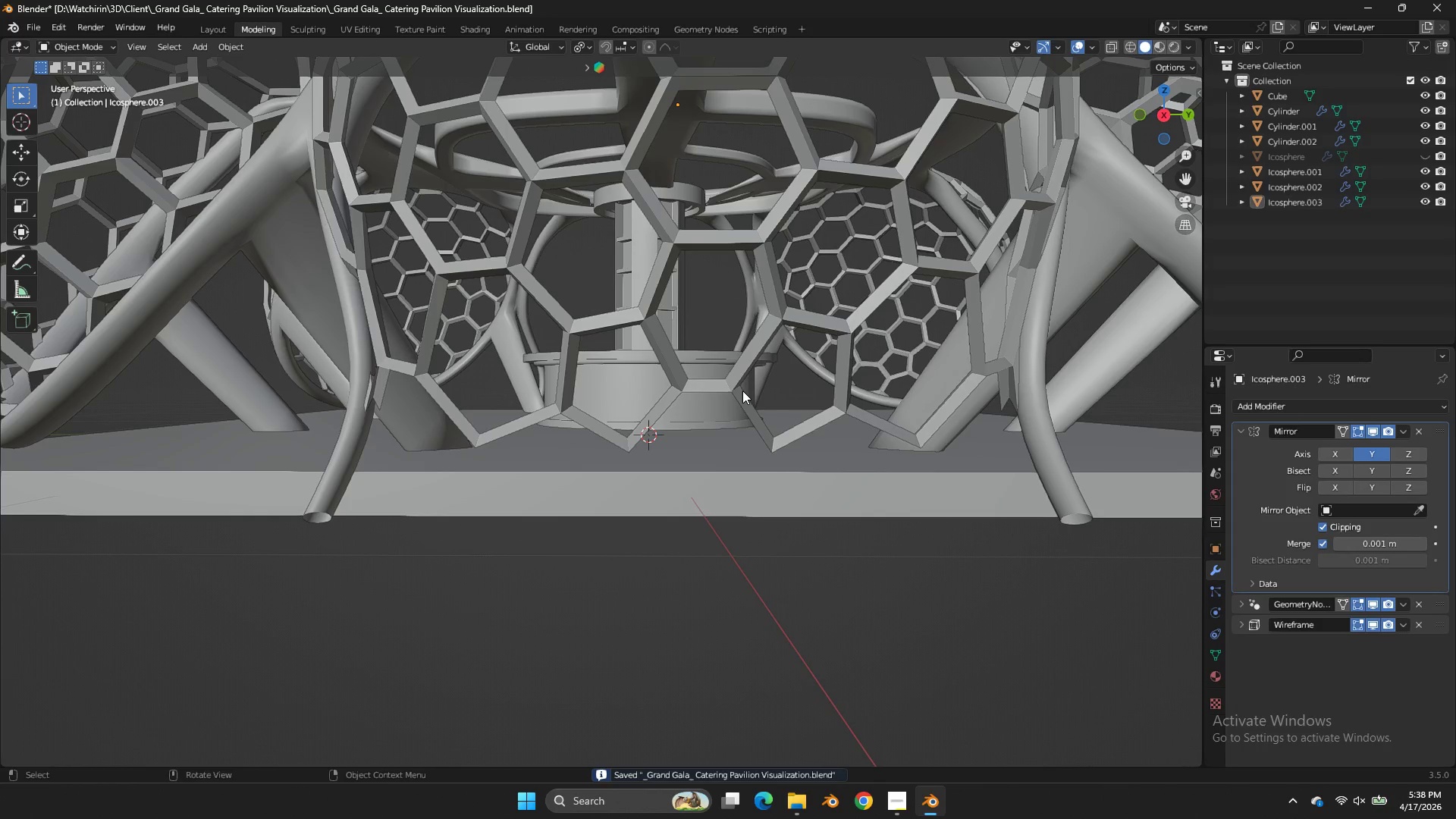 
left_click([742, 391])
 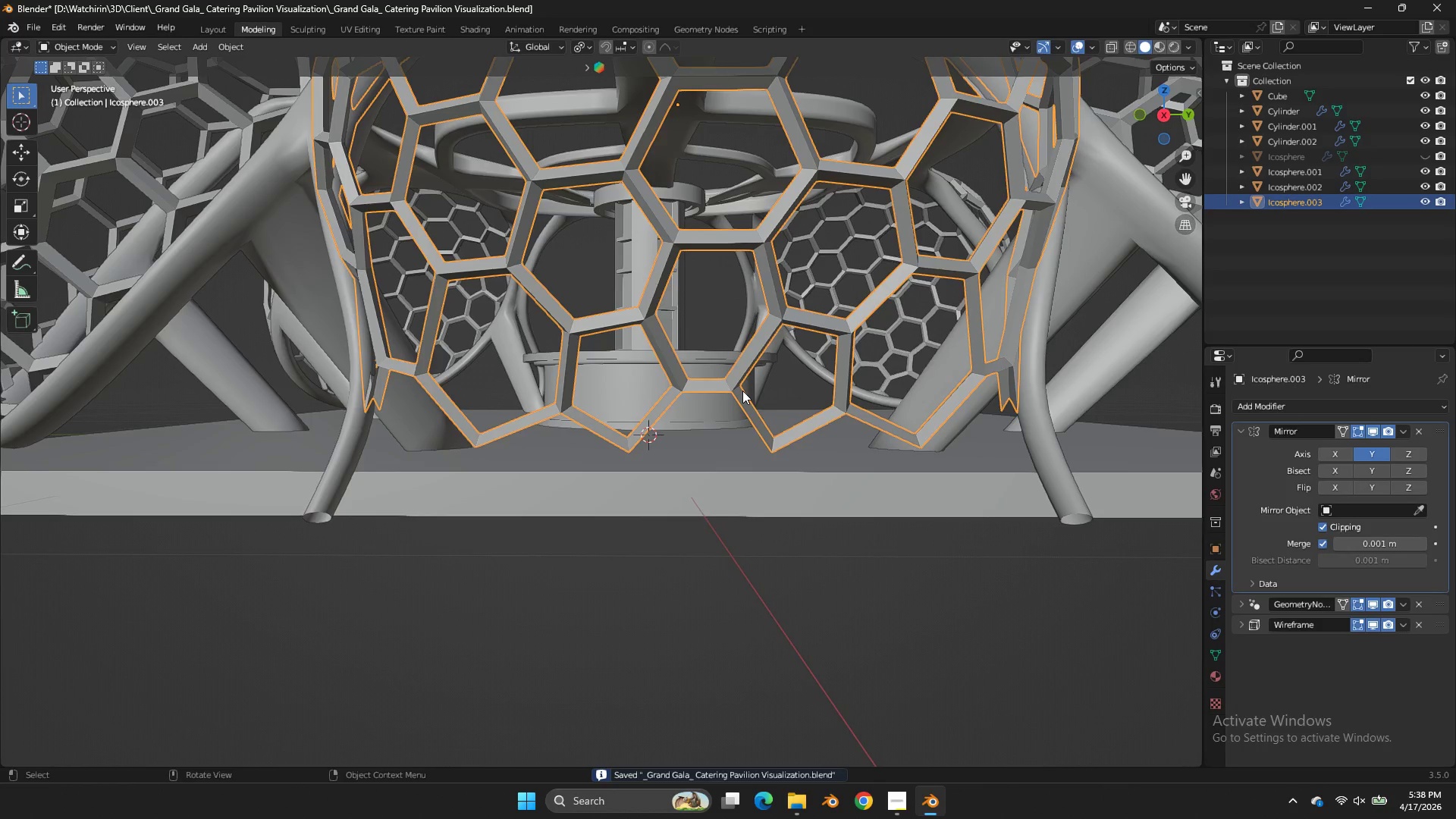 
key(Control+ControlLeft)
 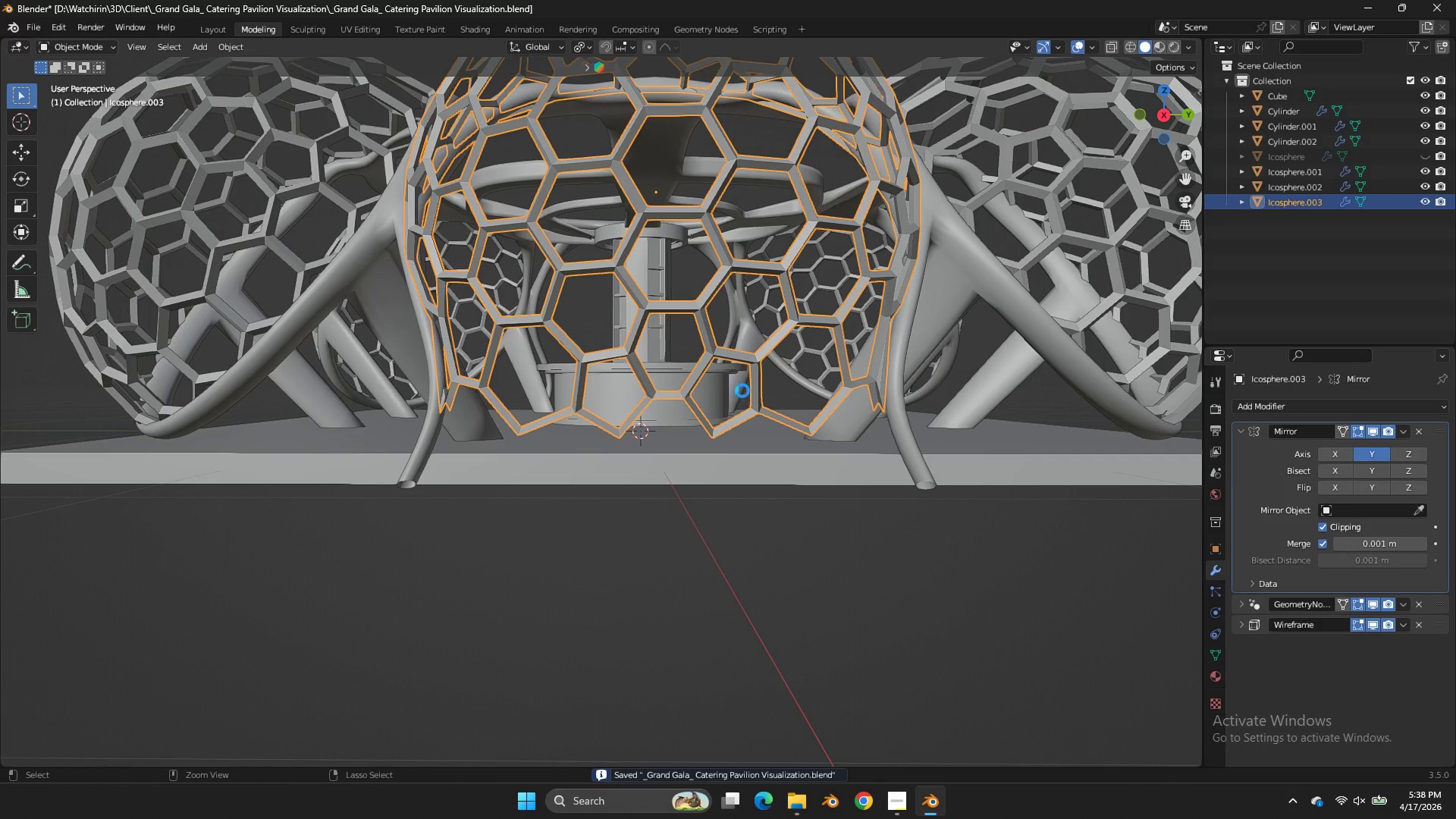 
key(Control+S)
 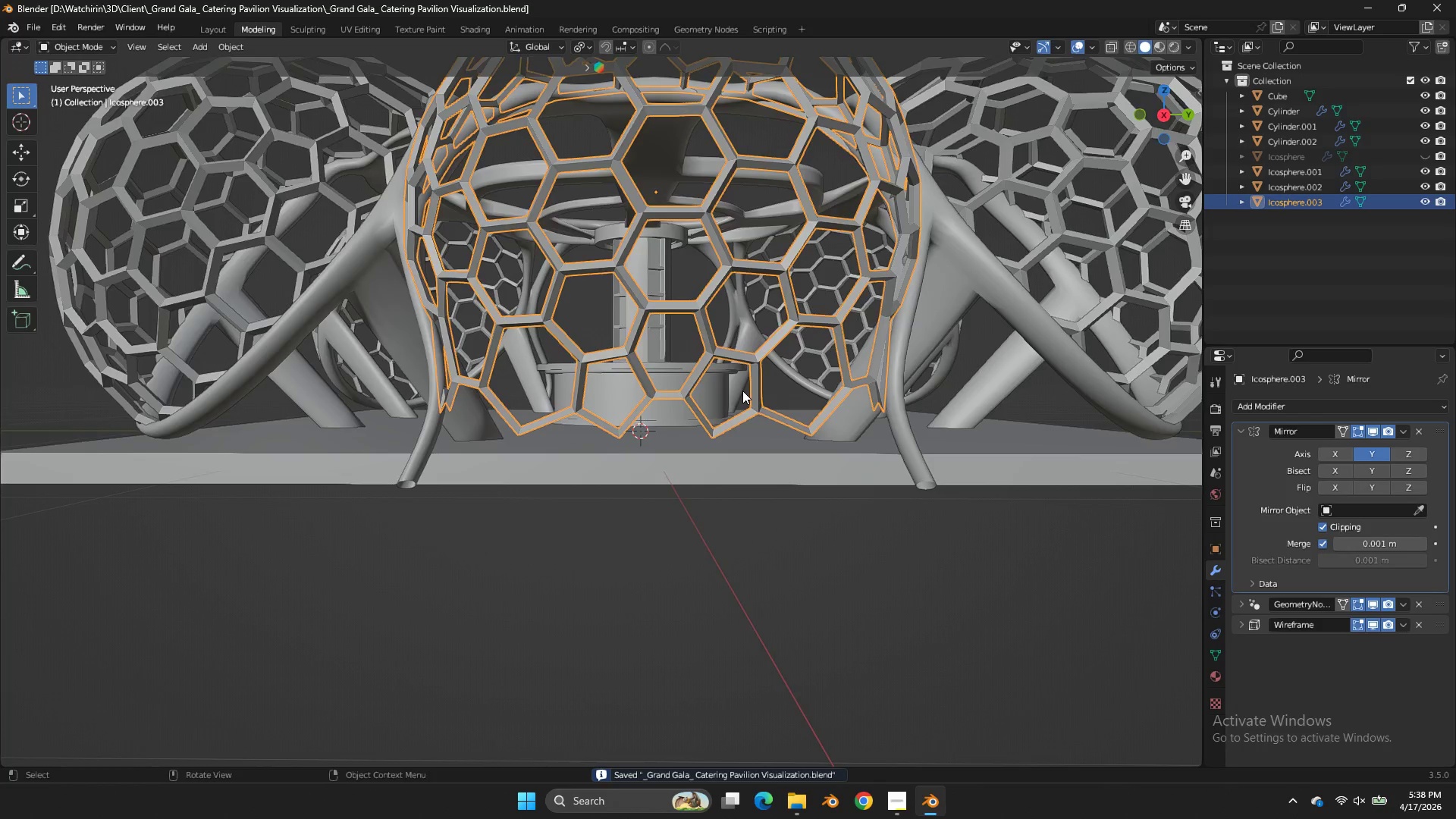 
scroll: coordinate [742, 391], scroll_direction: down, amount: 1.0
 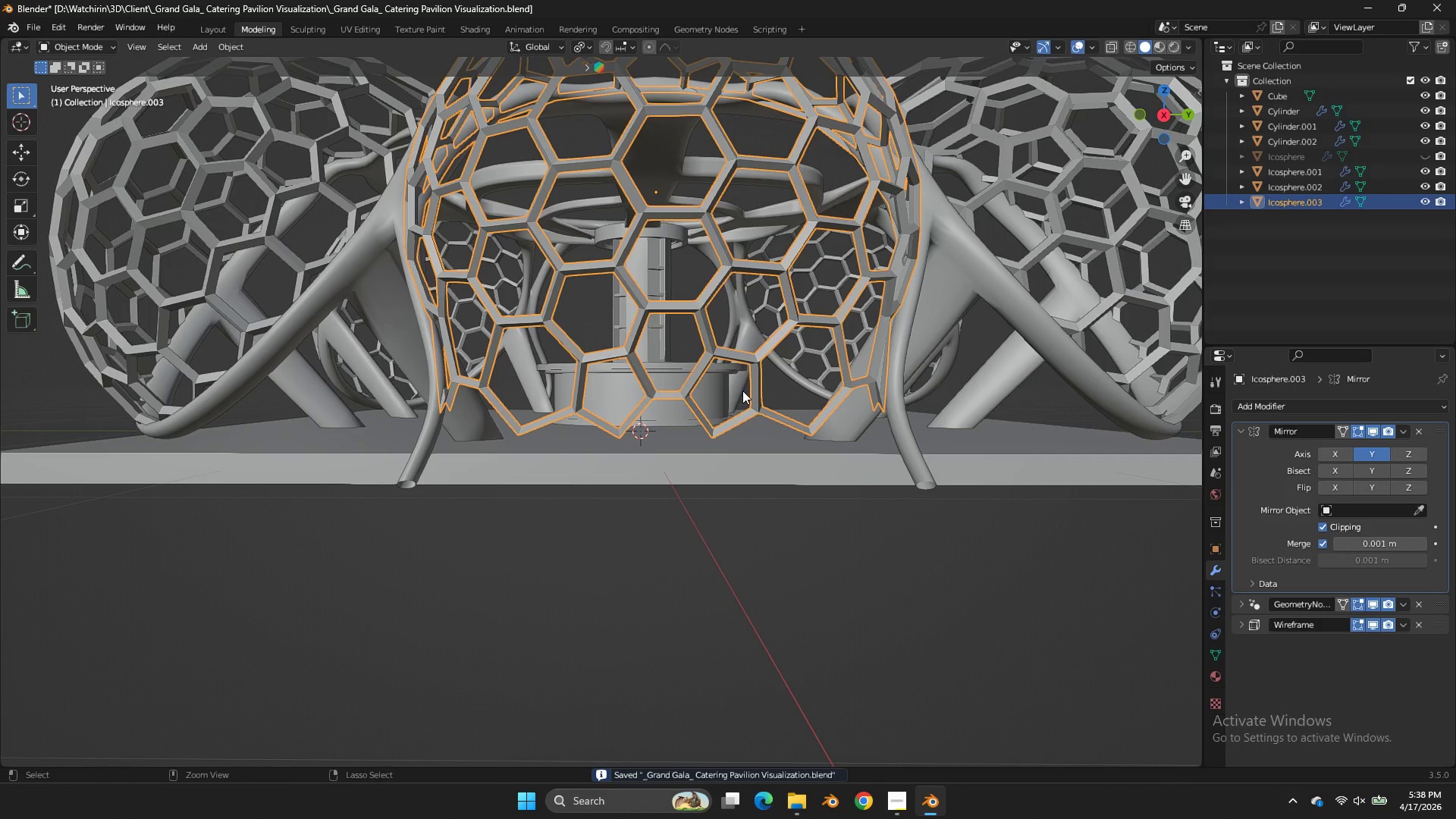 
scroll: coordinate [742, 391], scroll_direction: up, amount: 1.0
 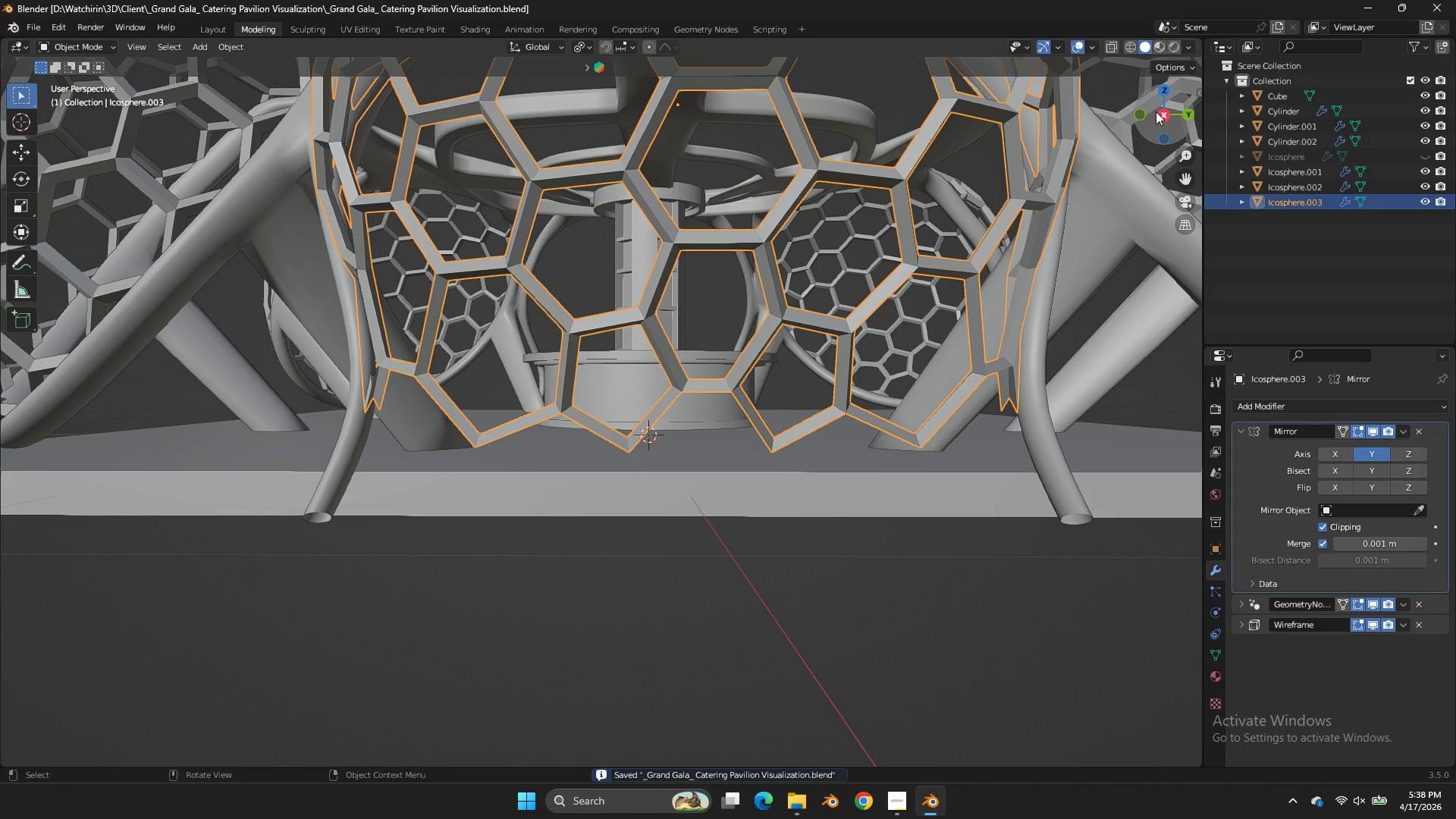 
left_click([1165, 109])
 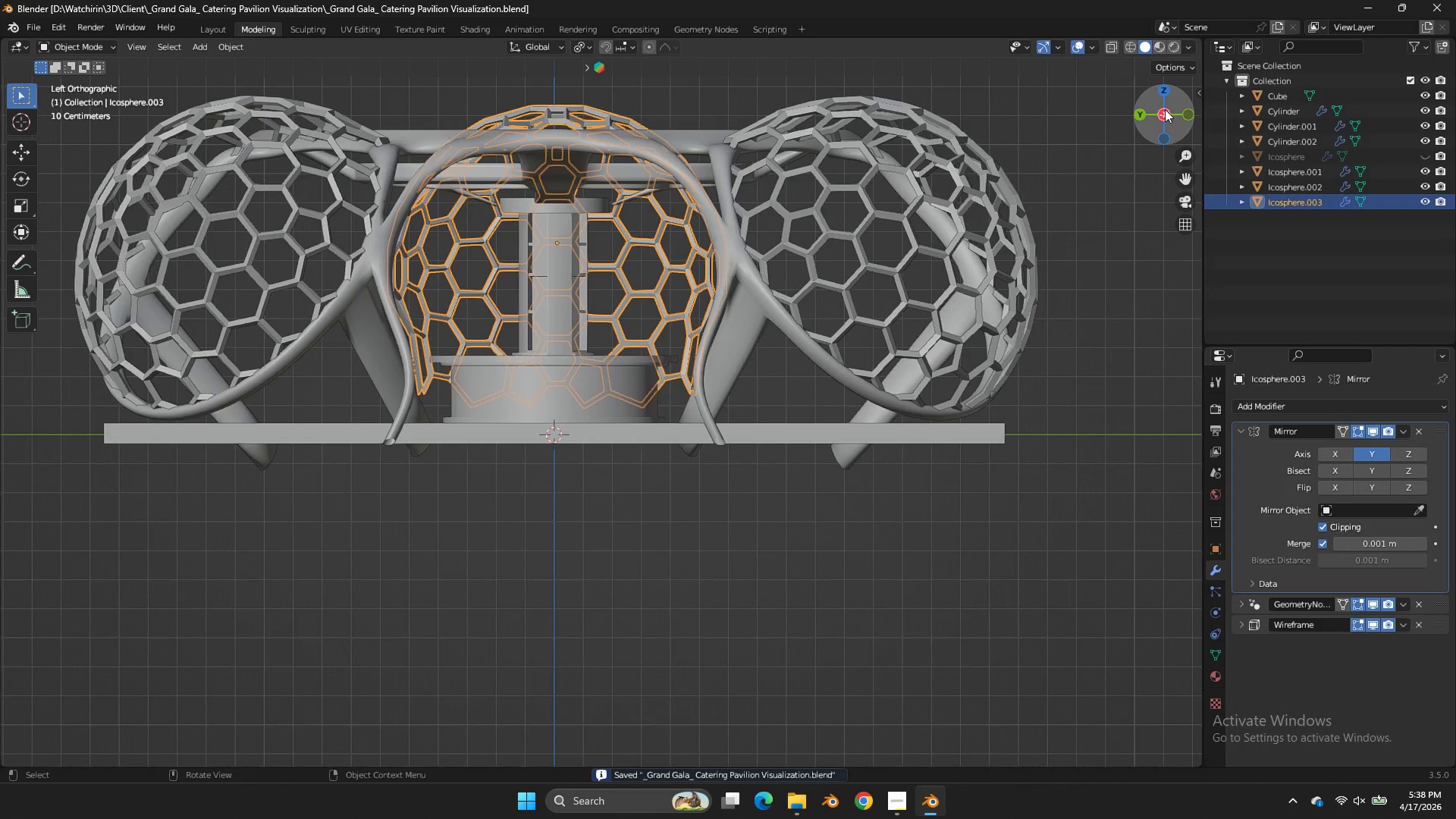 
left_click_drag(start_coordinate=[1165, 109], to_coordinate=[984, 125])
 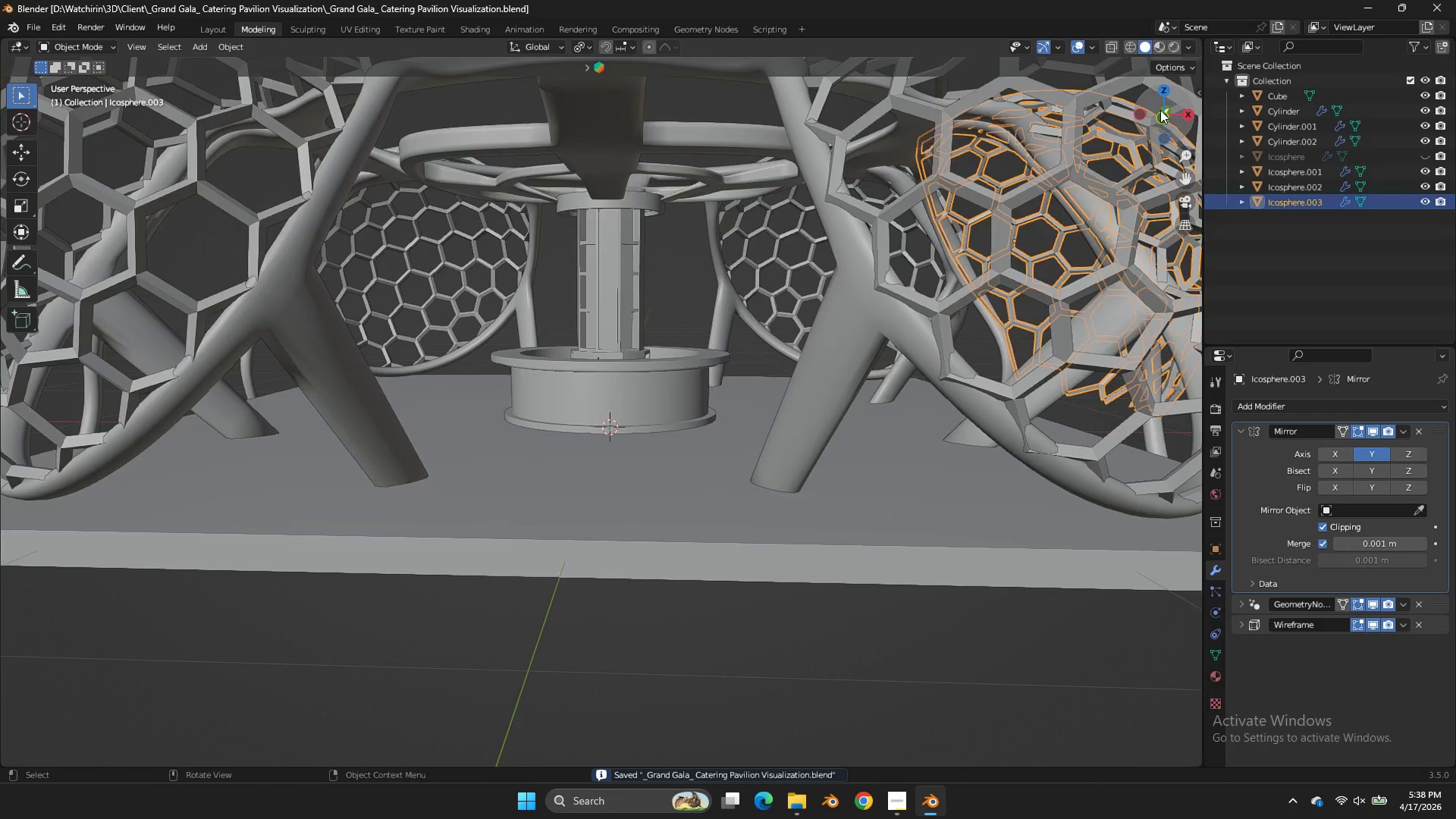 
left_click([1185, 114])
 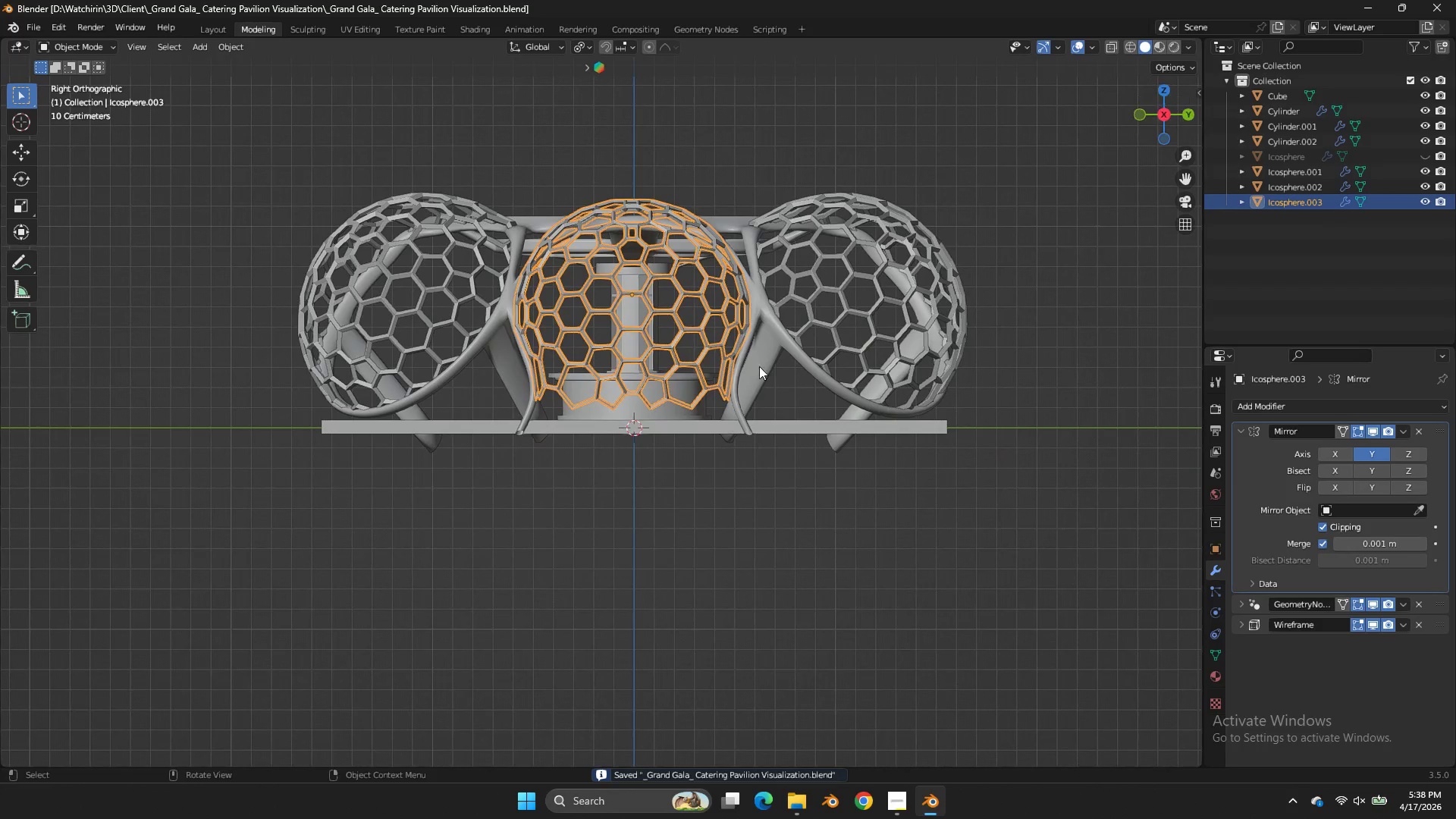 
scroll: coordinate [1160, 110], scroll_direction: down, amount: 2.0
 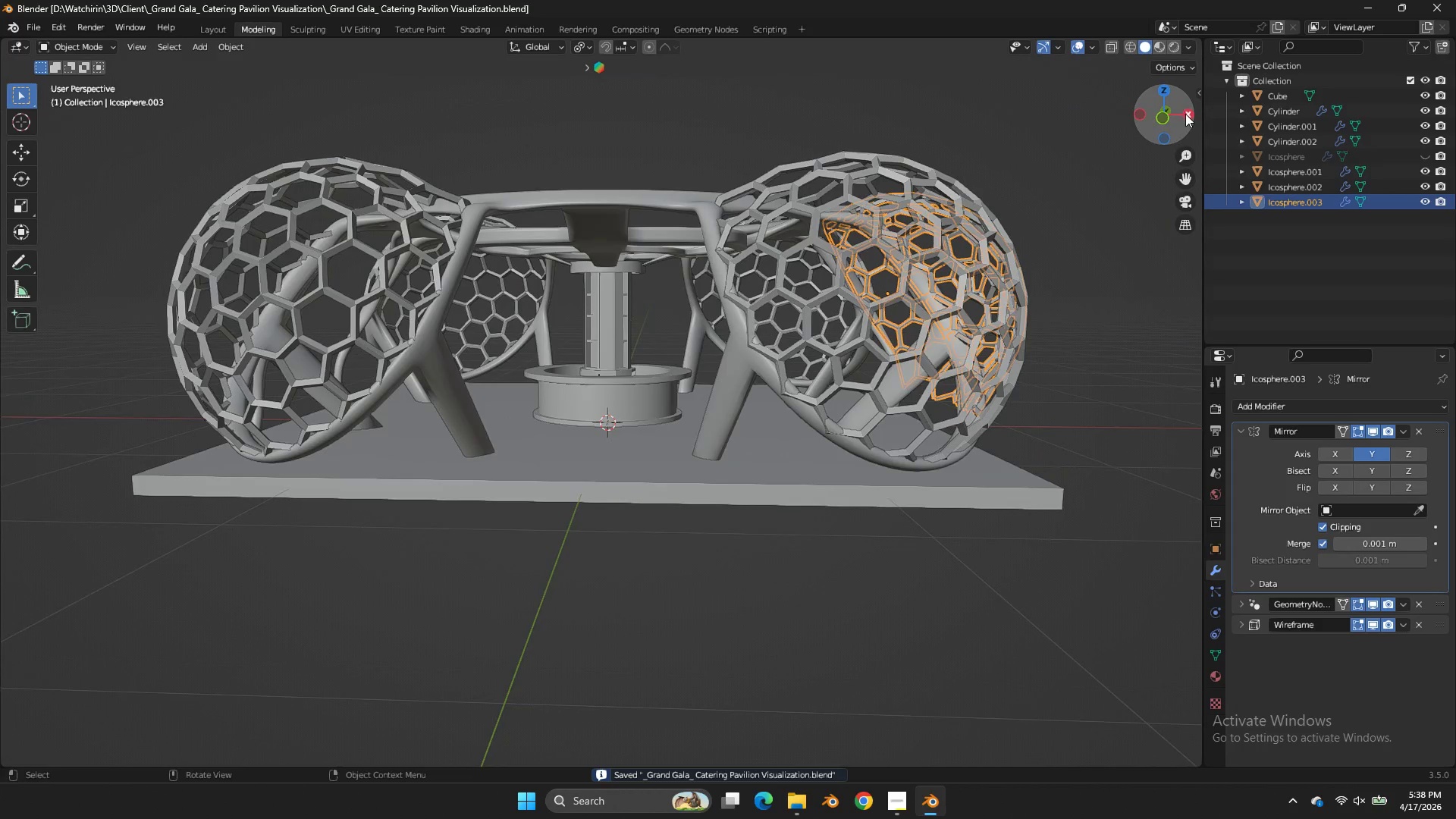 
scroll: coordinate [435, 433], scroll_direction: up, amount: 3.0
 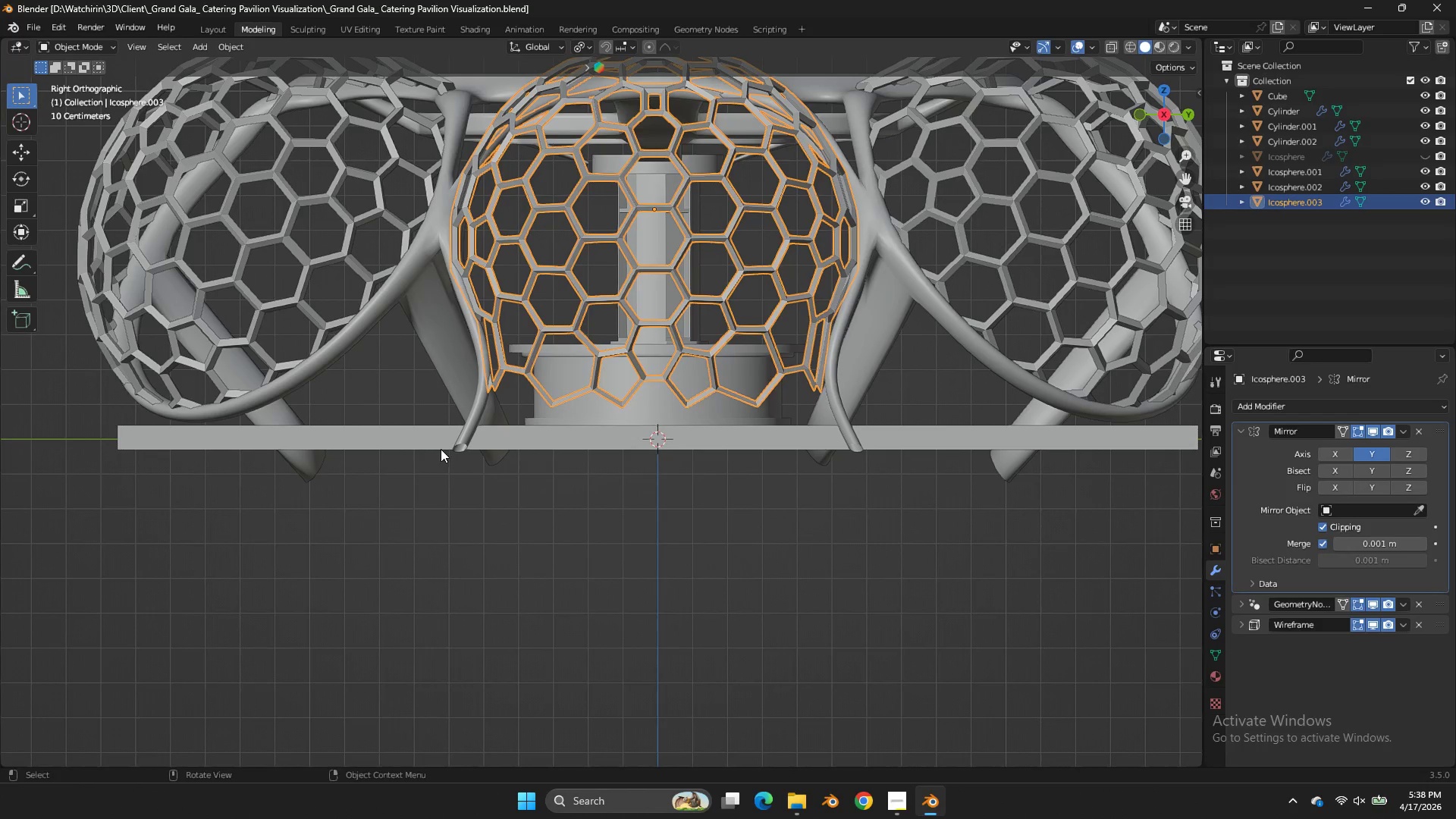 
left_click_drag(start_coordinate=[441, 449], to_coordinate=[447, 450])
 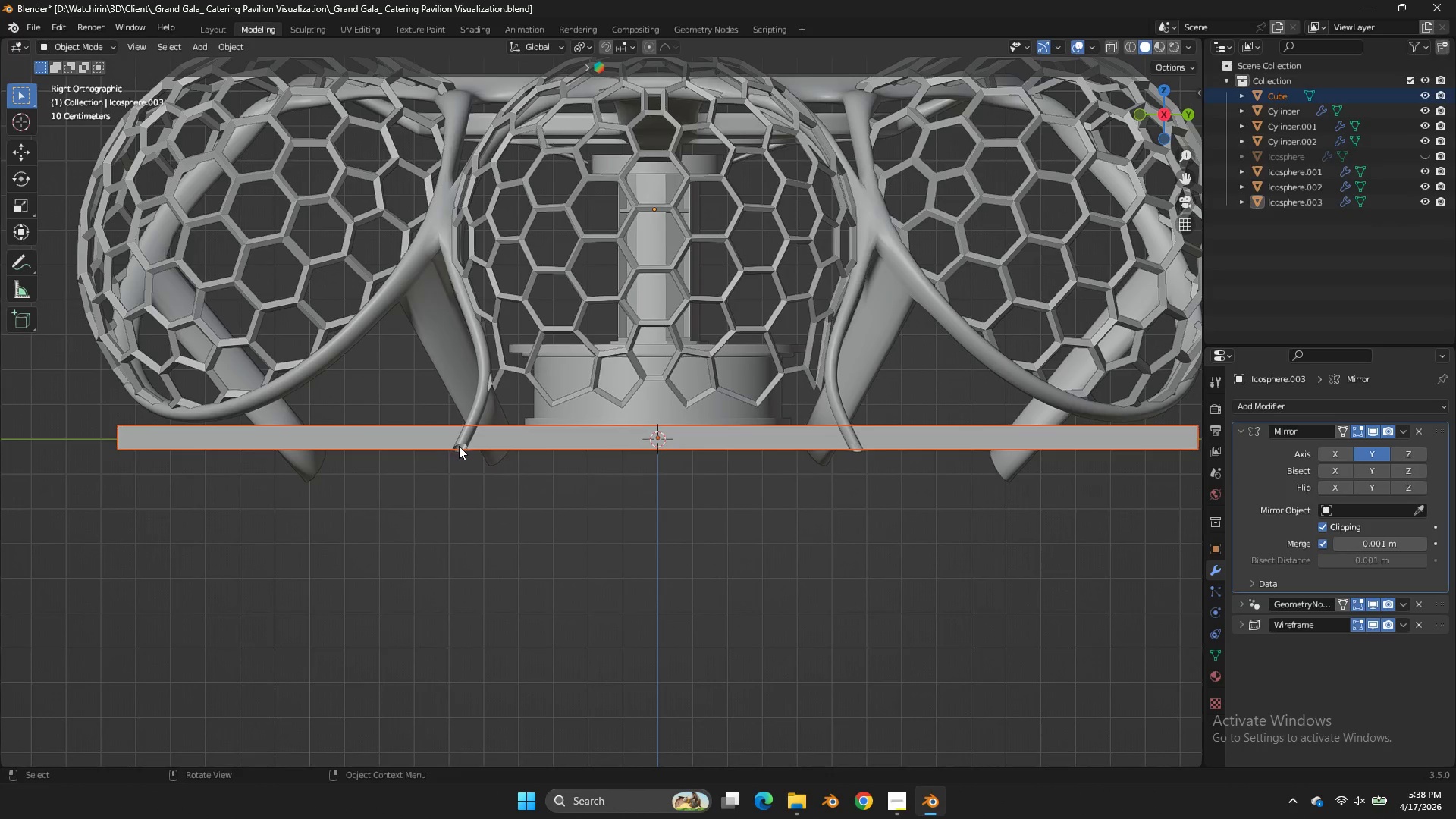 
double_click([459, 446])
 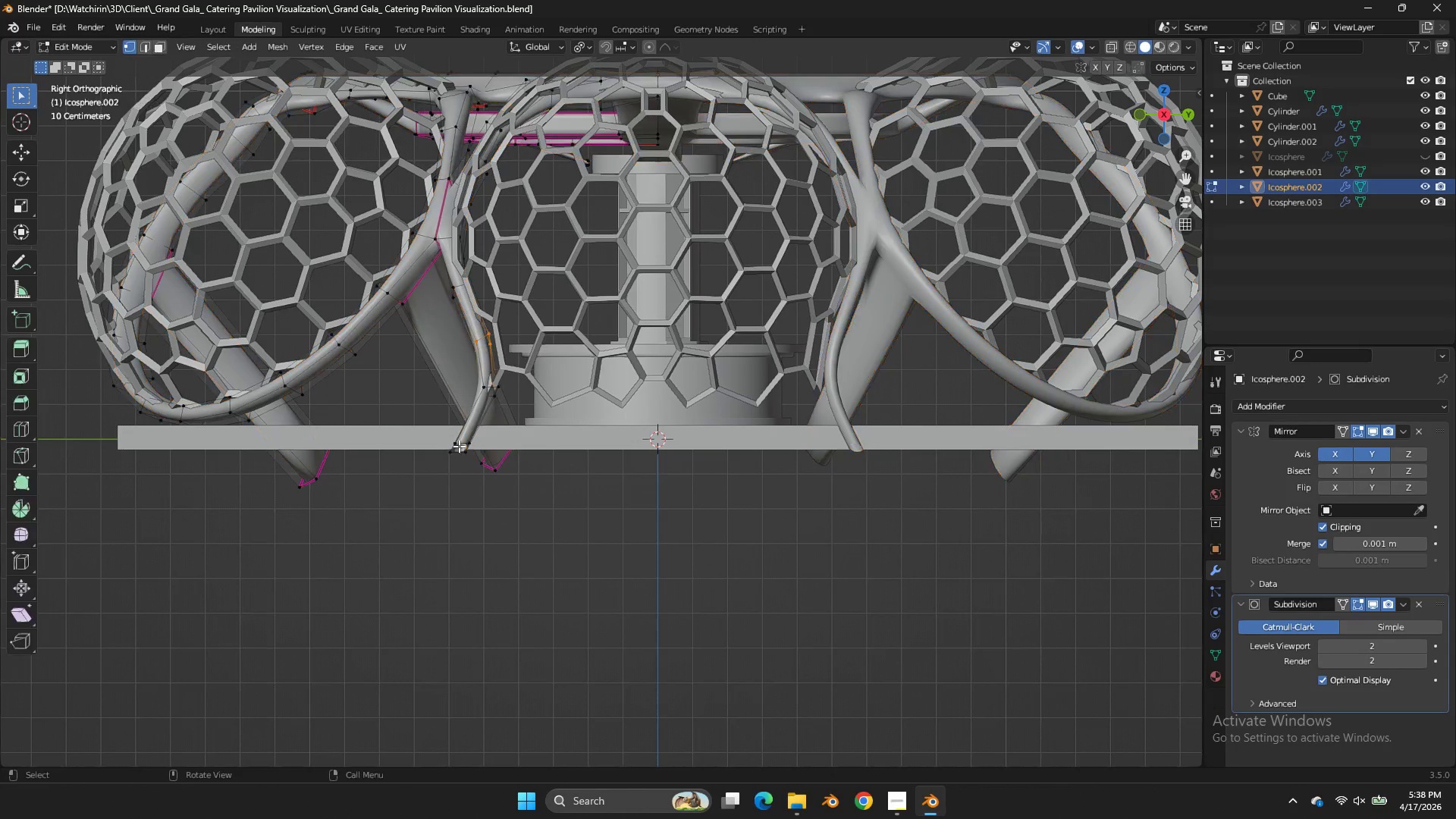 
key(Tab)
 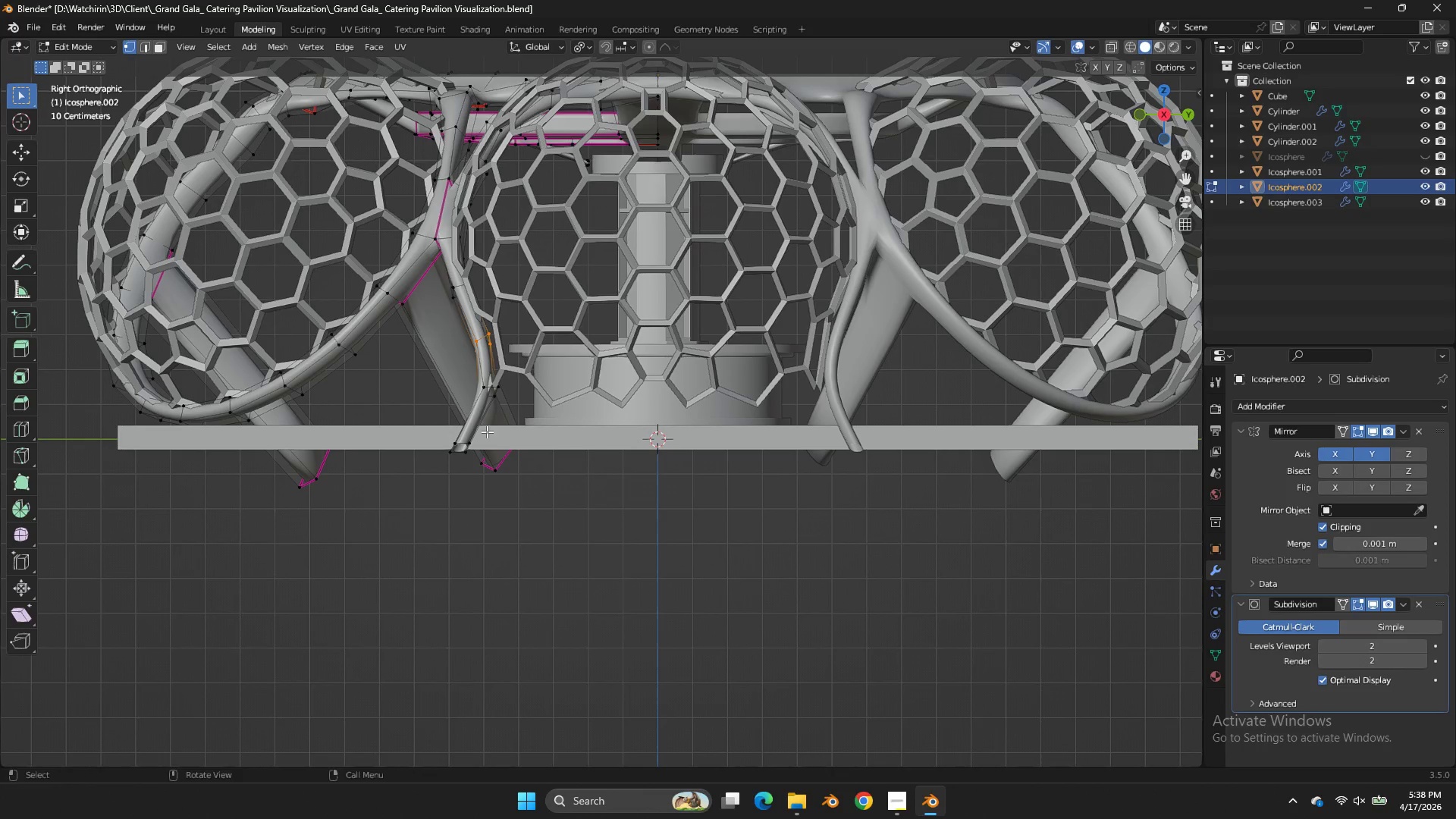 
left_click_drag(start_coordinate=[487, 431], to_coordinate=[434, 469])
 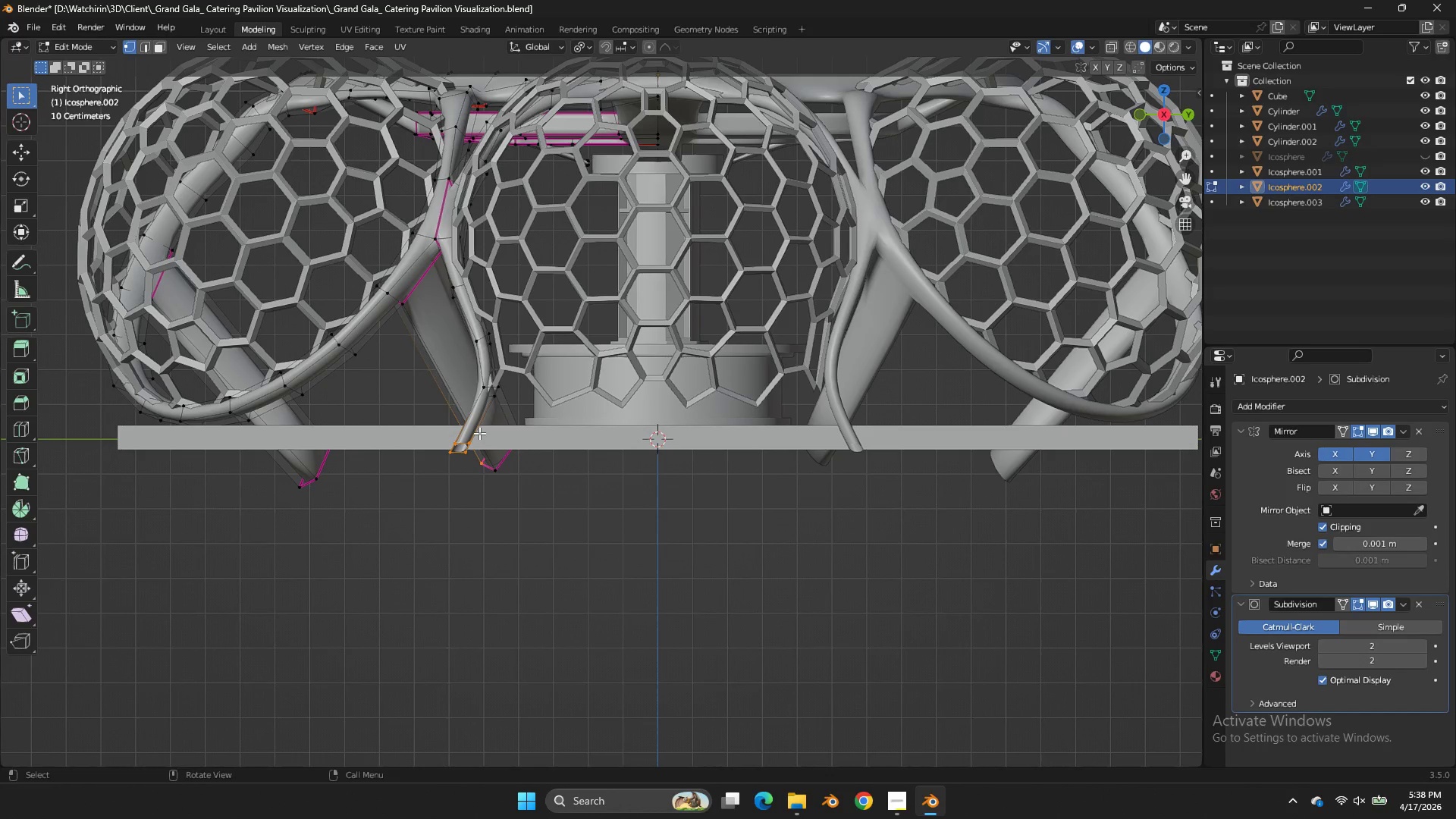 
hold_key(key=ControlLeft, duration=0.39)
left_click_drag(start_coordinate=[496, 453], to_coordinate=[475, 481])
 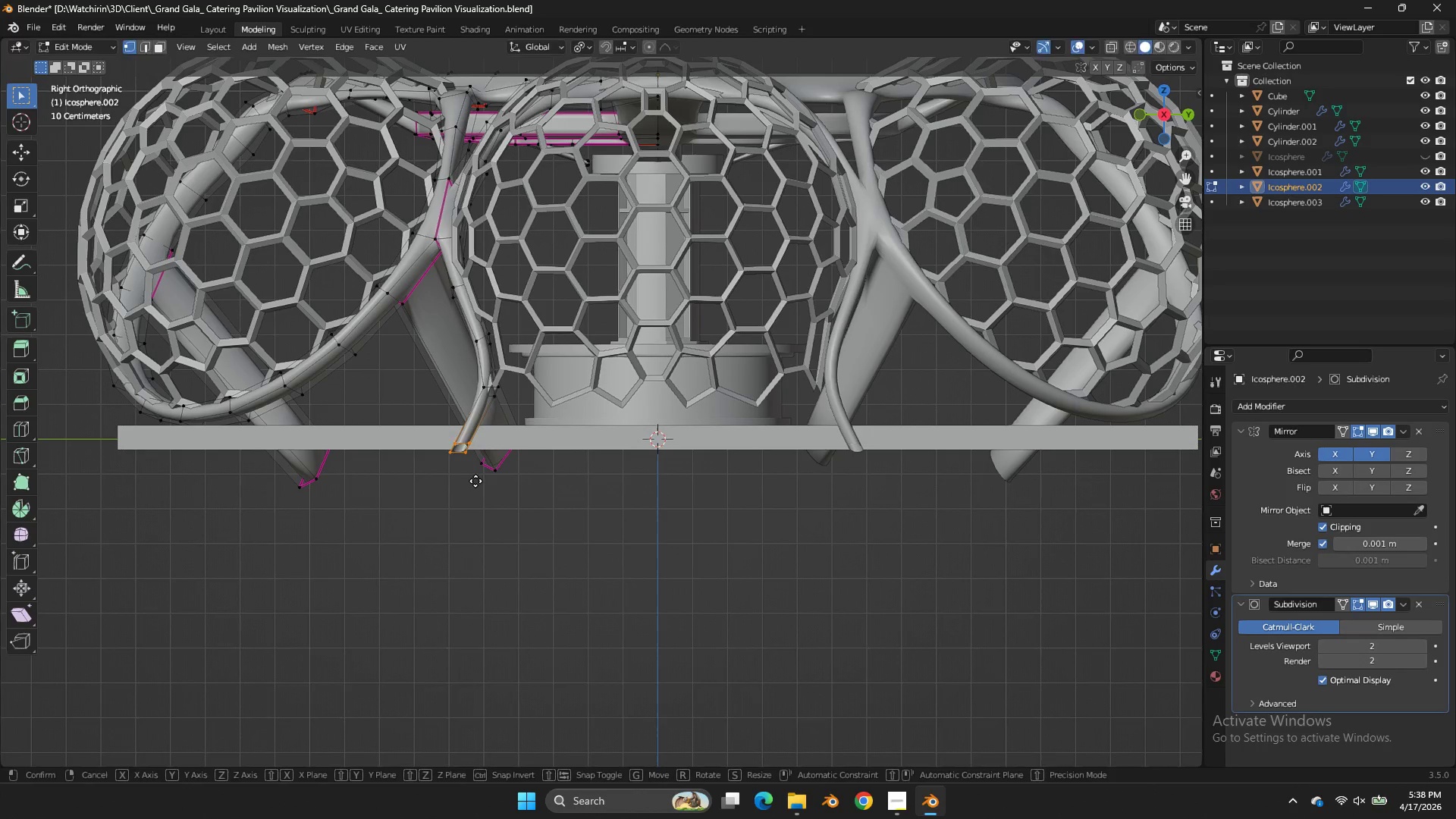 
key(G)
 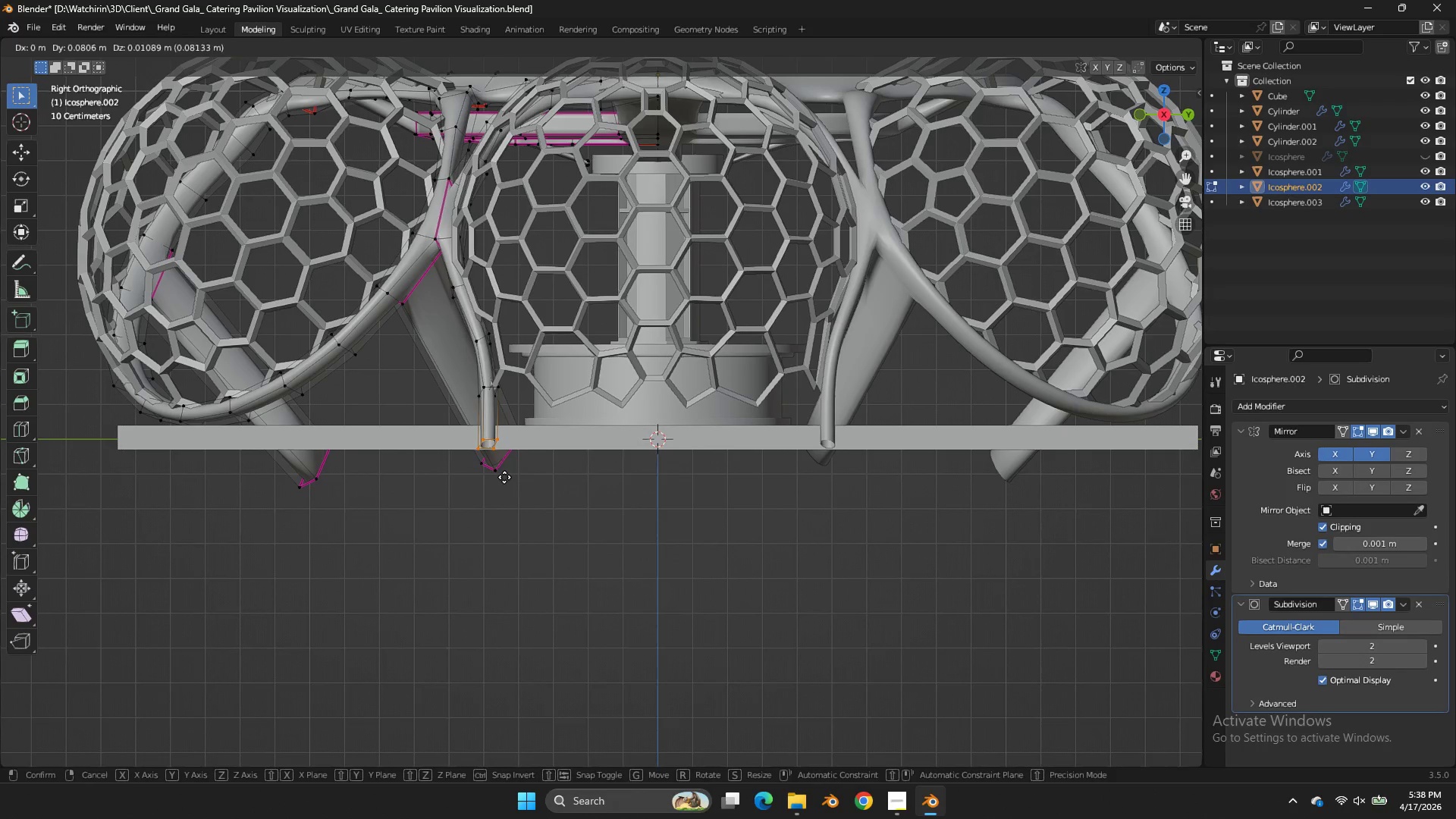 
left_click([507, 478])
 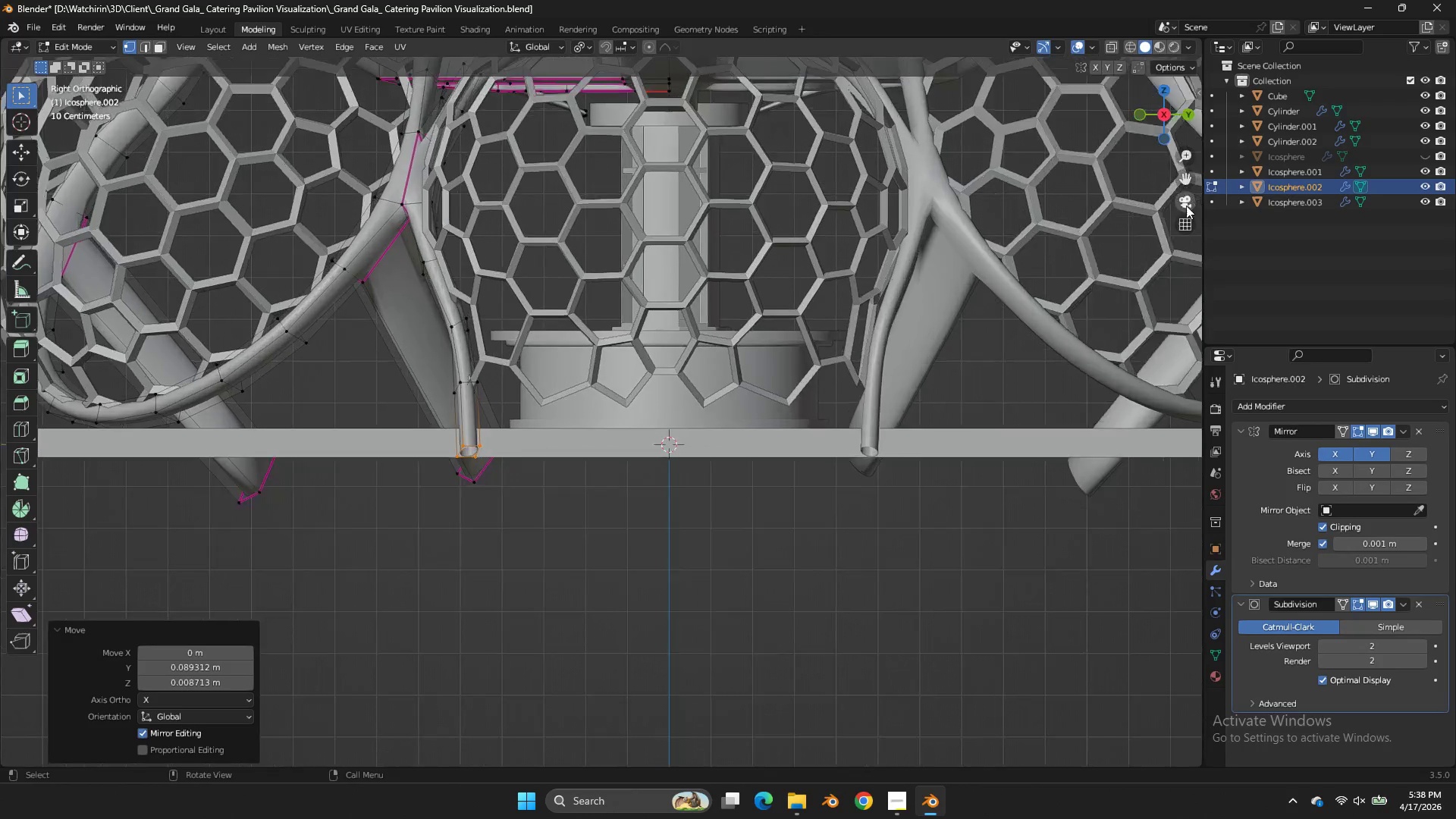 
left_click_drag(start_coordinate=[1196, 118], to_coordinate=[1195, 130])
 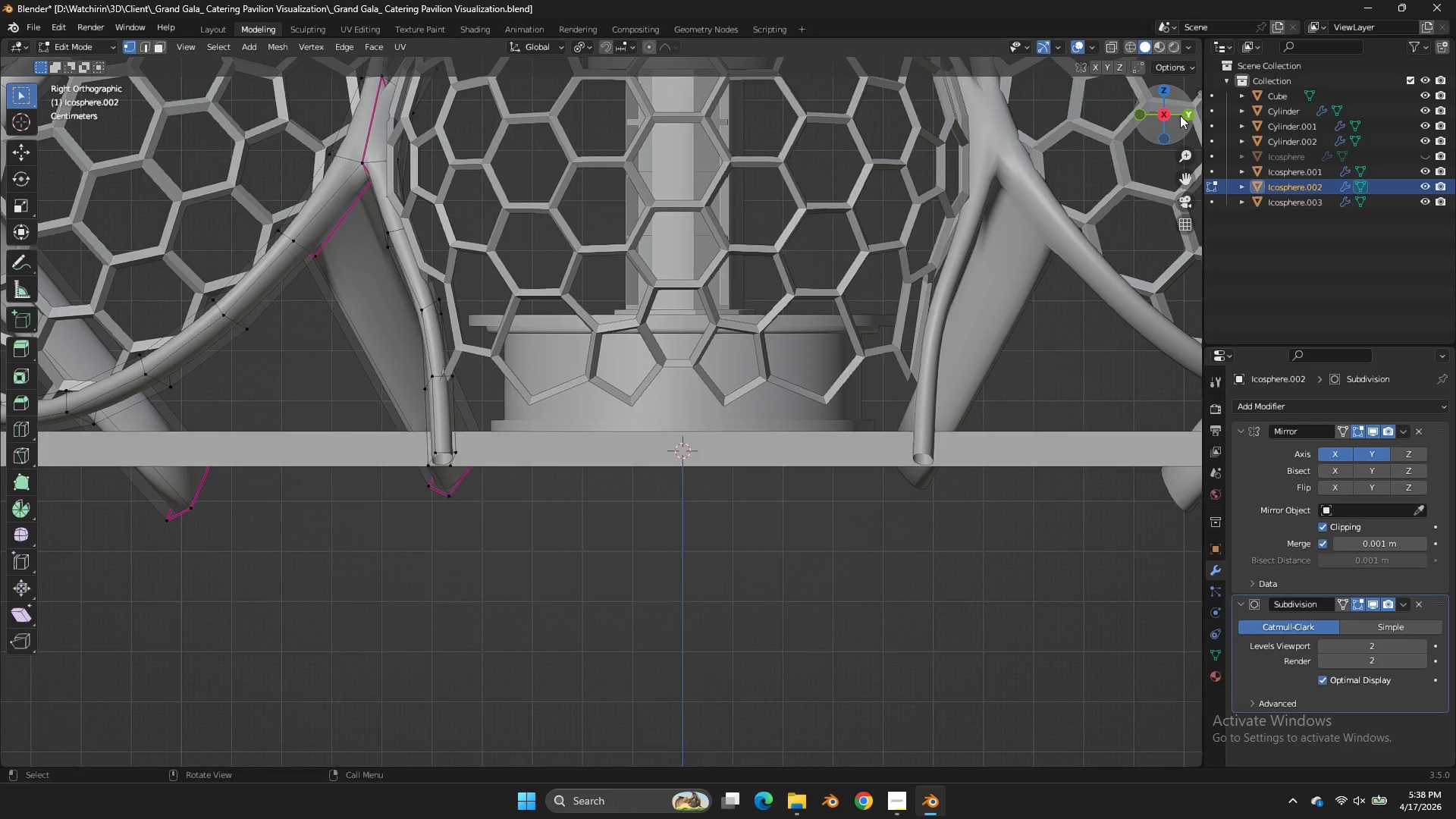 
scroll: coordinate [1187, 205], scroll_direction: up, amount: 2.0
 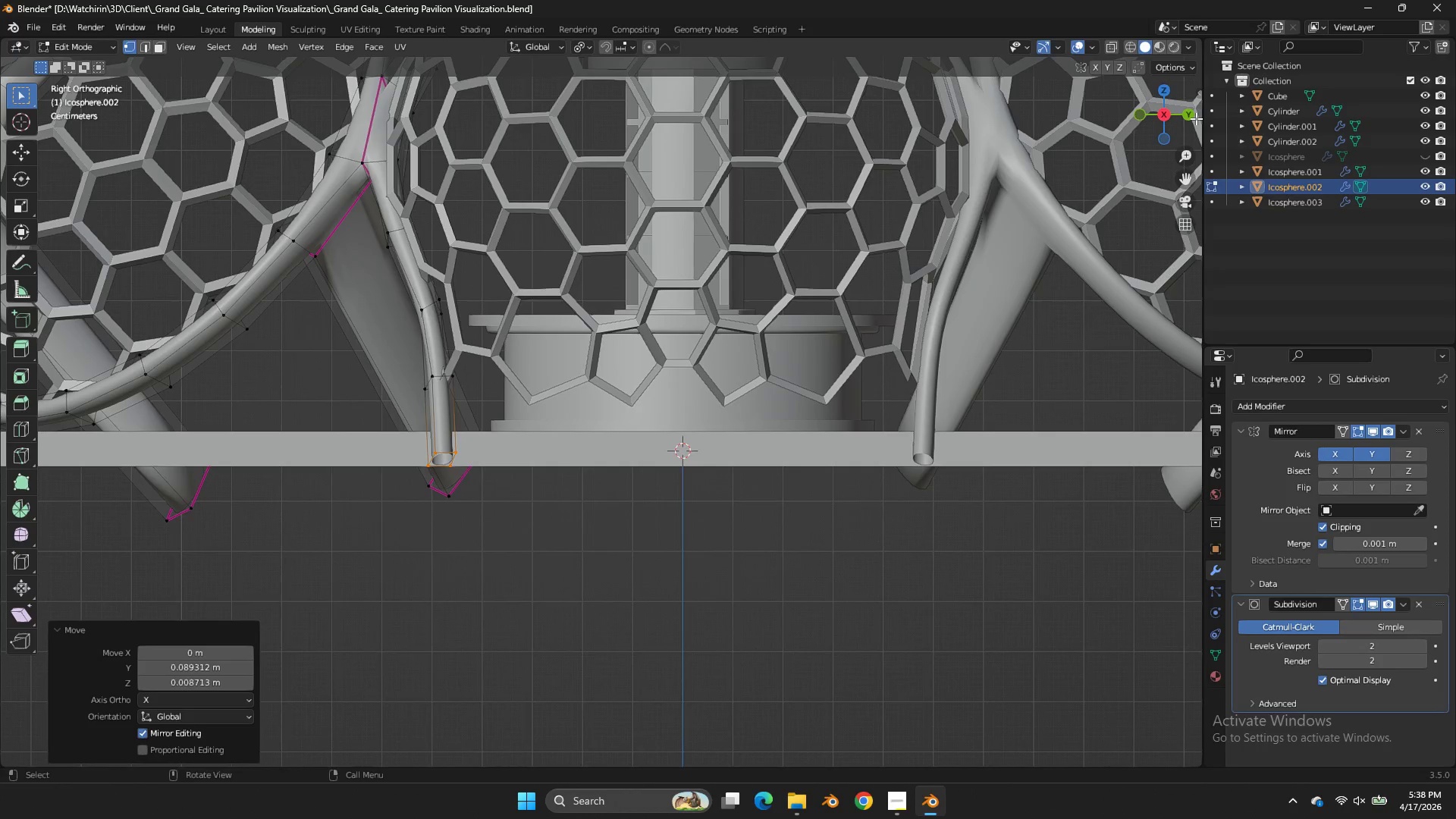 
left_click_drag(start_coordinate=[1180, 115], to_coordinate=[1192, 126])
 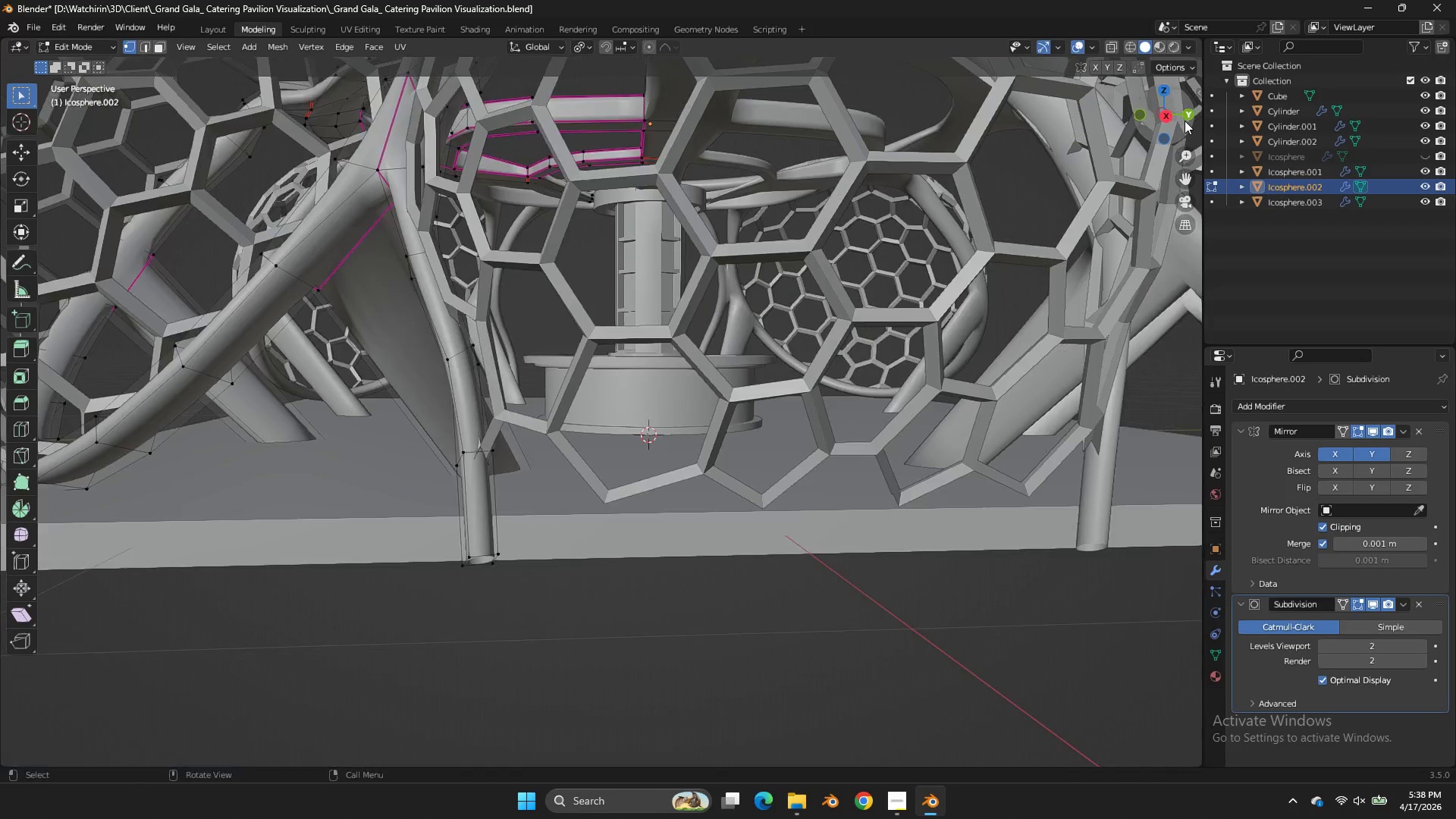 
left_click_drag(start_coordinate=[1185, 121], to_coordinate=[1188, 137])
 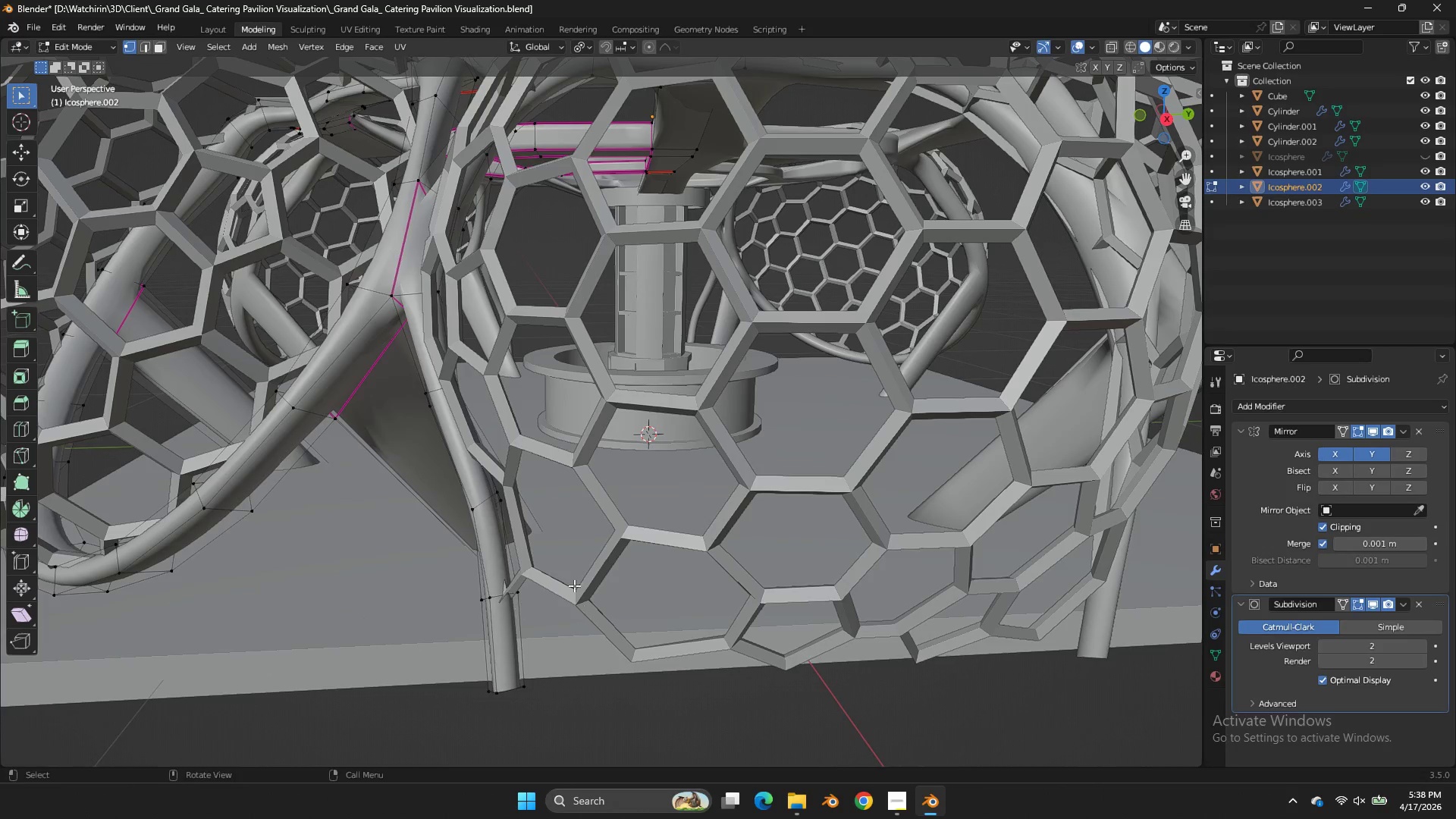 
scroll: coordinate [1185, 121], scroll_direction: down, amount: 3.0
 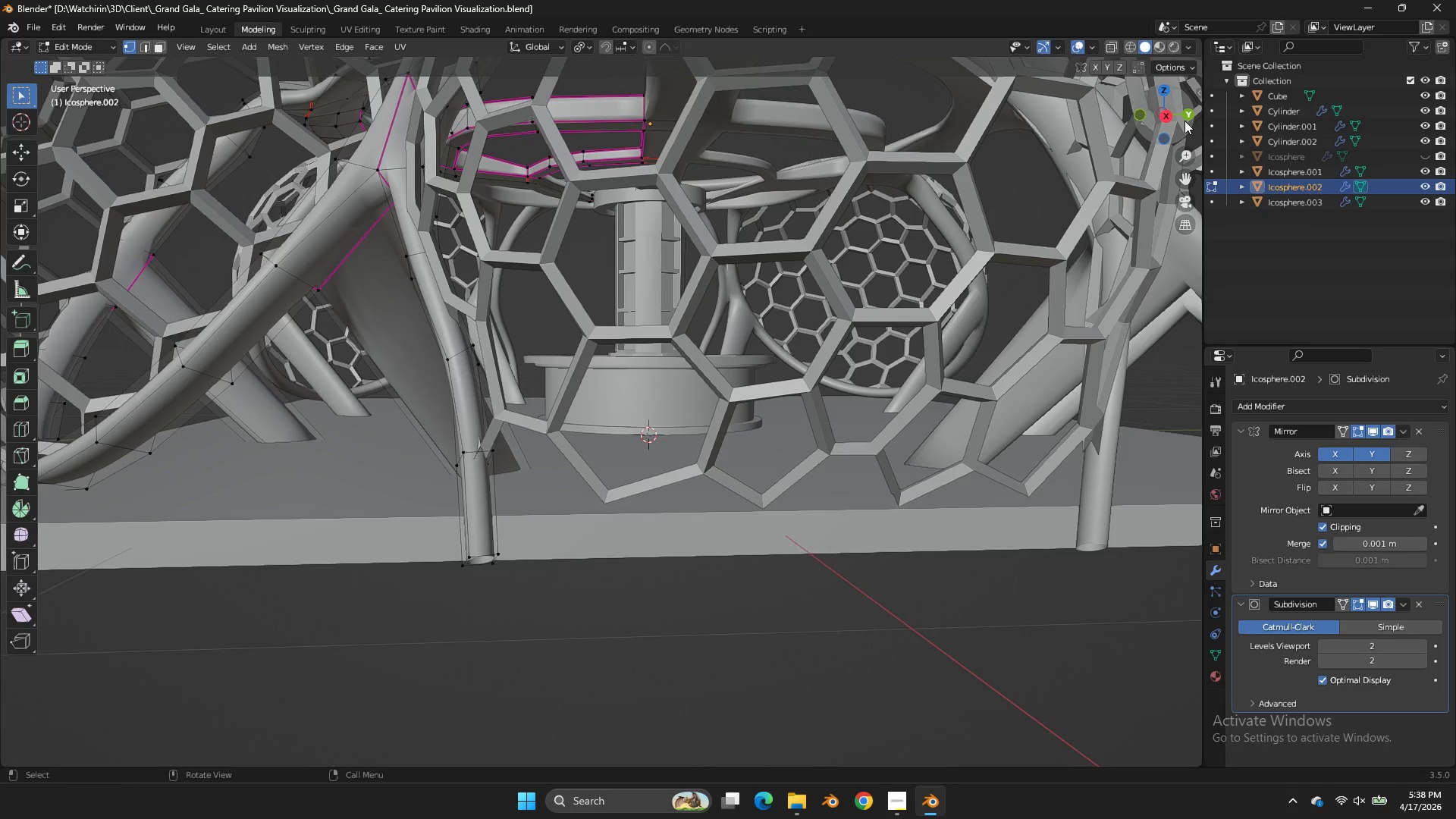 
key(Z)
 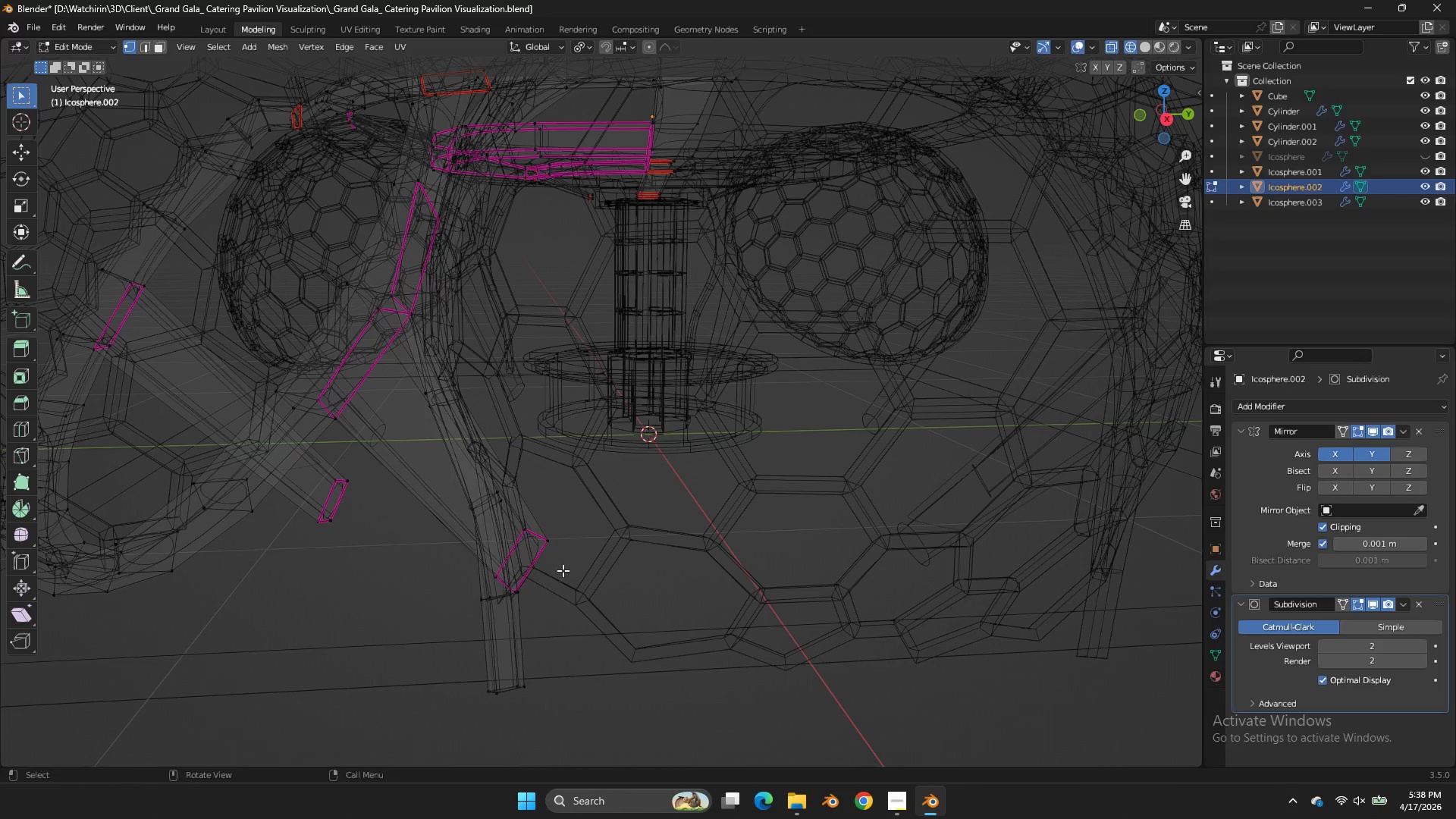 
left_click_drag(start_coordinate=[561, 574], to_coordinate=[459, 683])
 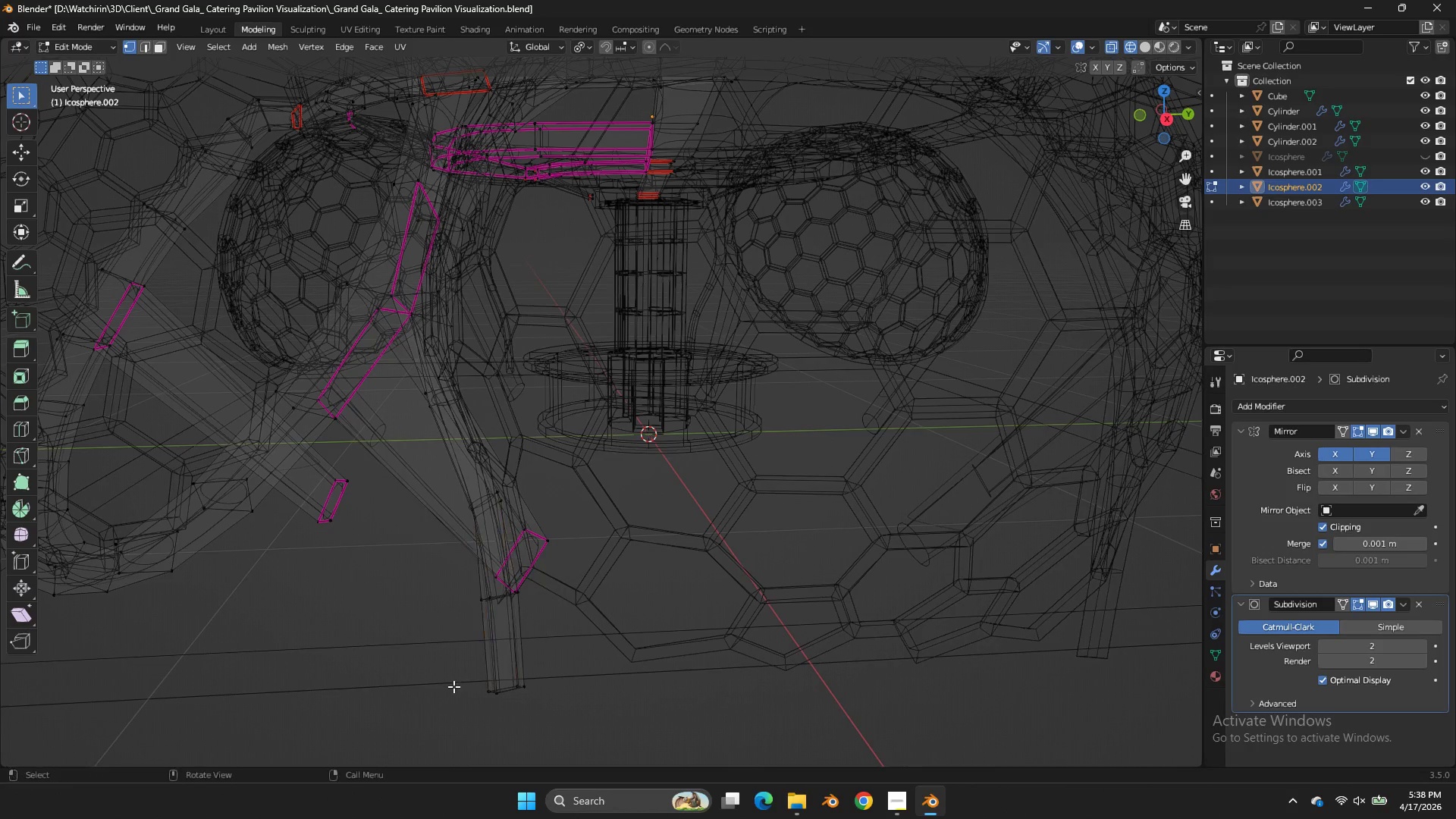 
left_click_drag(start_coordinate=[457, 683], to_coordinate=[453, 686])
 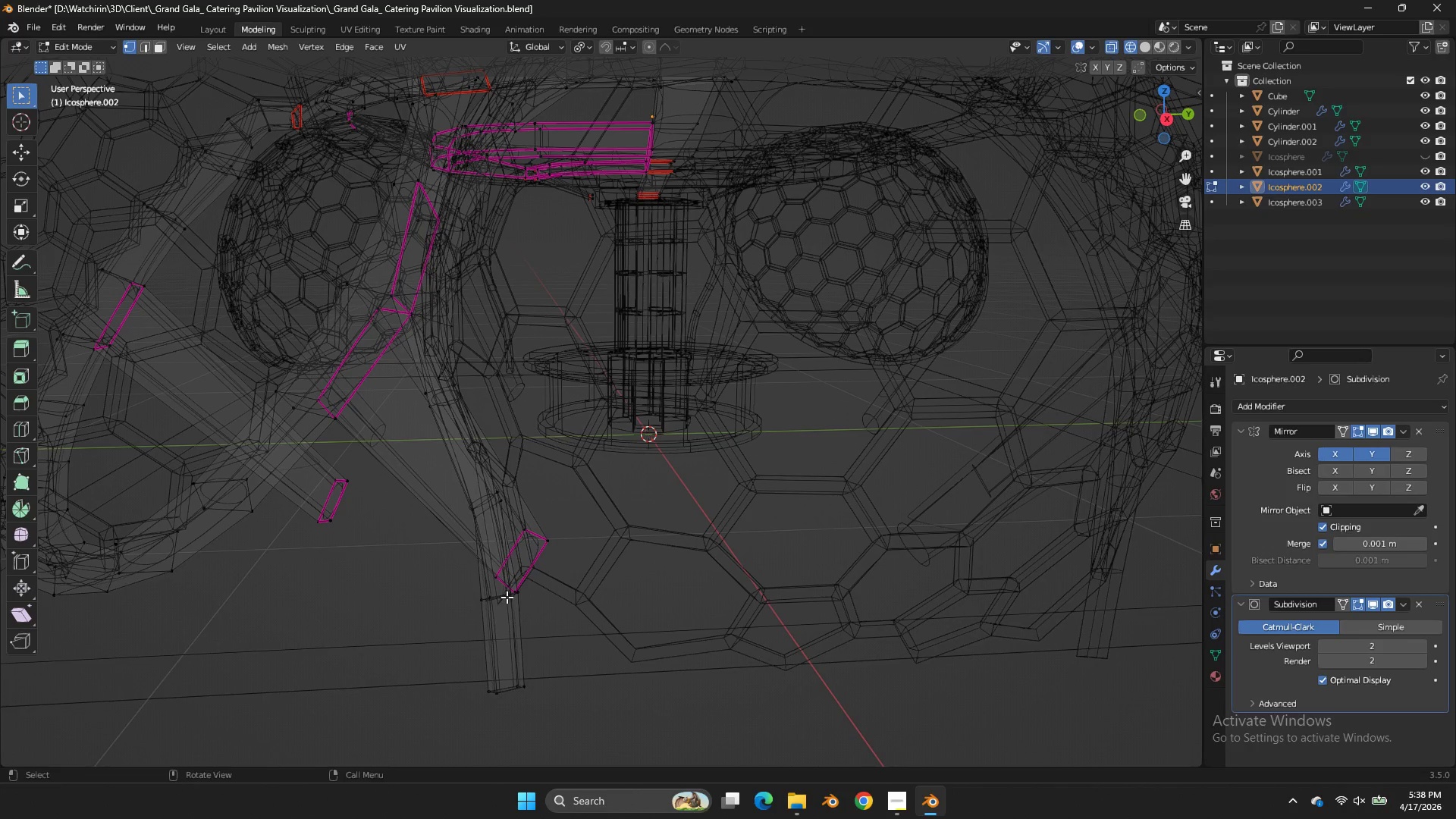 
hold_key(key=AltLeft, duration=0.88)
left_click([499, 595])
 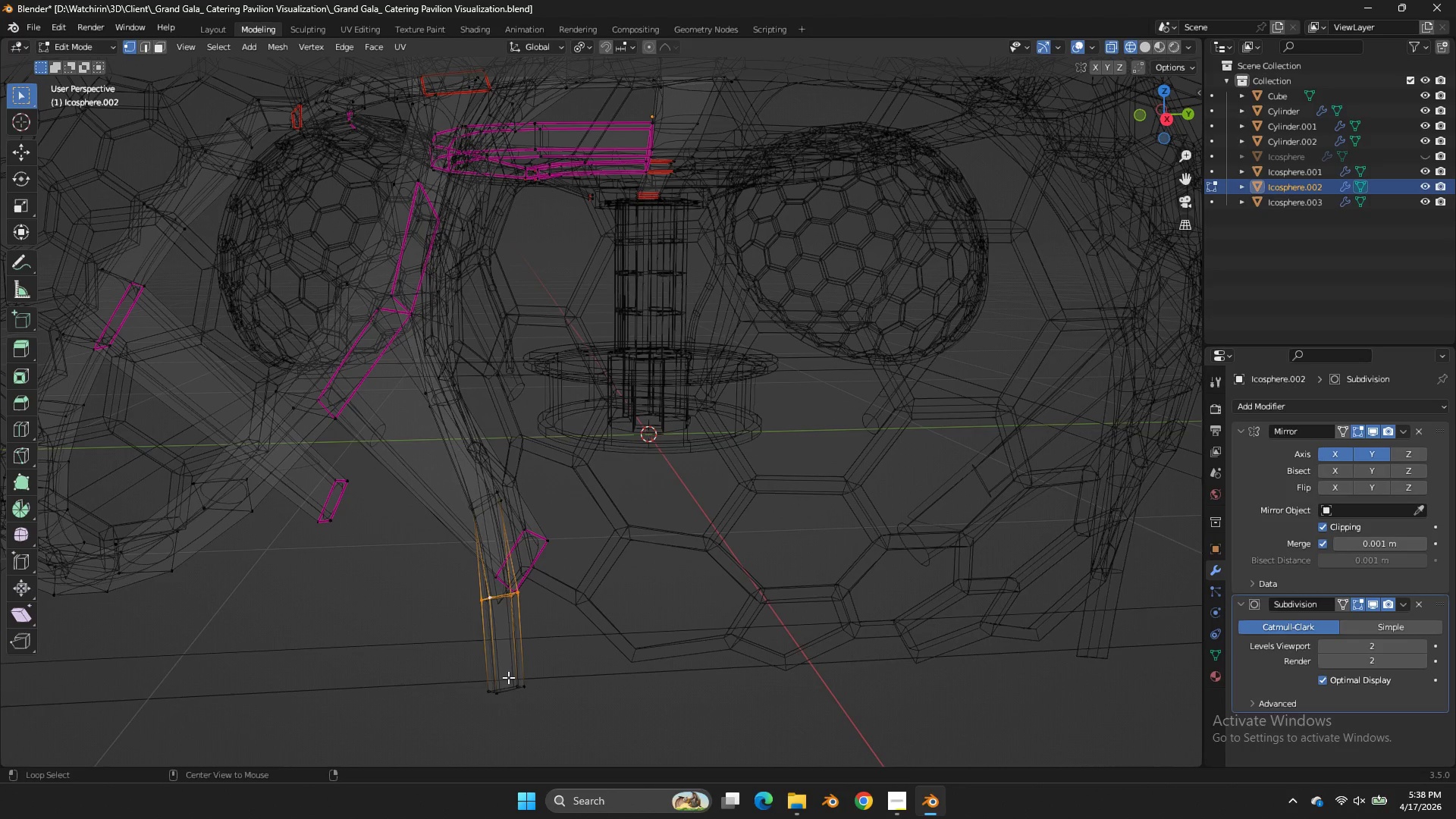 
hold_key(key=ShiftLeft, duration=0.42)
left_click([510, 689])
 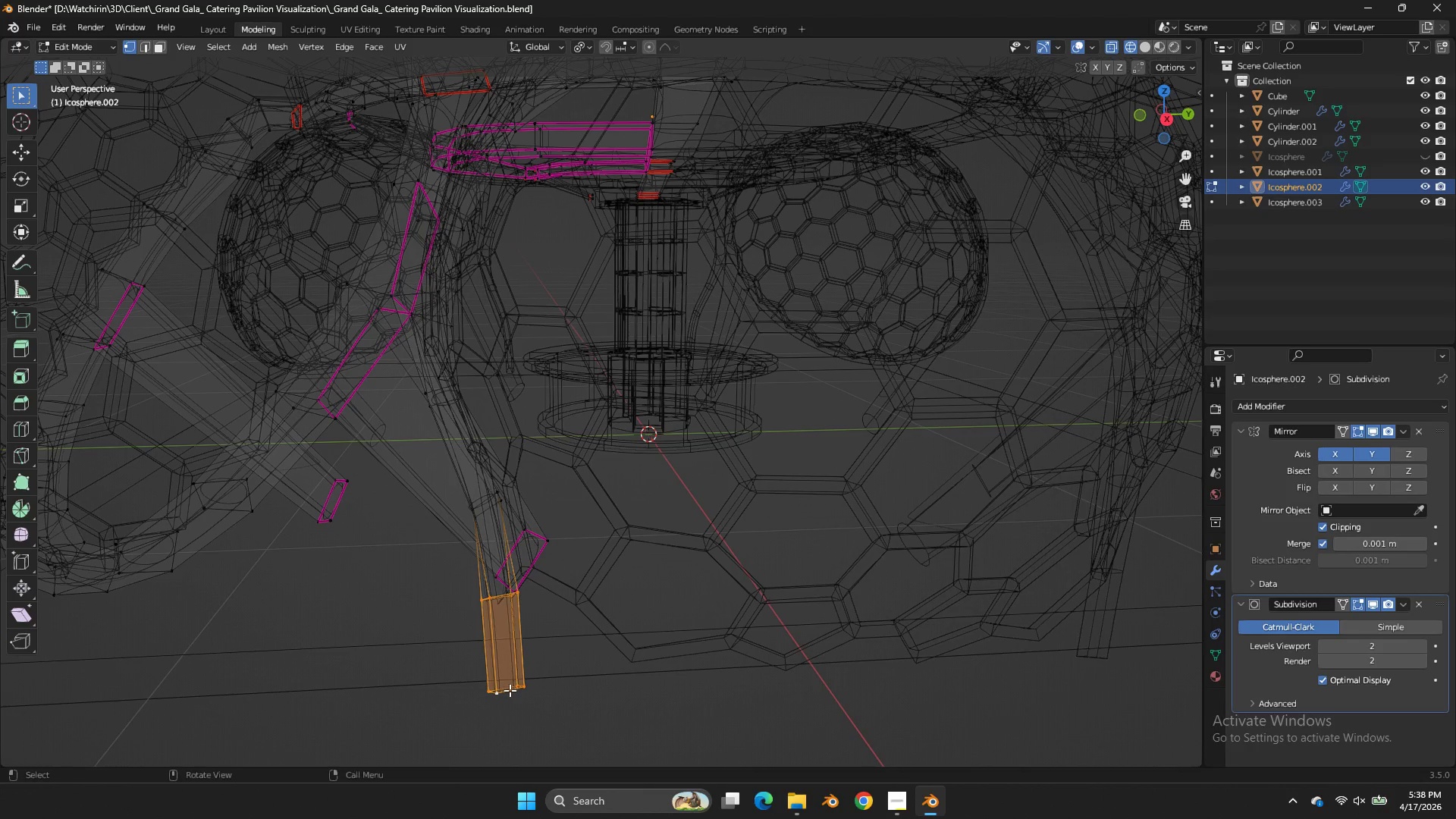 
type(zgzg)
 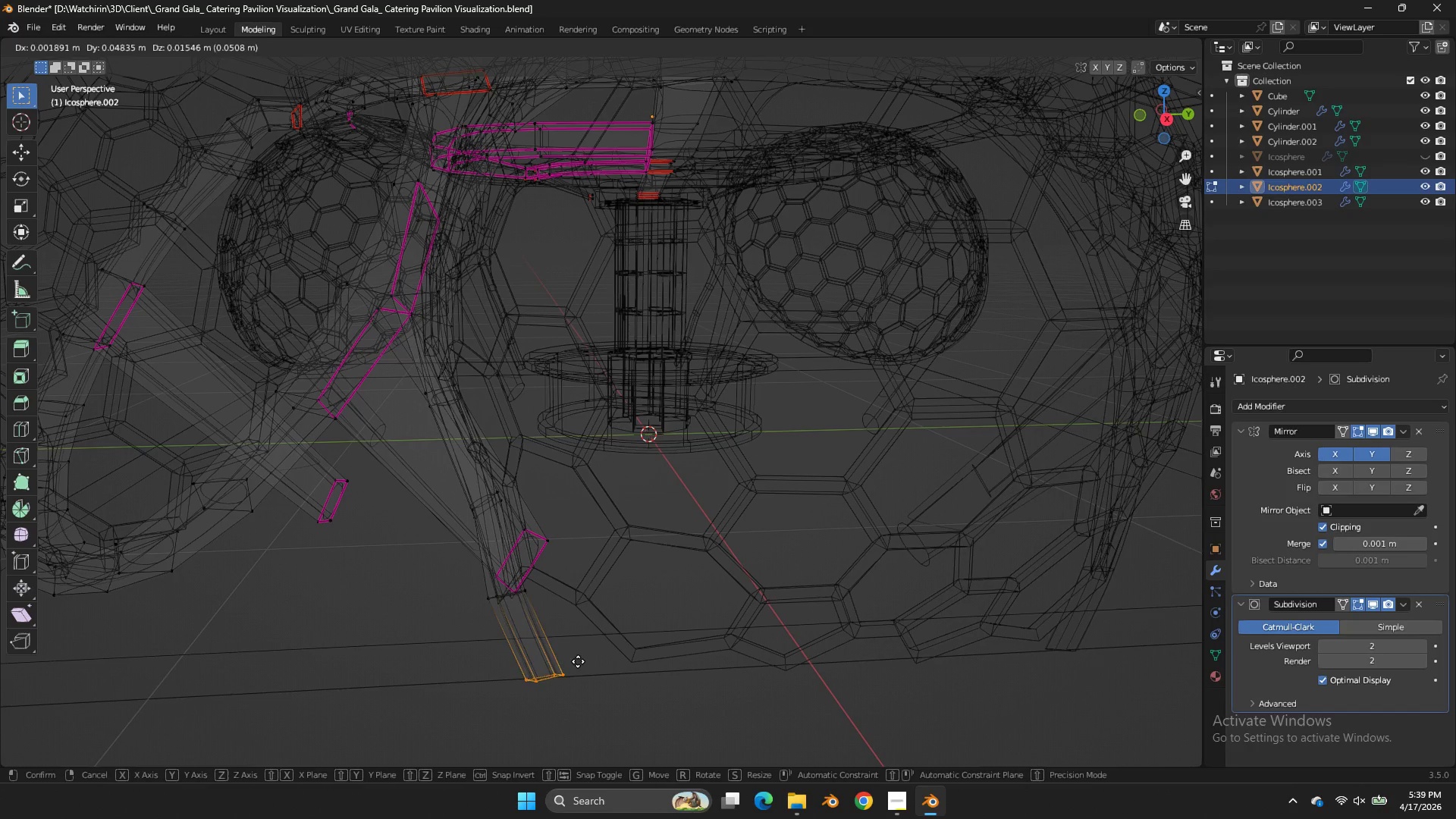 
 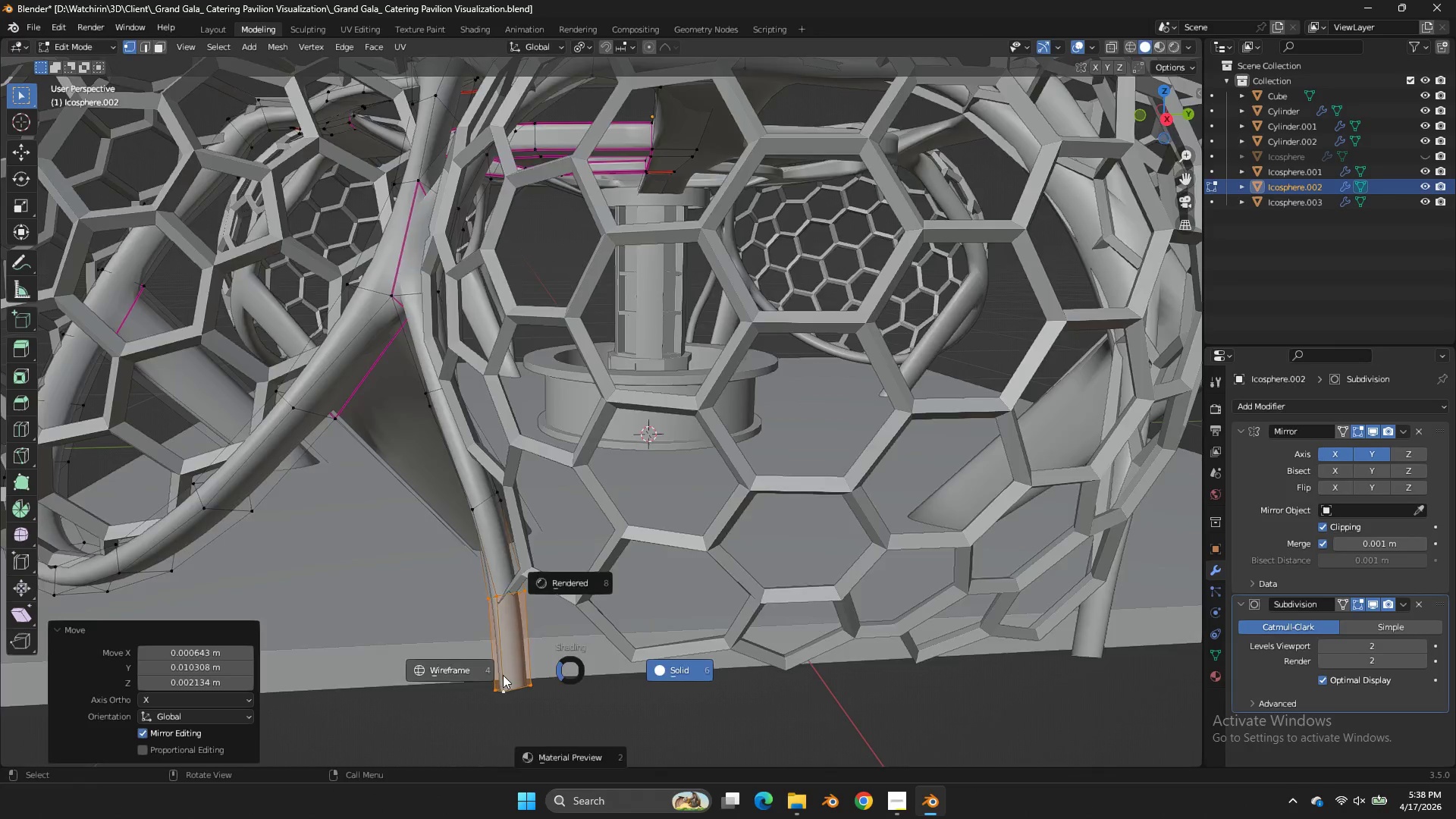 
left_click_drag(start_coordinate=[568, 661], to_coordinate=[471, 717])
 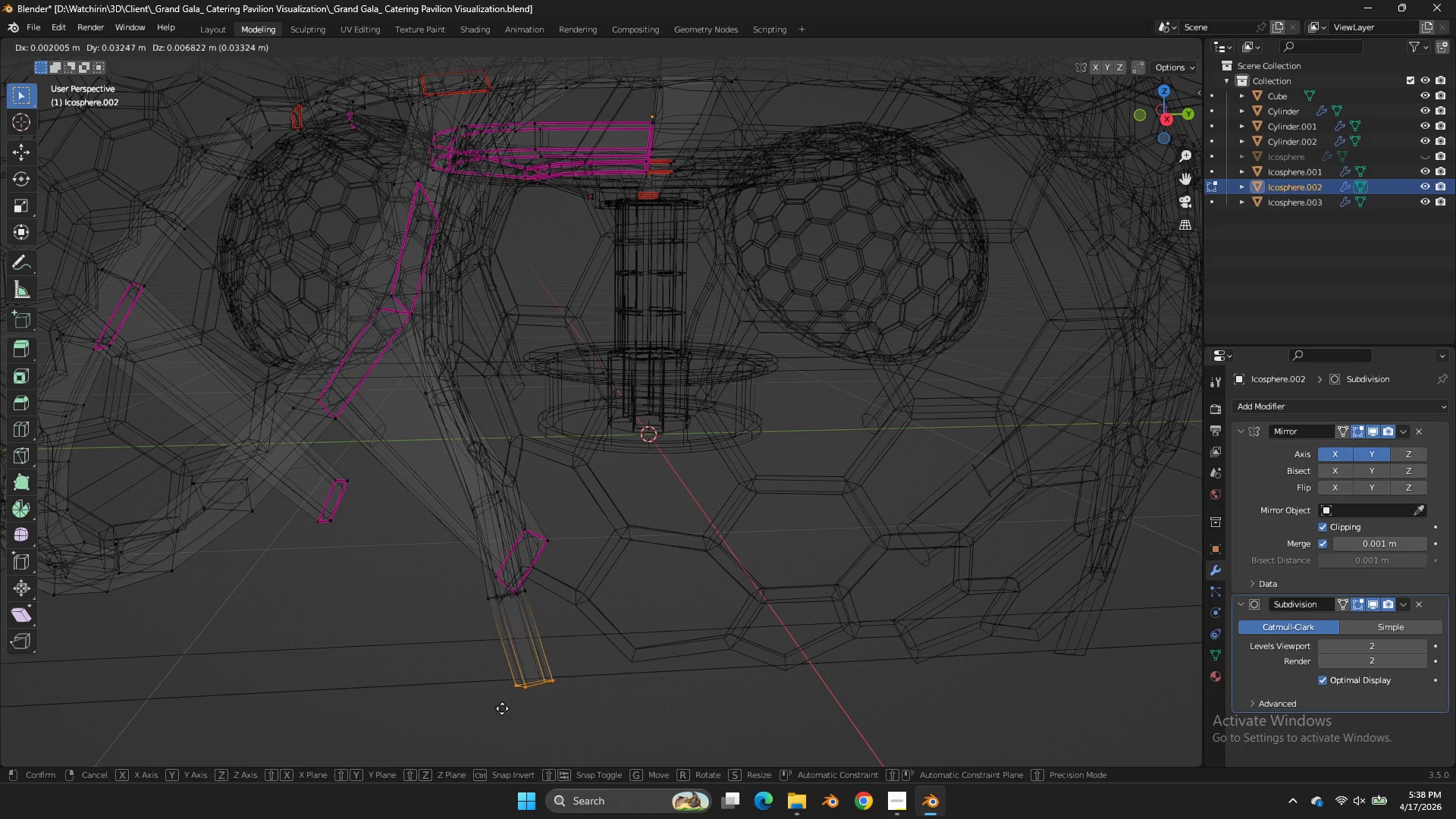 
hold_key(key=ShiftLeft, duration=0.61)
left_click([598, 648])
 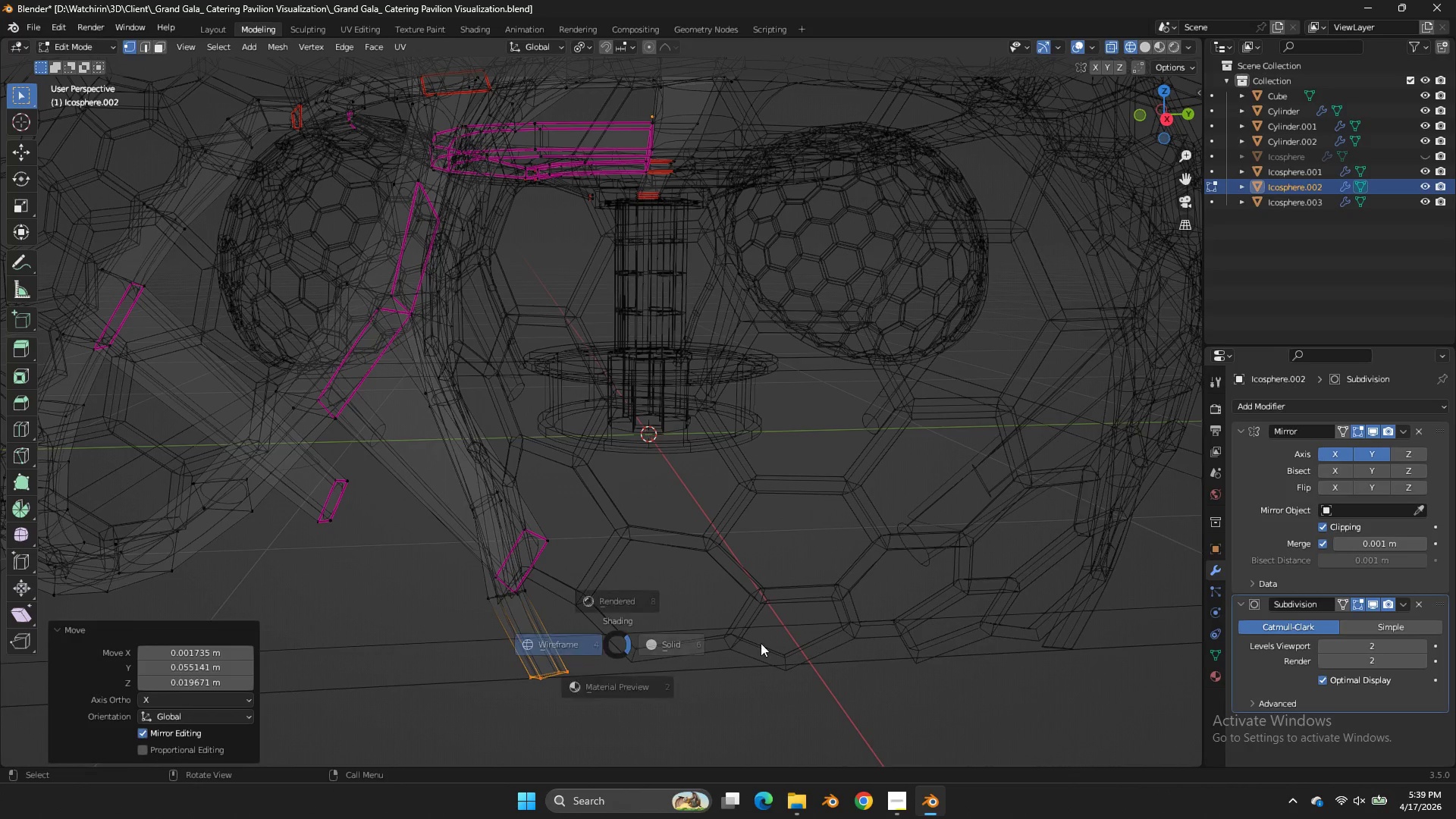 
key(Z)
 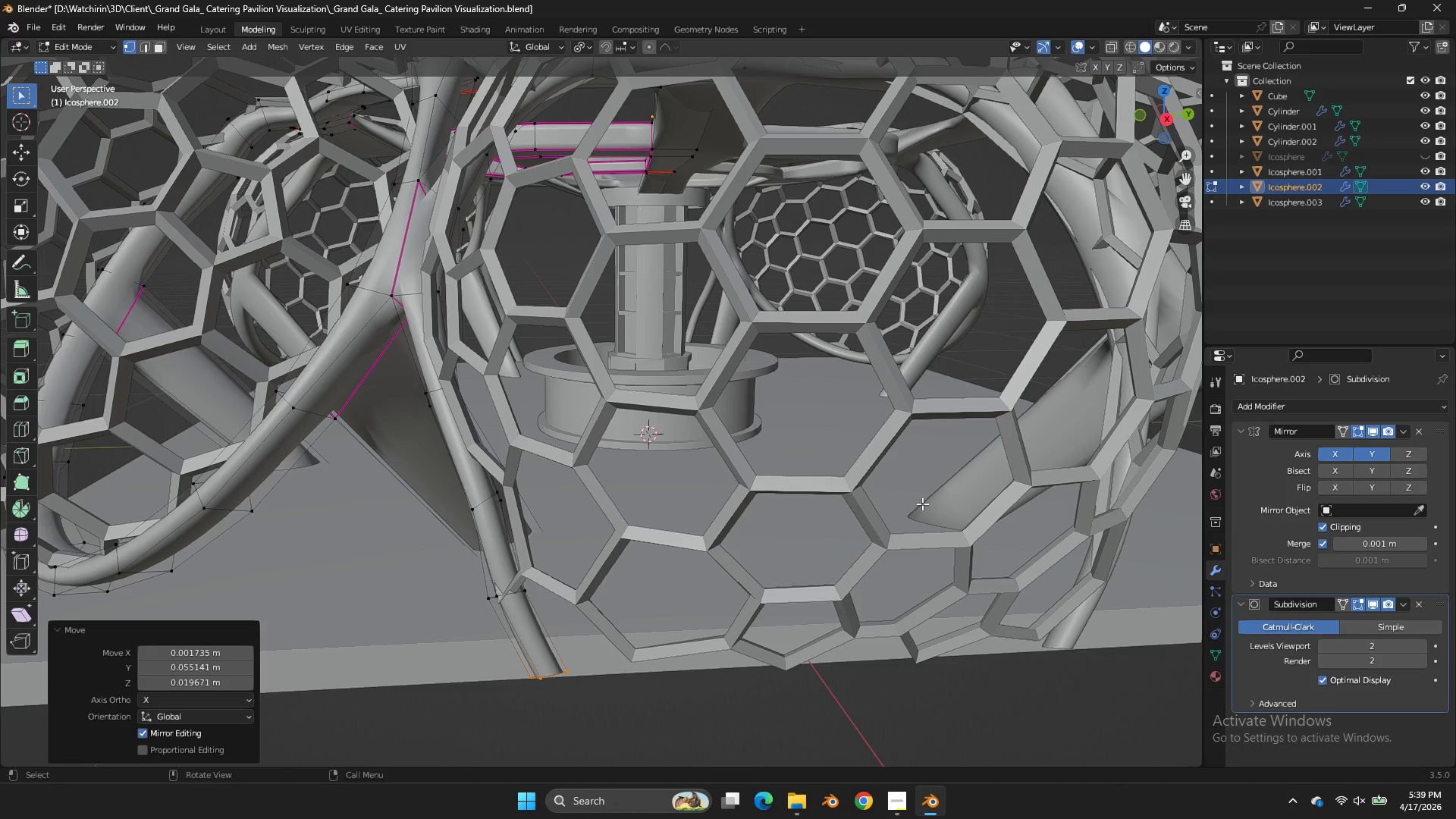 
key(Control+ControlLeft)
 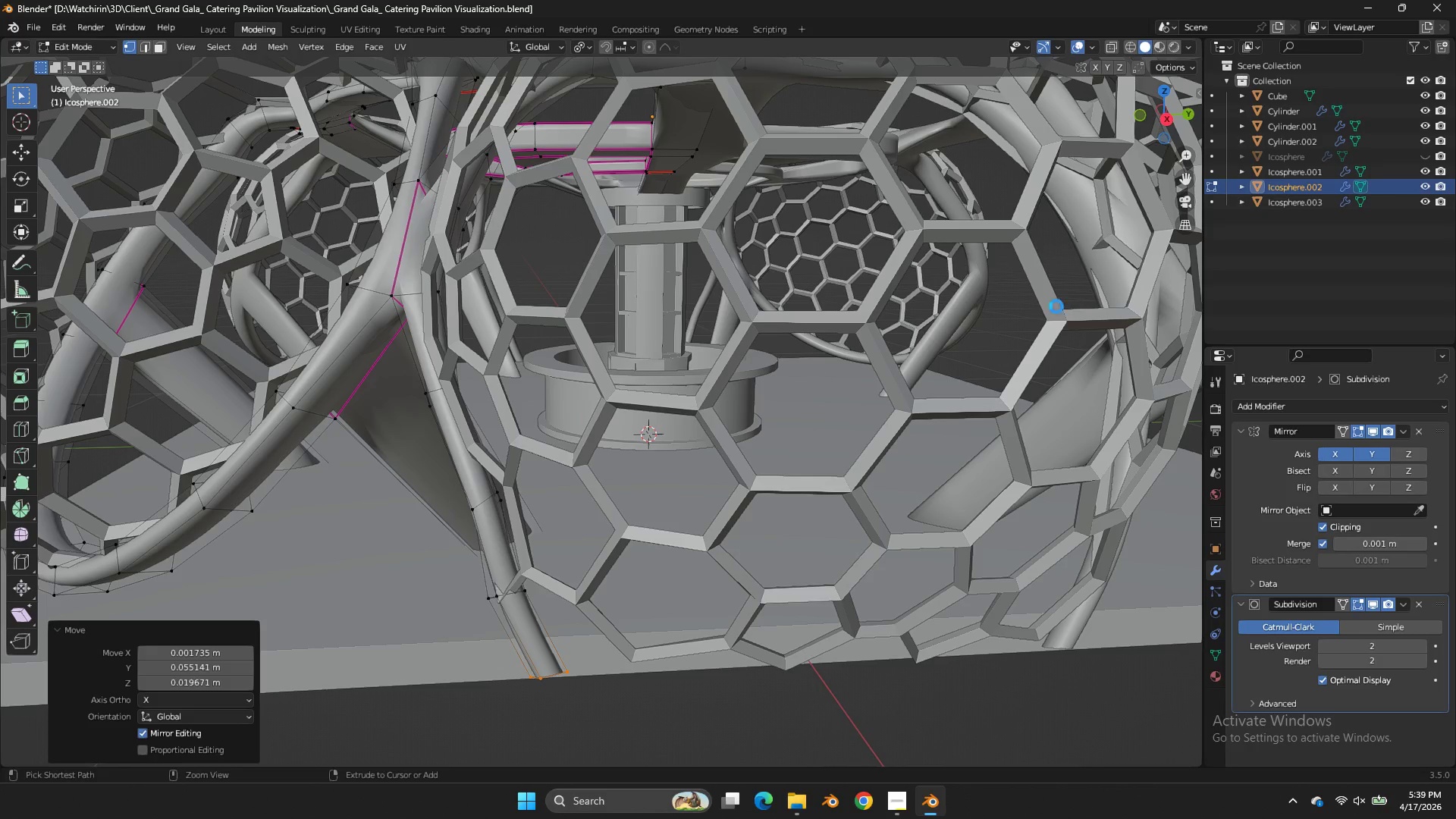 
key(Control+S)
 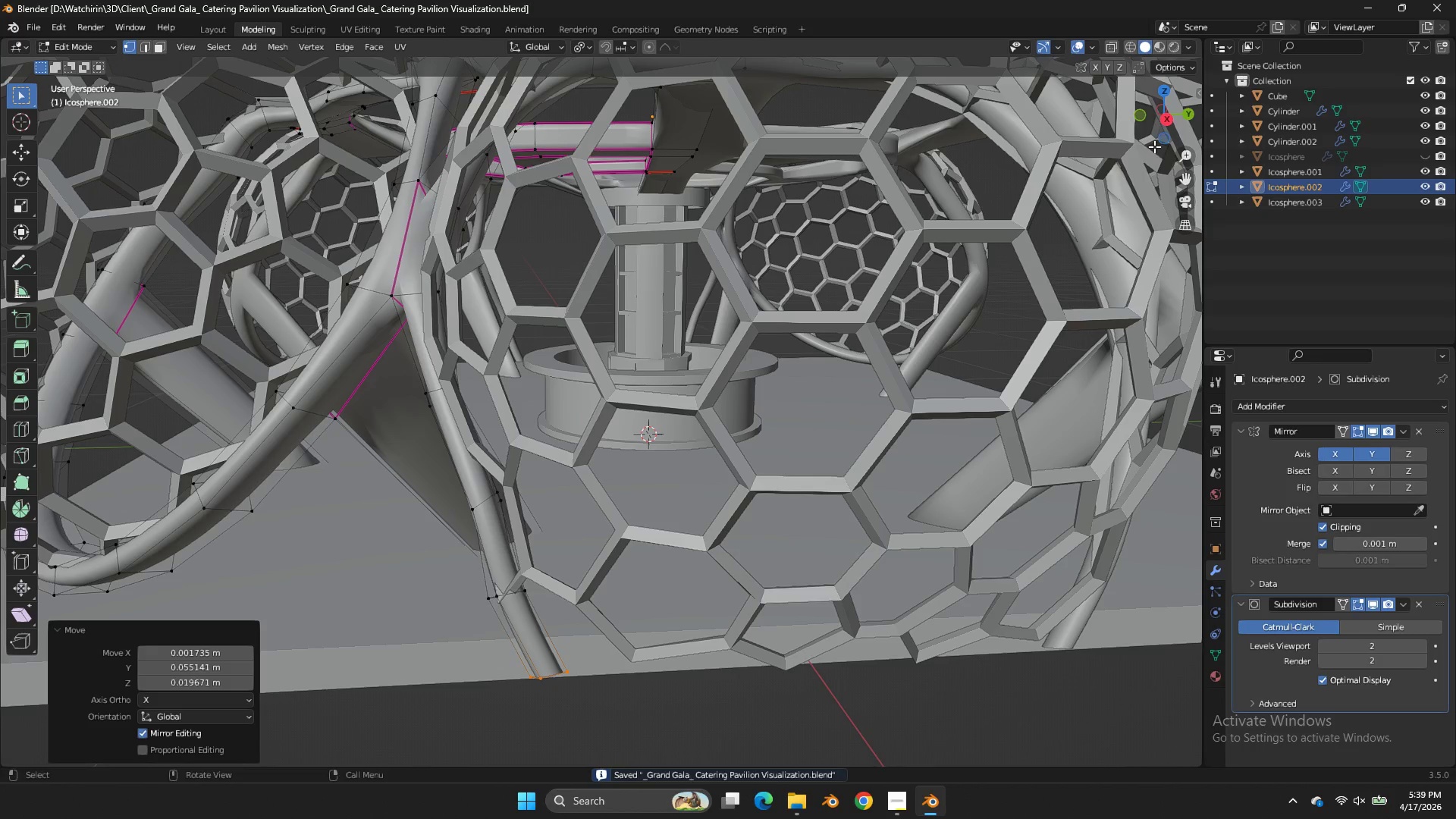 
left_click_drag(start_coordinate=[1157, 145], to_coordinate=[1167, 137])
 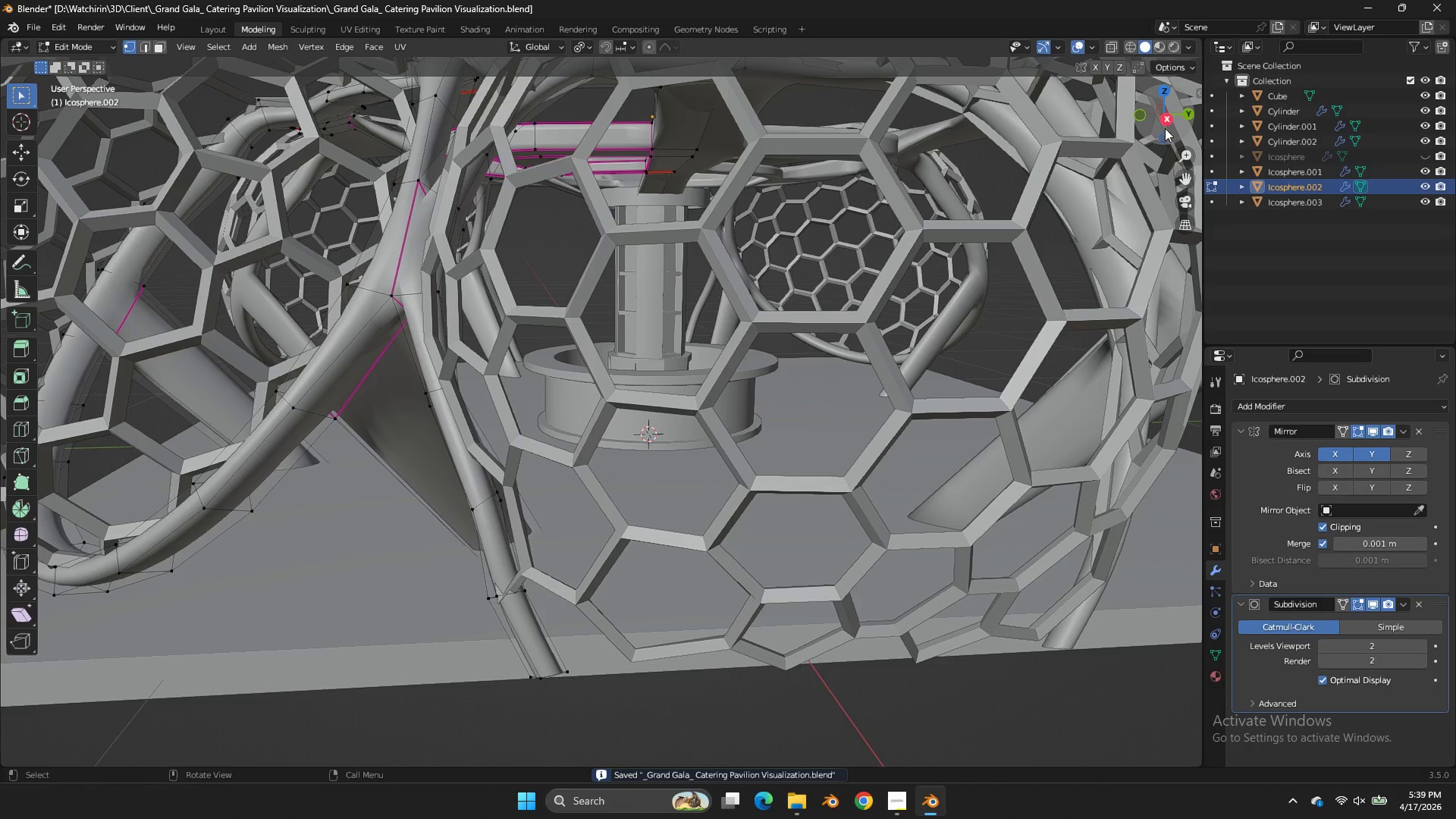 
left_click_drag(start_coordinate=[1165, 129], to_coordinate=[46, 117])
 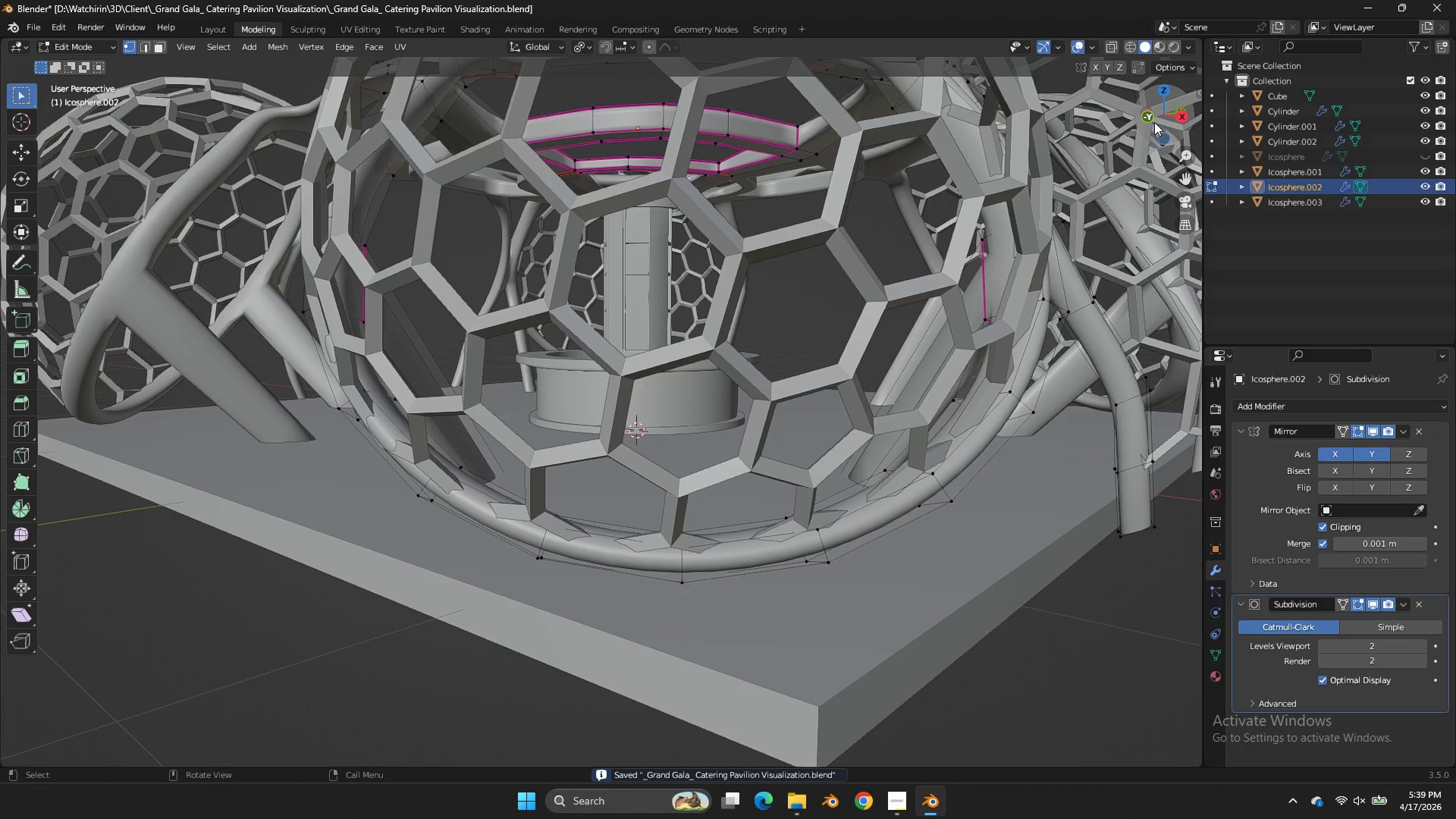 
left_click([1152, 118])
 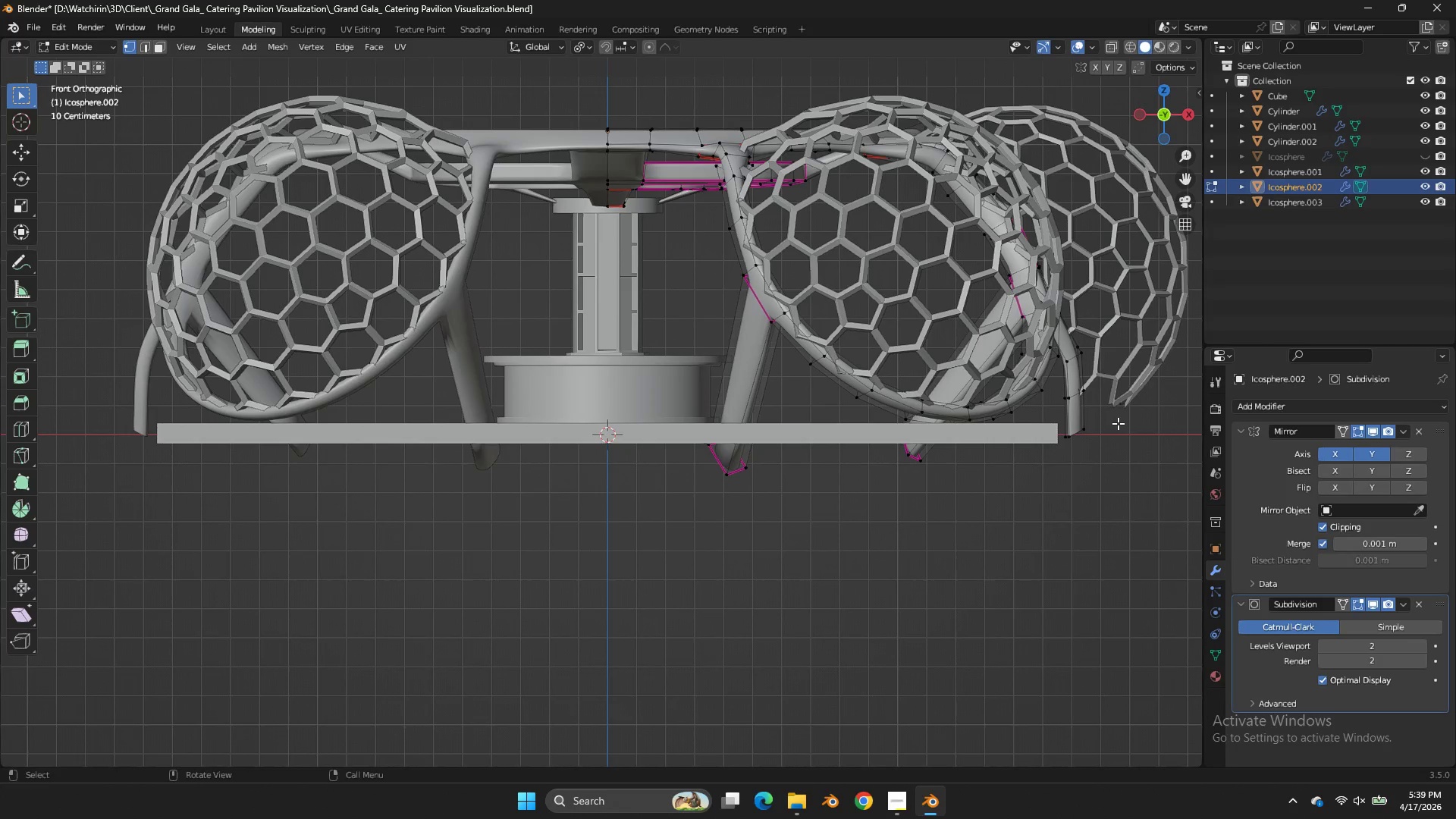 
type(zggzzzzgg)
 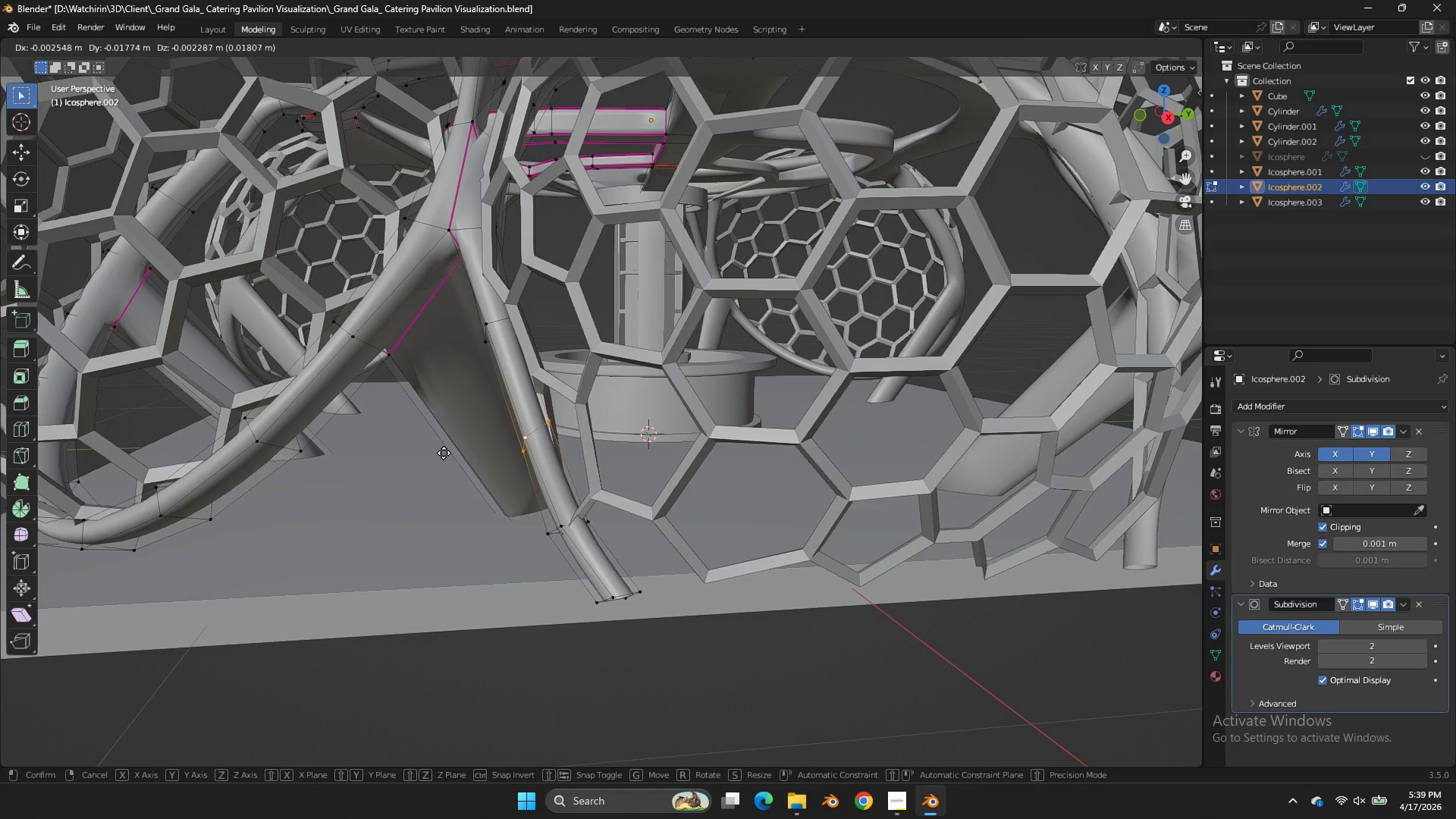 
left_click_drag(start_coordinate=[1116, 419], to_coordinate=[1085, 435])
 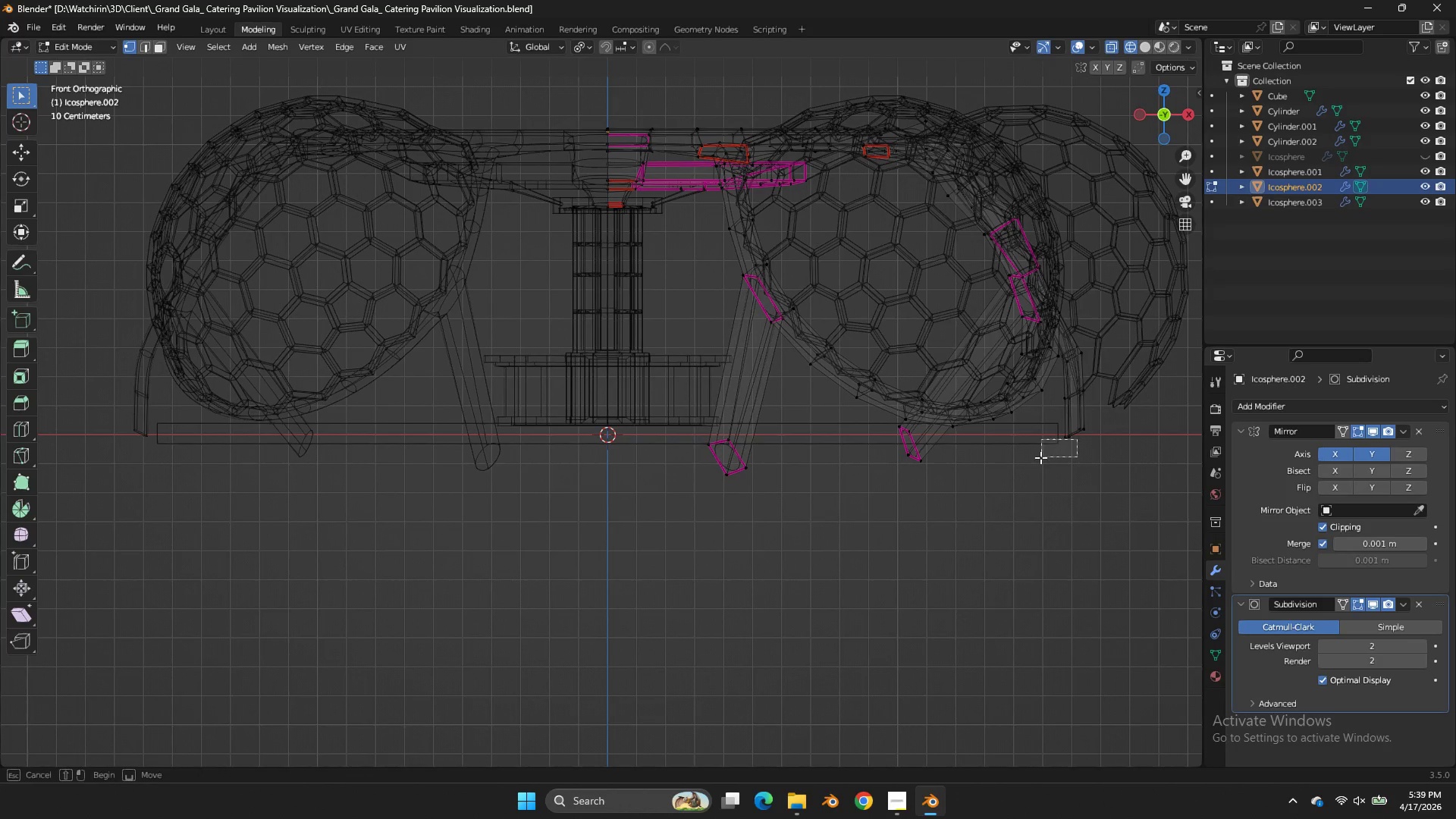 
left_click_drag(start_coordinate=[1077, 439], to_coordinate=[1040, 457])
 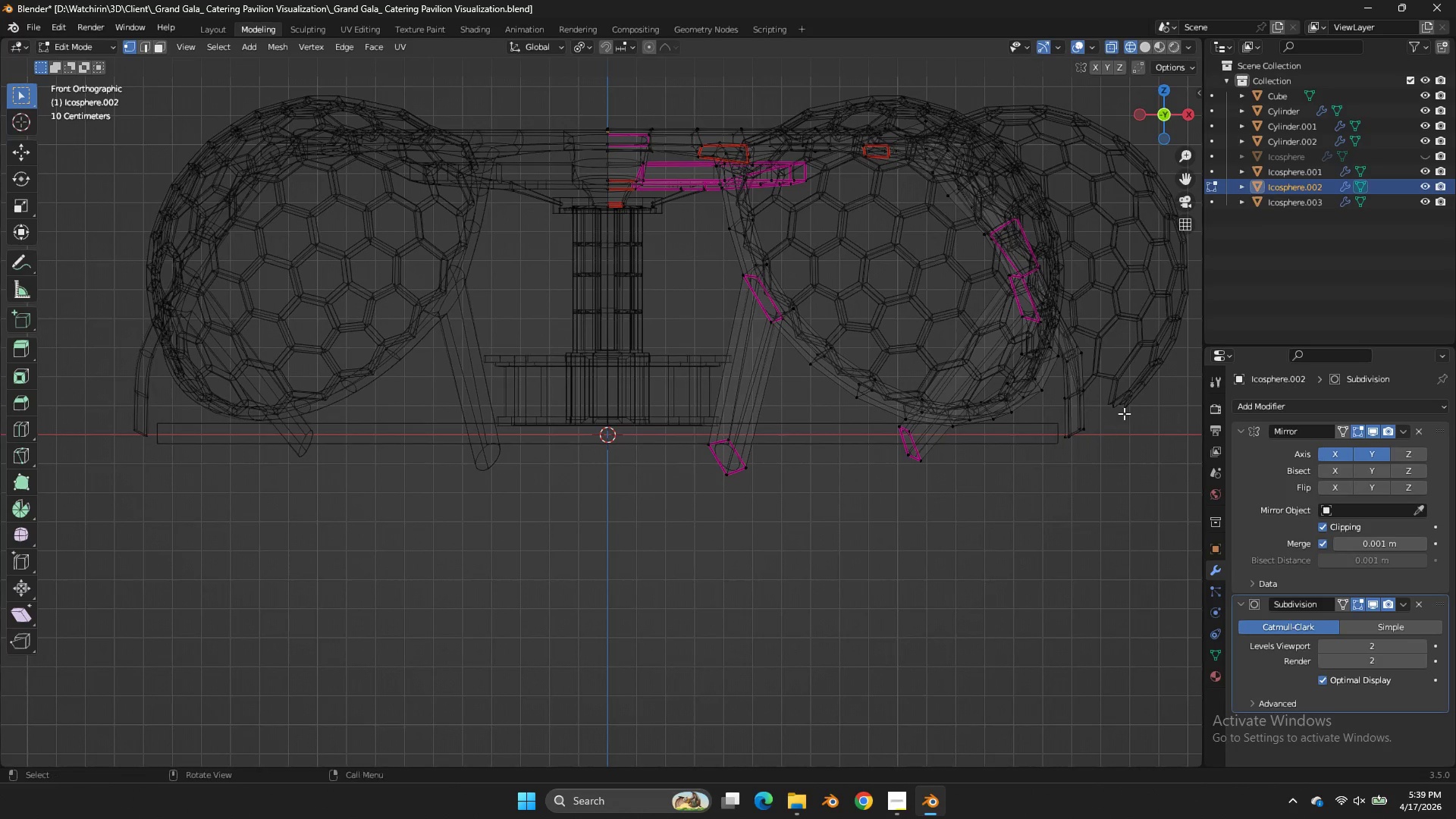 
left_click_drag(start_coordinate=[1122, 413], to_coordinate=[1032, 469])
 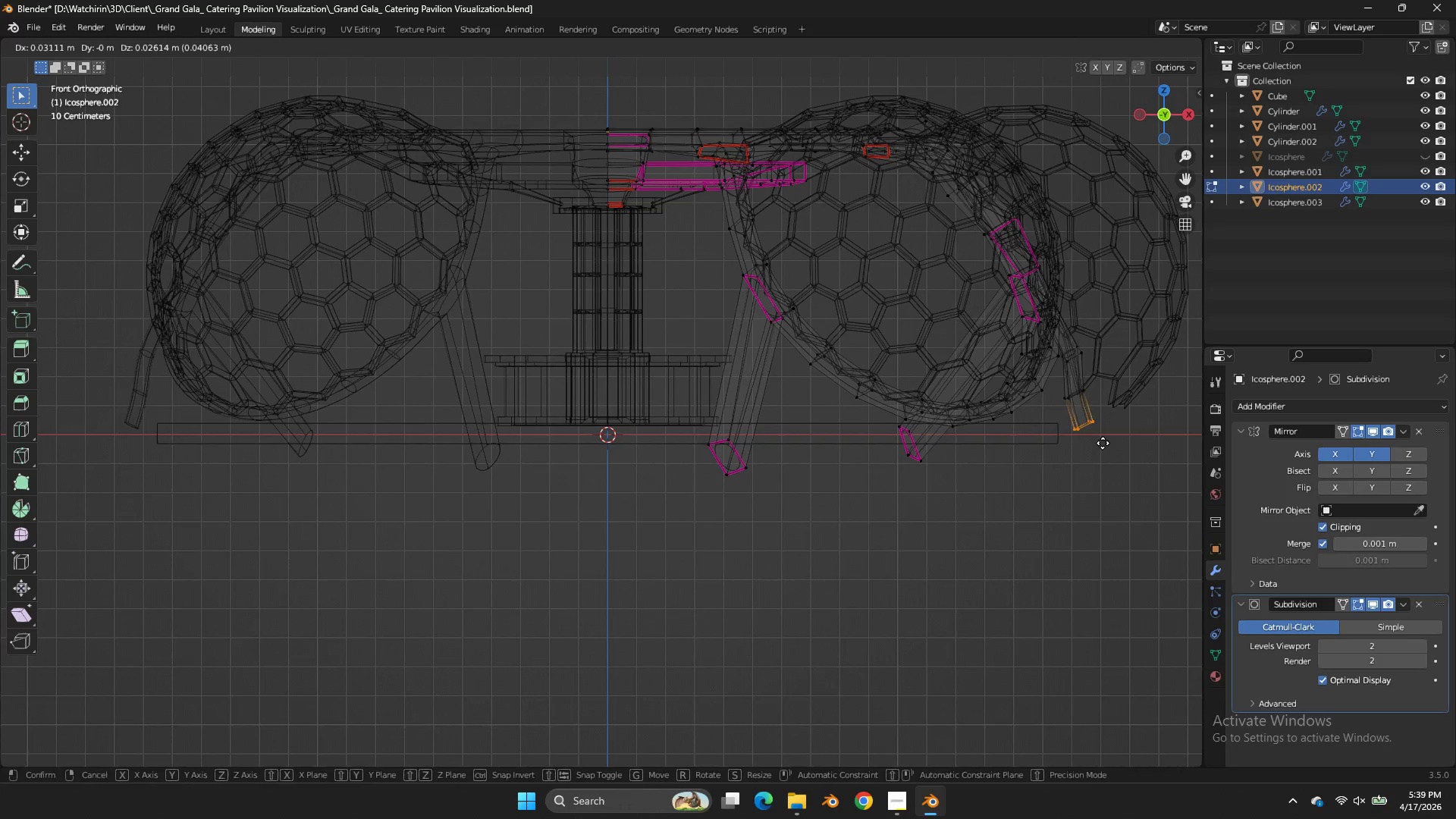 
left_click_drag(start_coordinate=[17, 375], to_coordinate=[10, 375])
 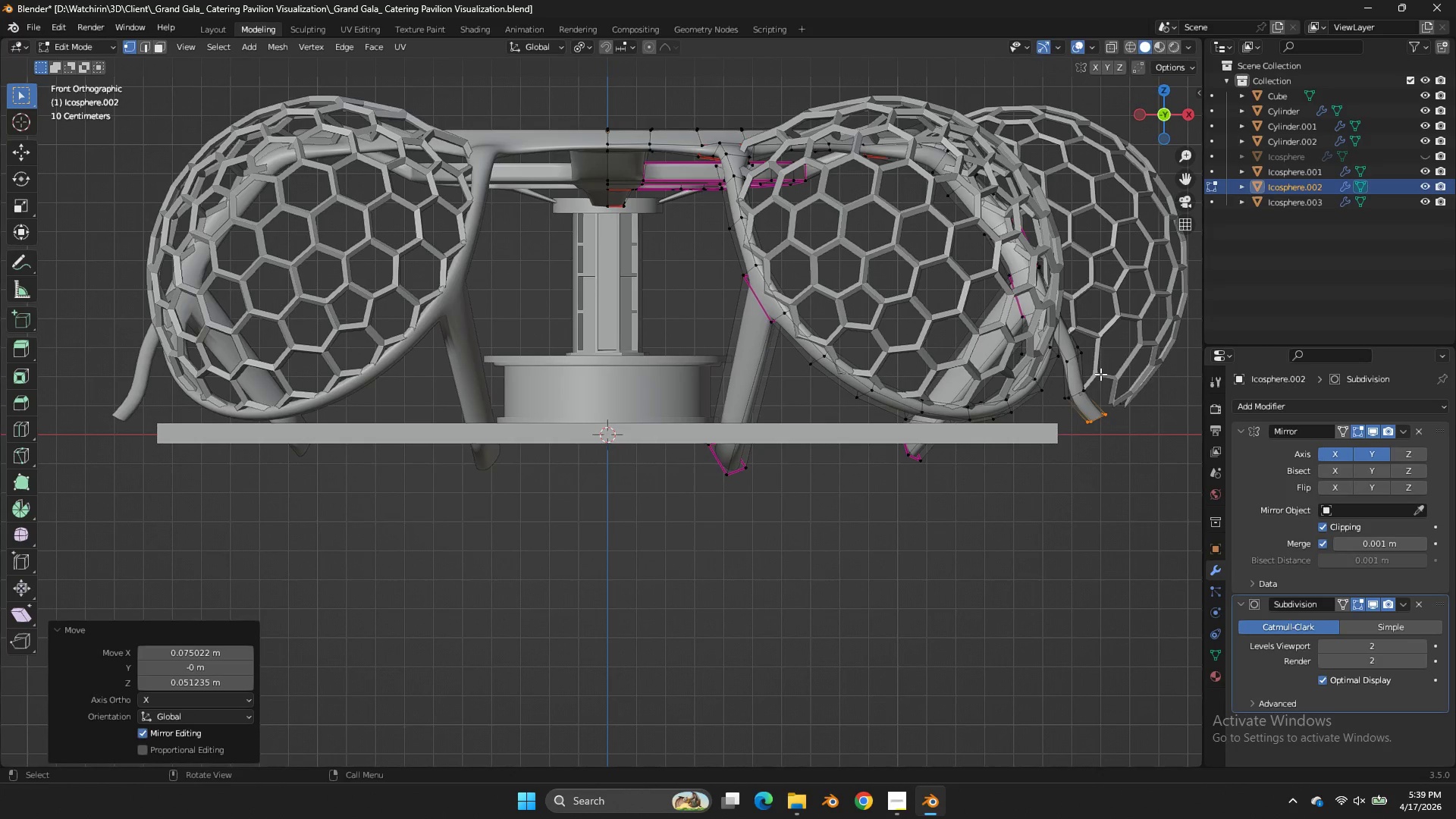 
left_click_drag(start_coordinate=[1103, 374], to_coordinate=[1047, 406])
 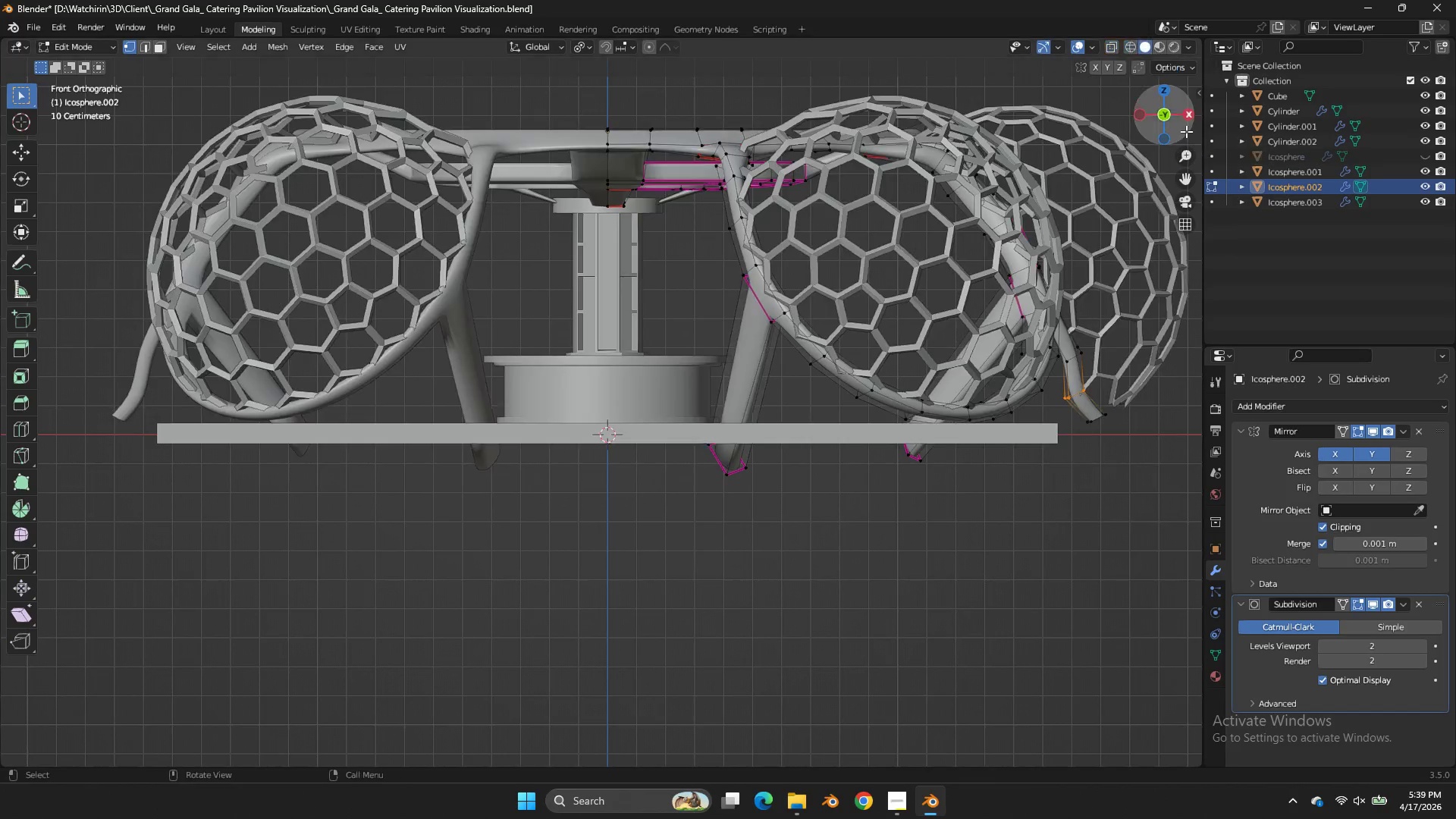 
left_click_drag(start_coordinate=[1166, 118], to_coordinate=[1041, 138])
 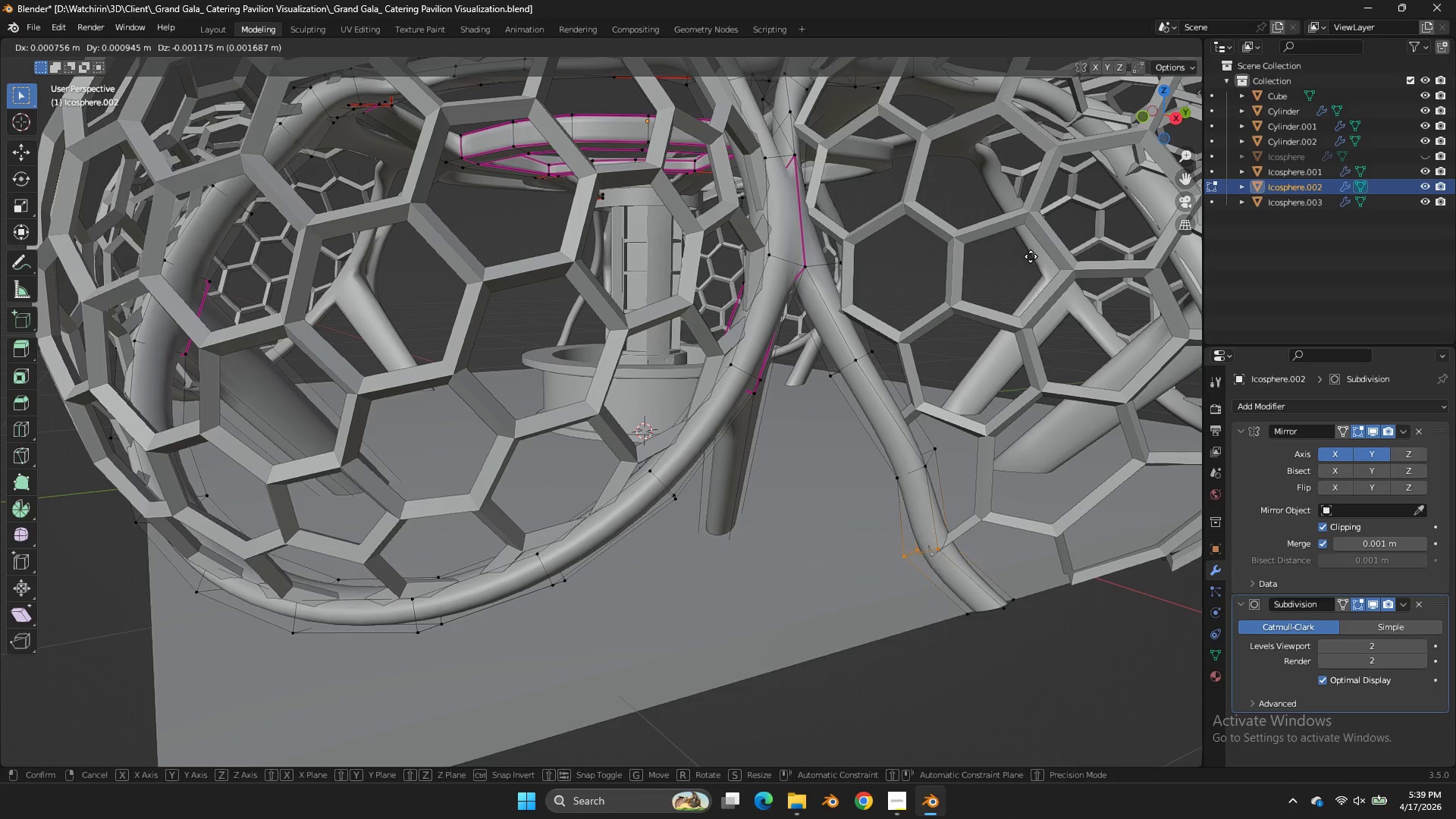 
left_click_drag(start_coordinate=[1144, 121], to_coordinate=[1101, 117])
 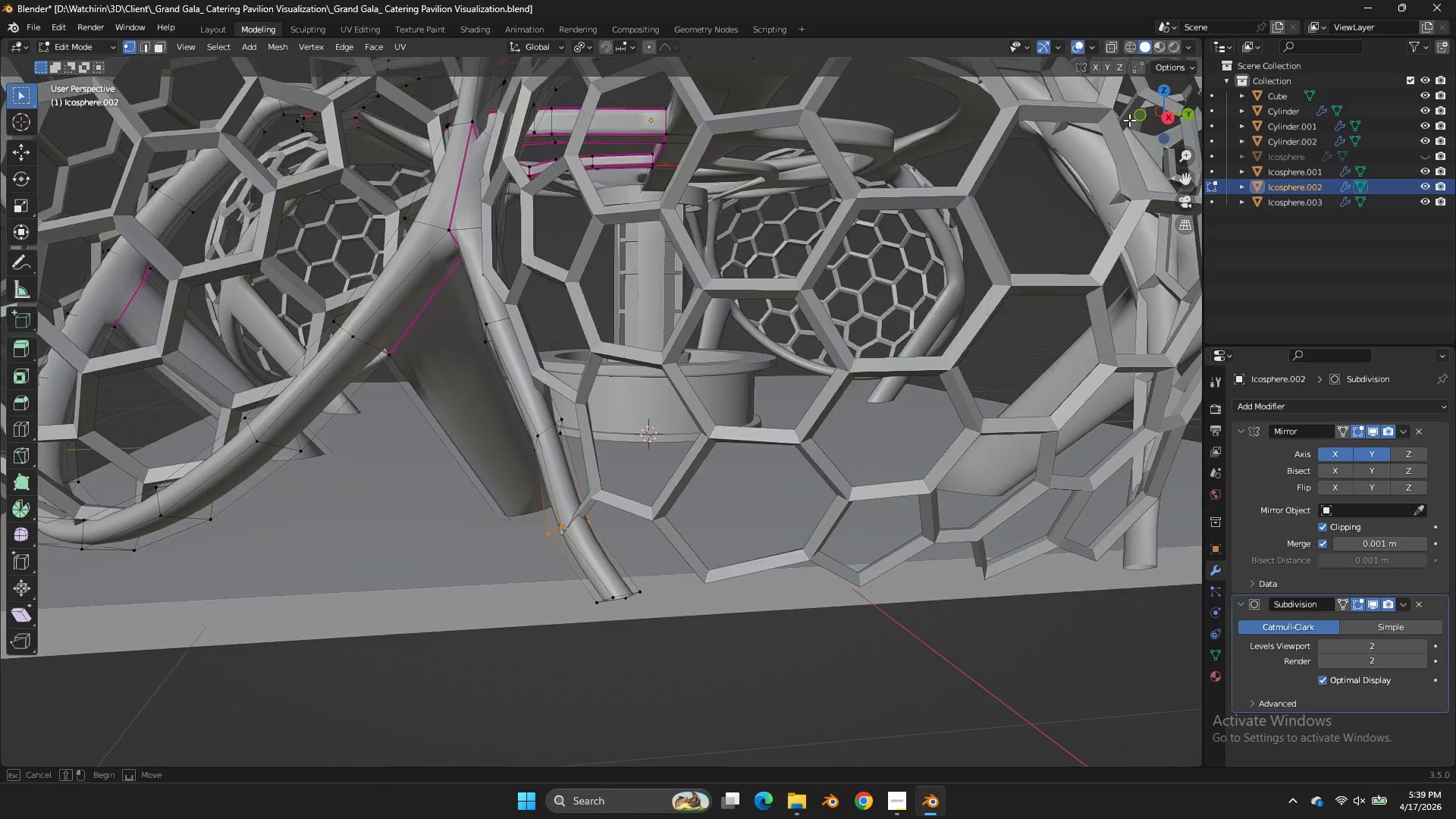 
left_click_drag(start_coordinate=[1132, 119], to_coordinate=[1128, 120])
 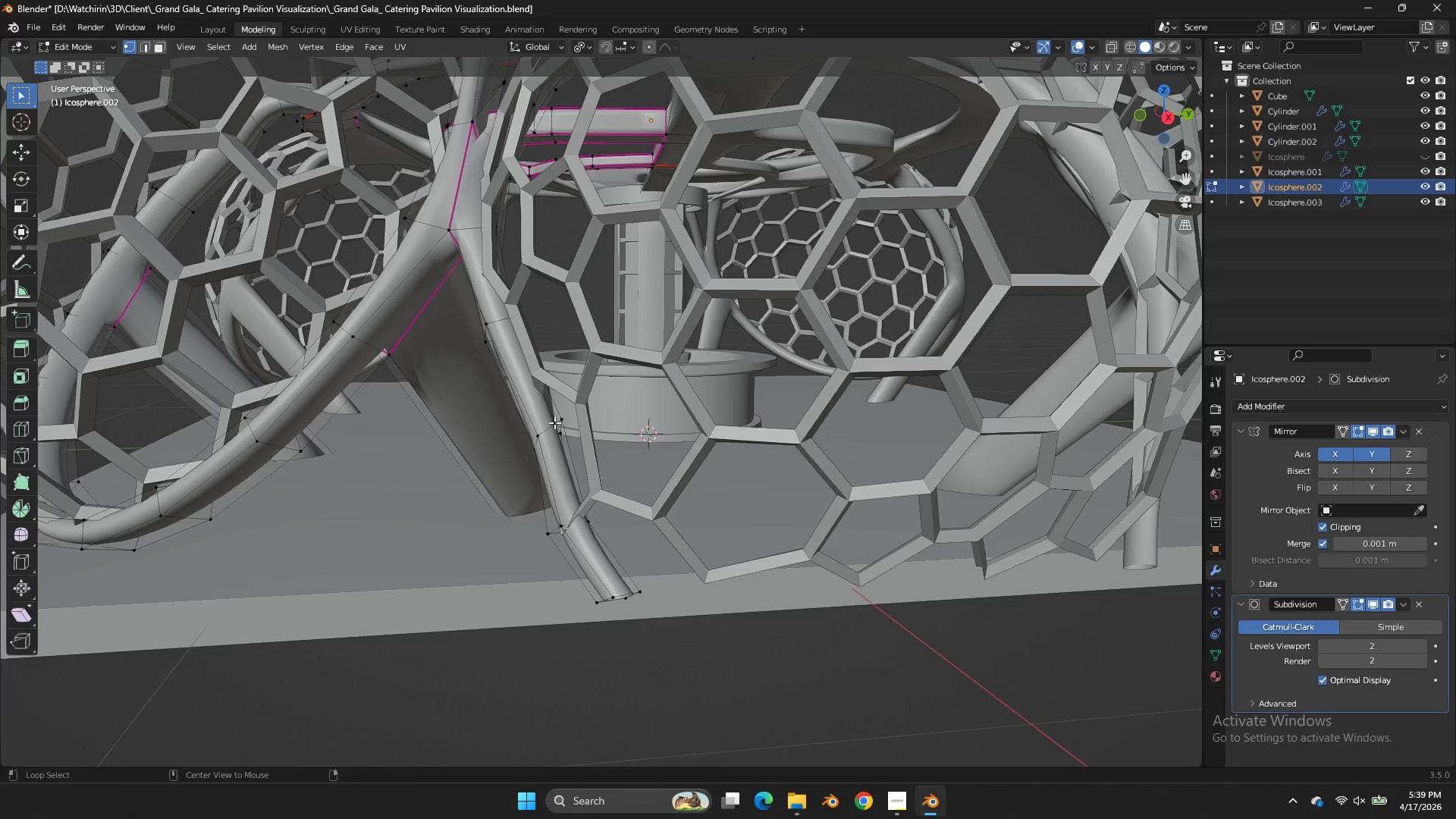 
hold_key(key=AltLeft, duration=0.69)
 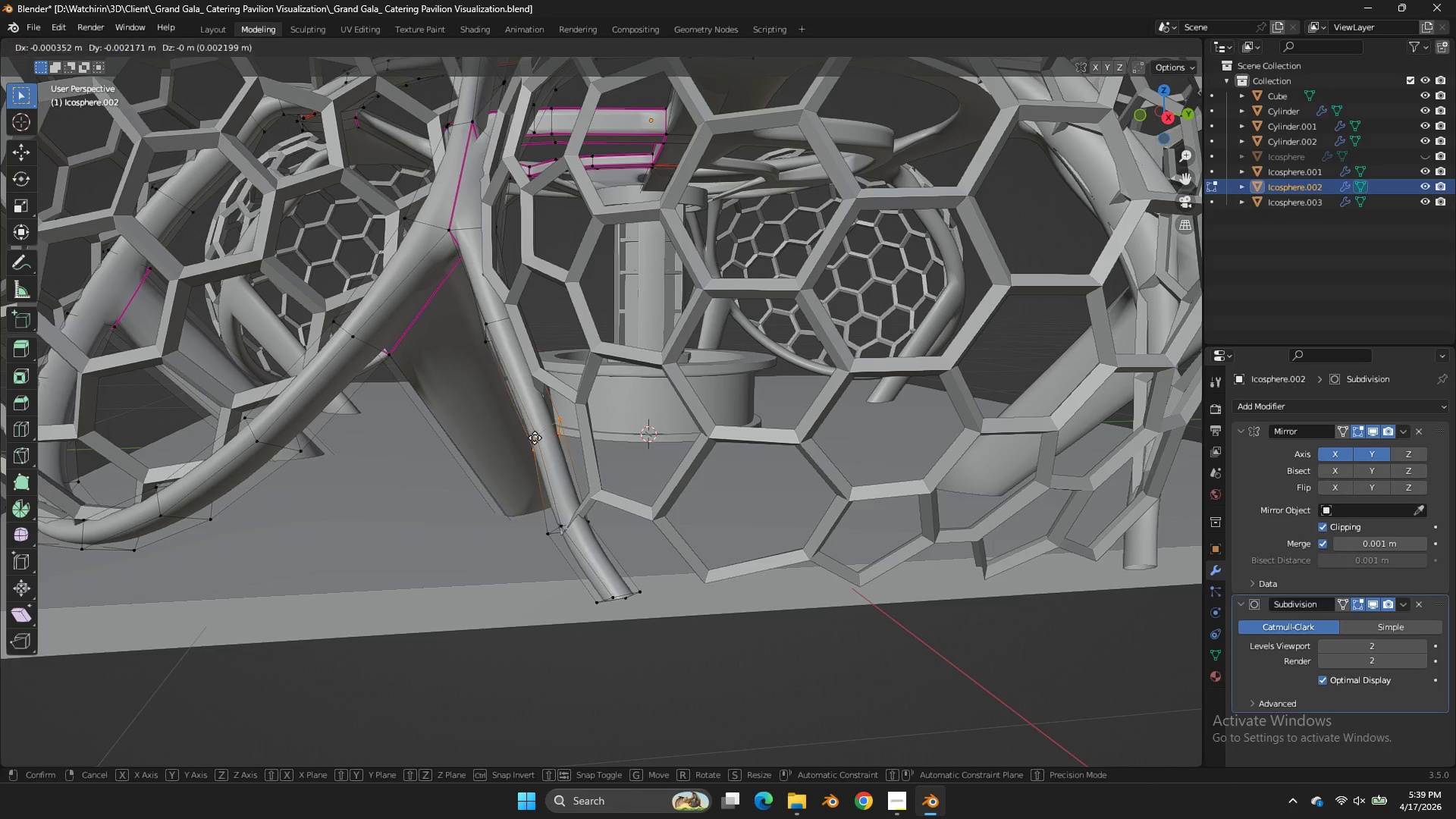 
hold_key(key=ShiftLeft, duration=0.84)
left_click([444, 462])
 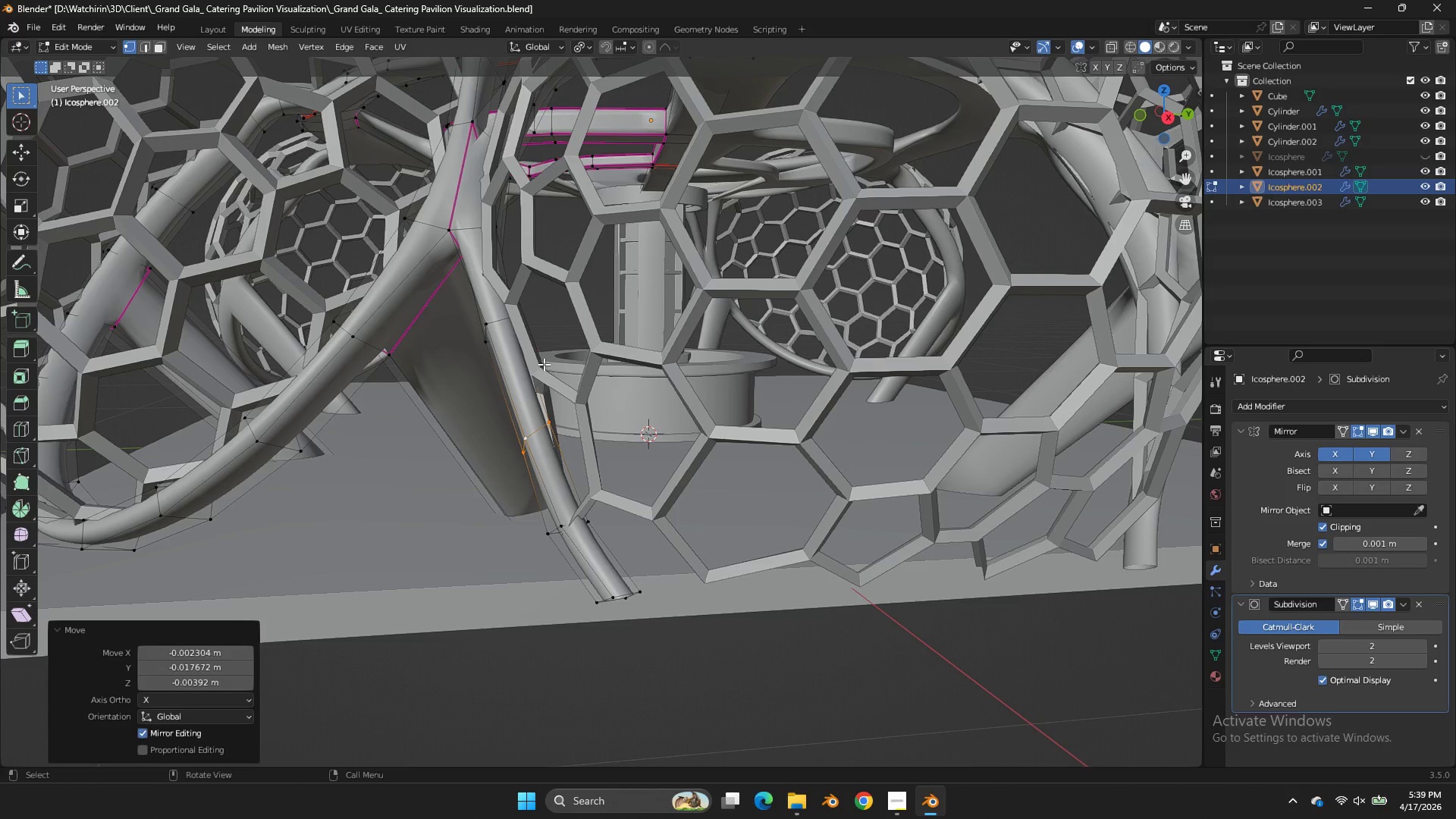 
key(Tab)
 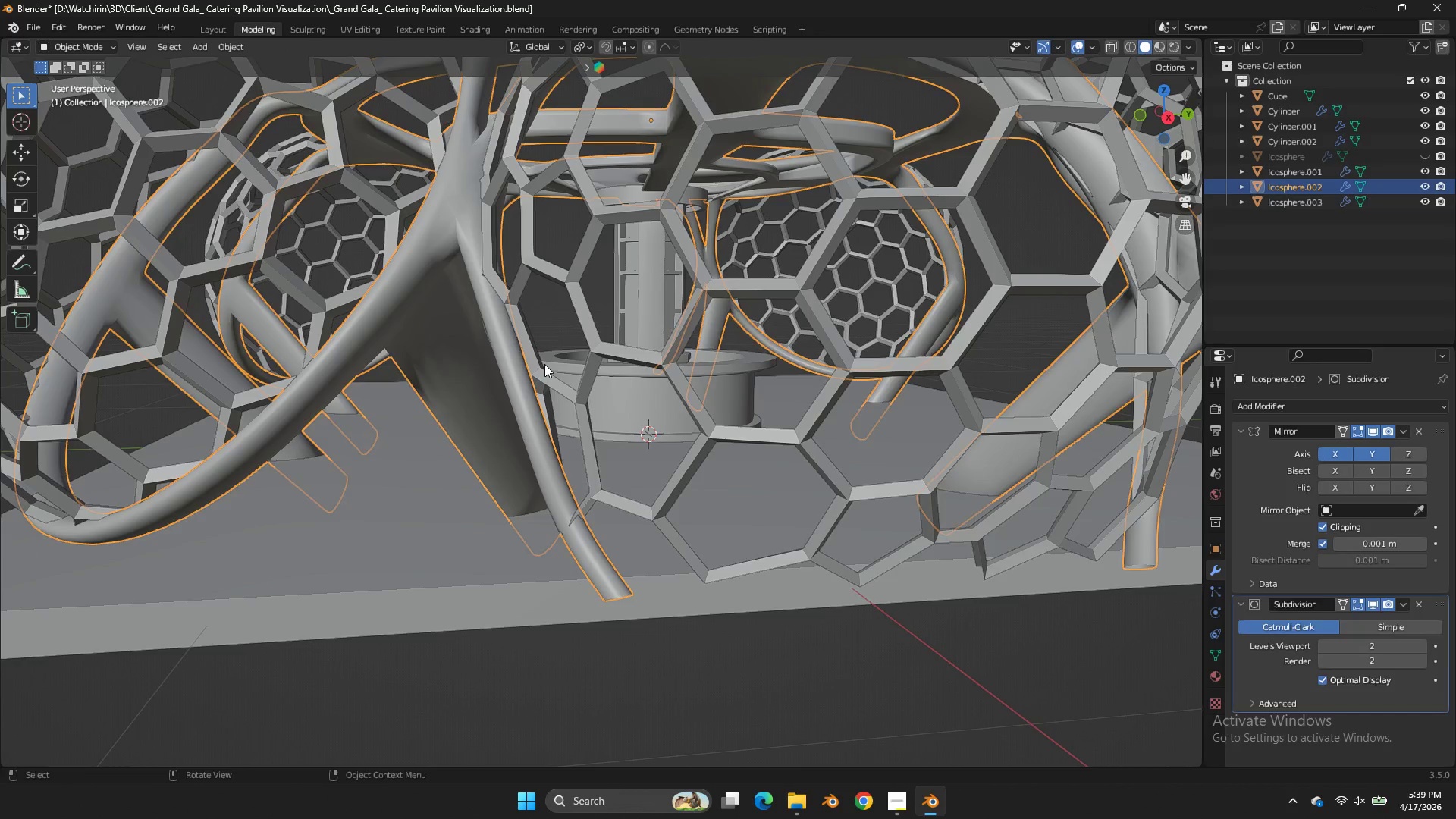 
left_click([544, 364])
 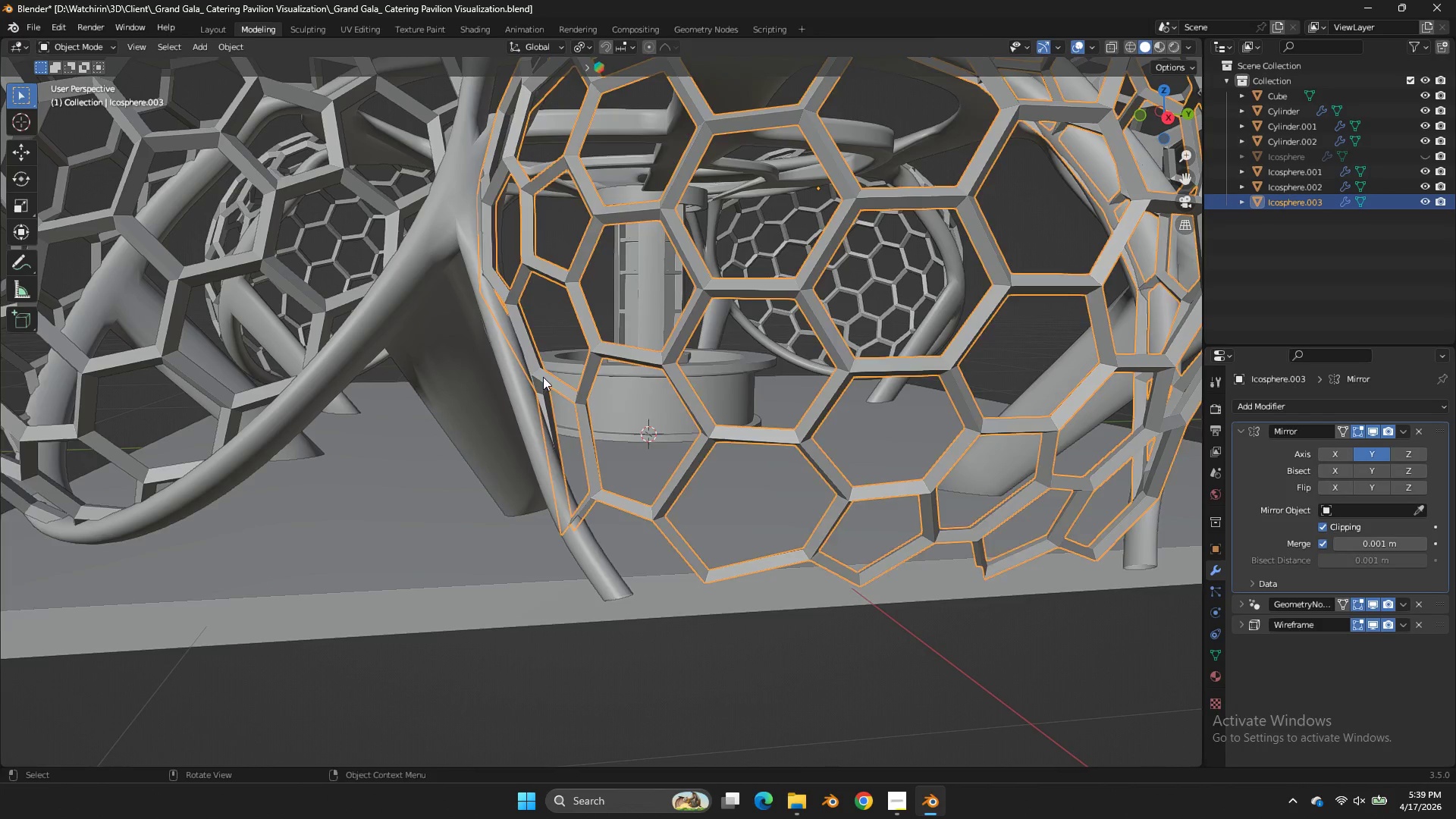 
key(Tab)
 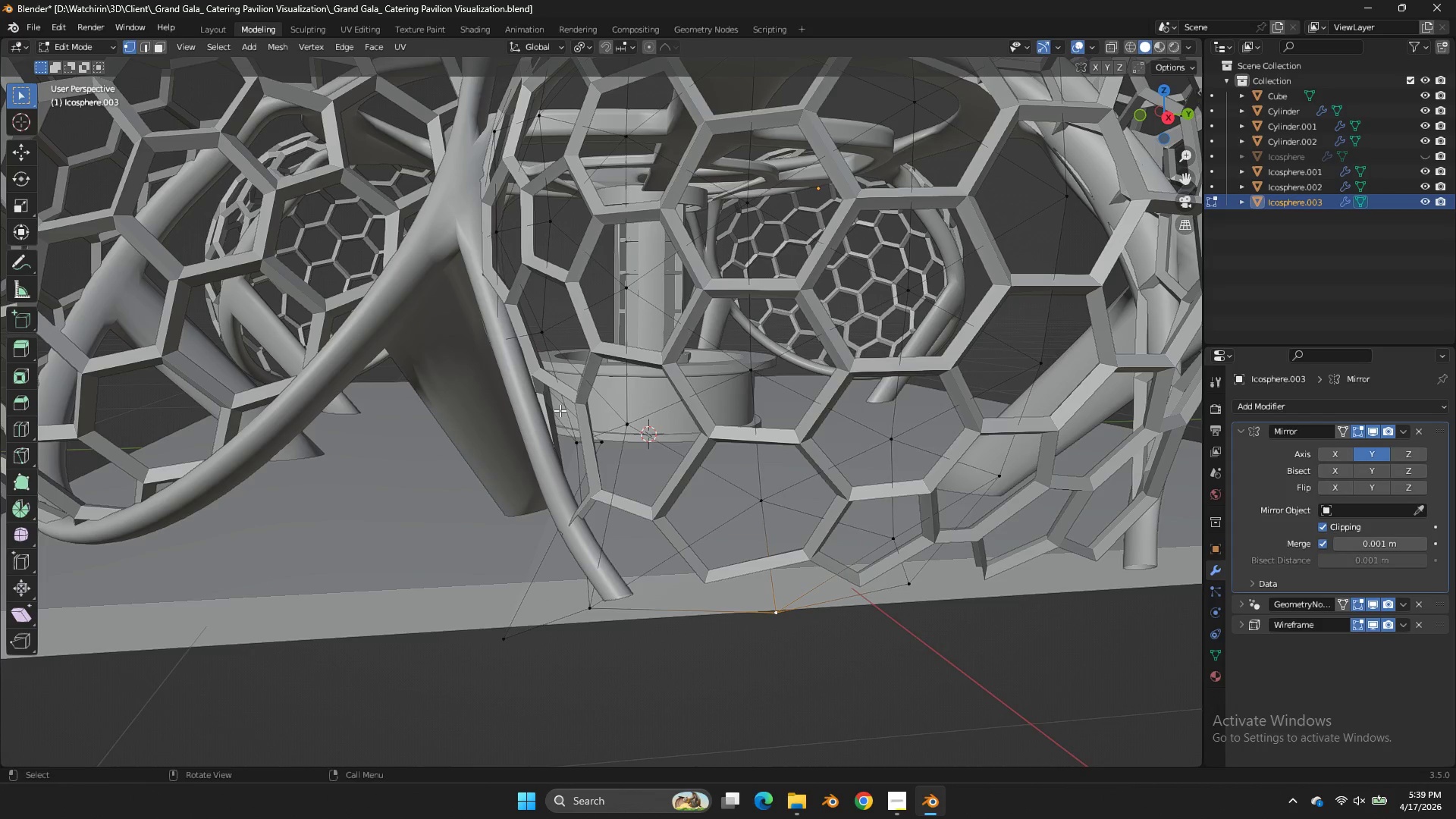 
left_click_drag(start_coordinate=[561, 423], to_coordinate=[562, 428])
 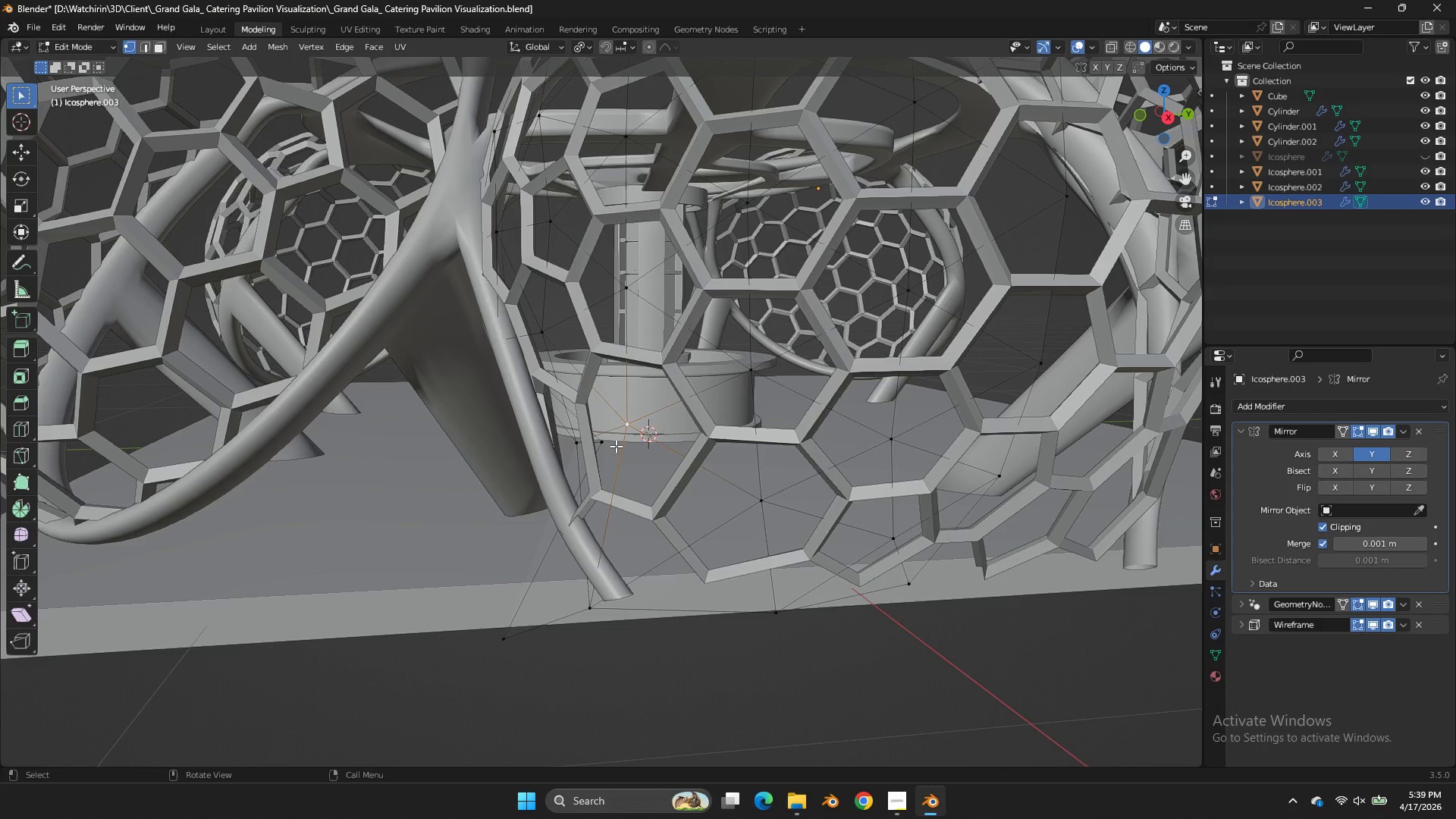 
key(Z)
 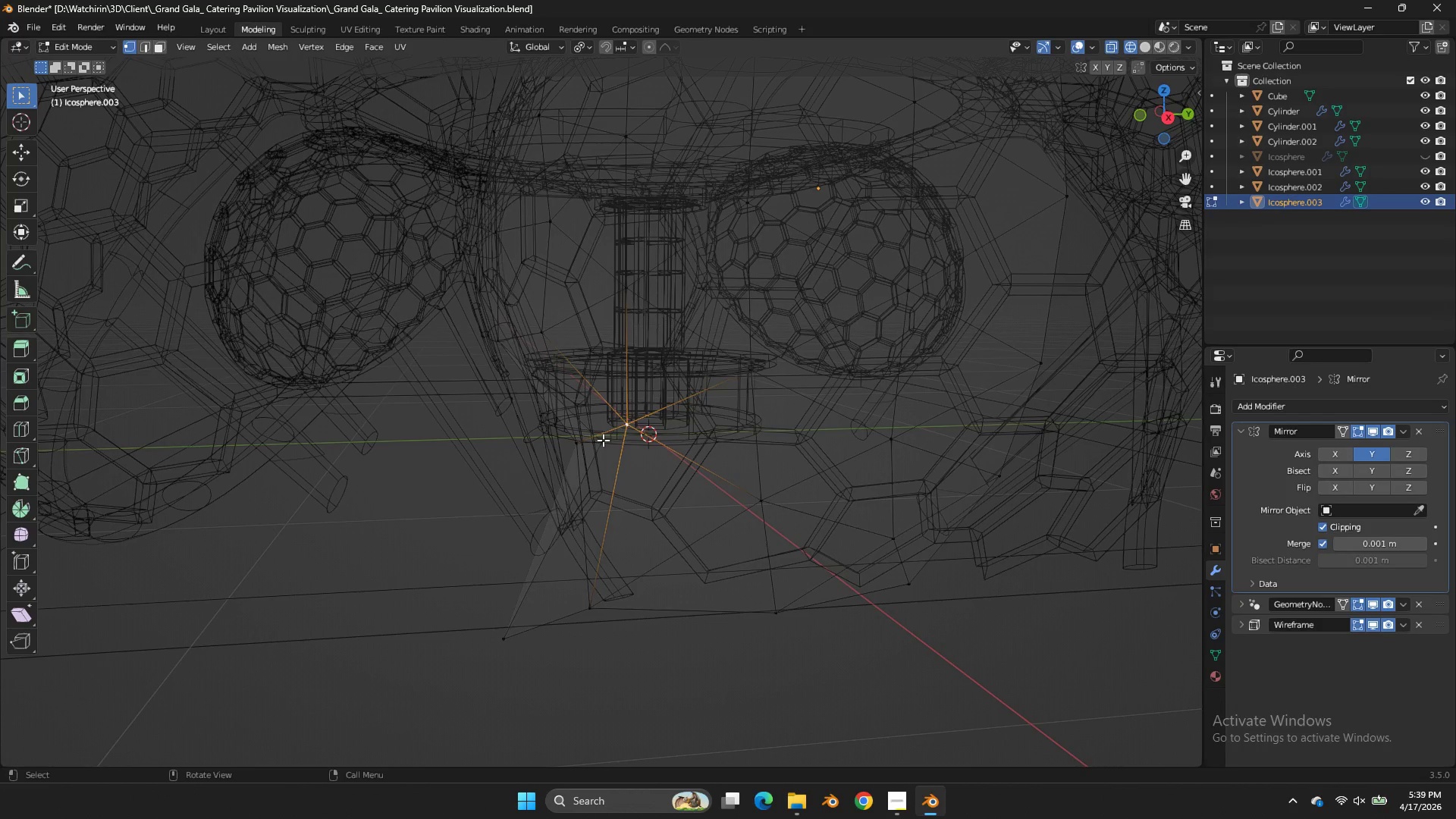 
left_click([603, 440])
 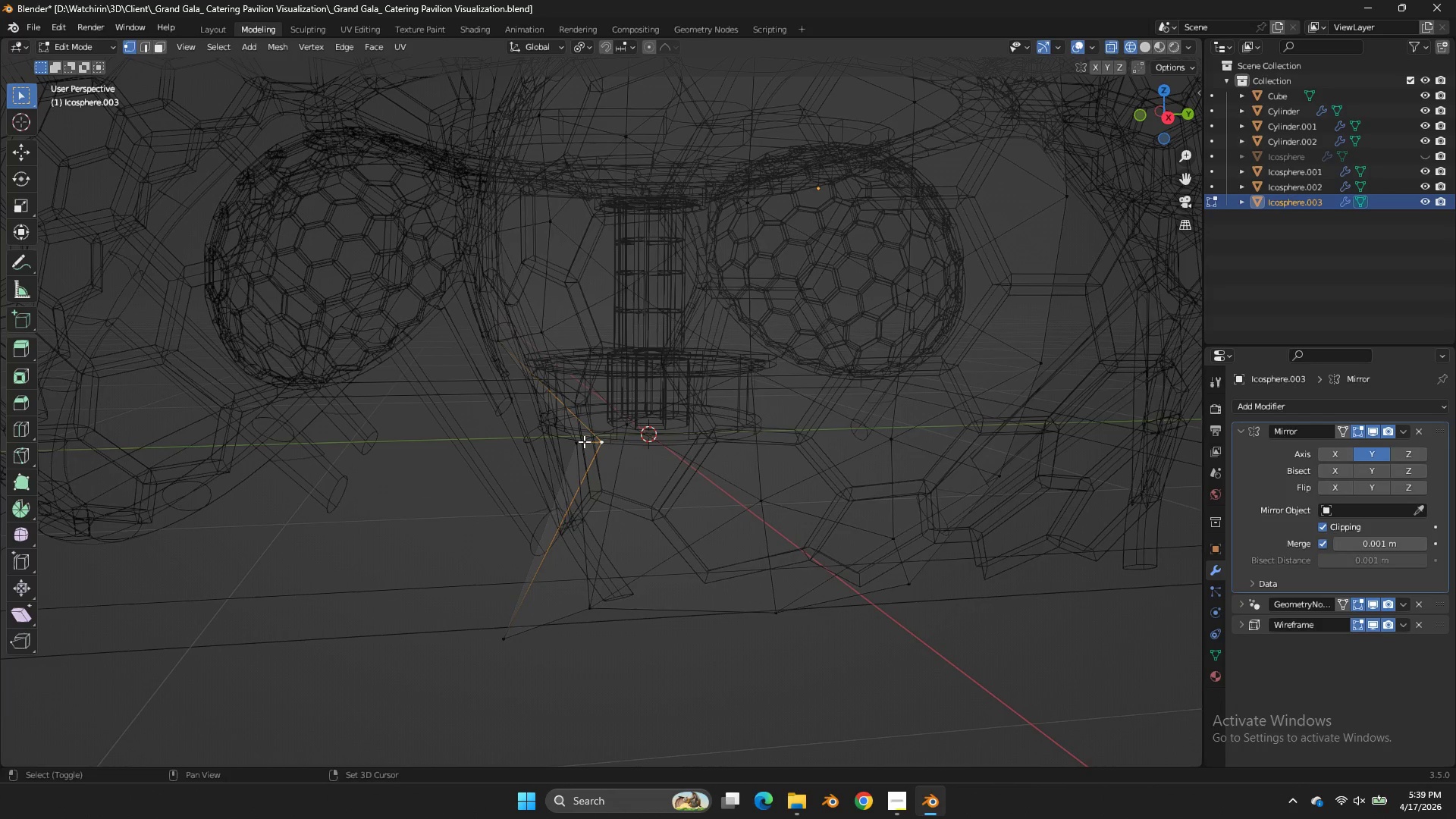 
hold_key(key=ShiftLeft, duration=0.31)
left_click([579, 441])
 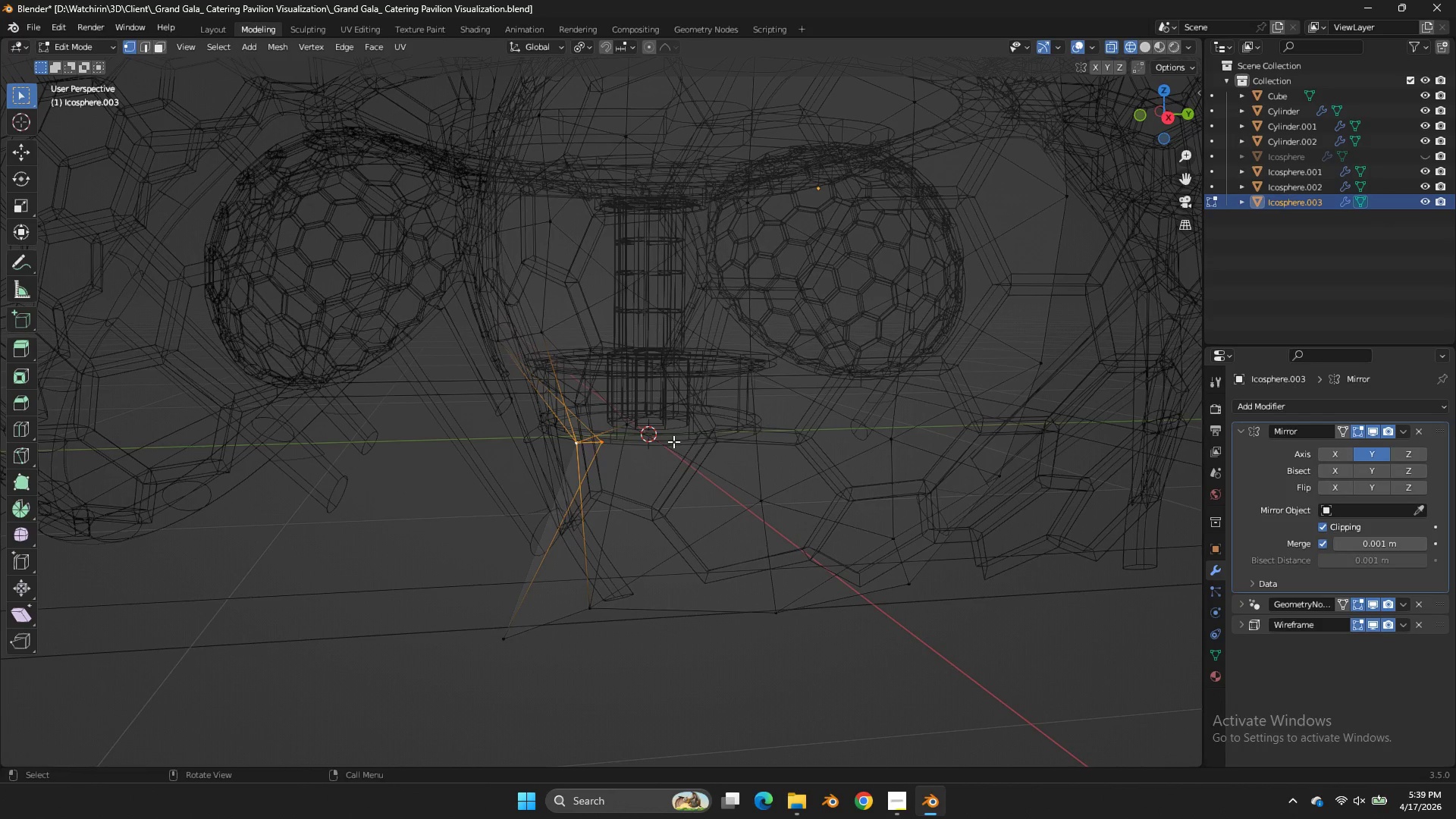 
type(zg)
 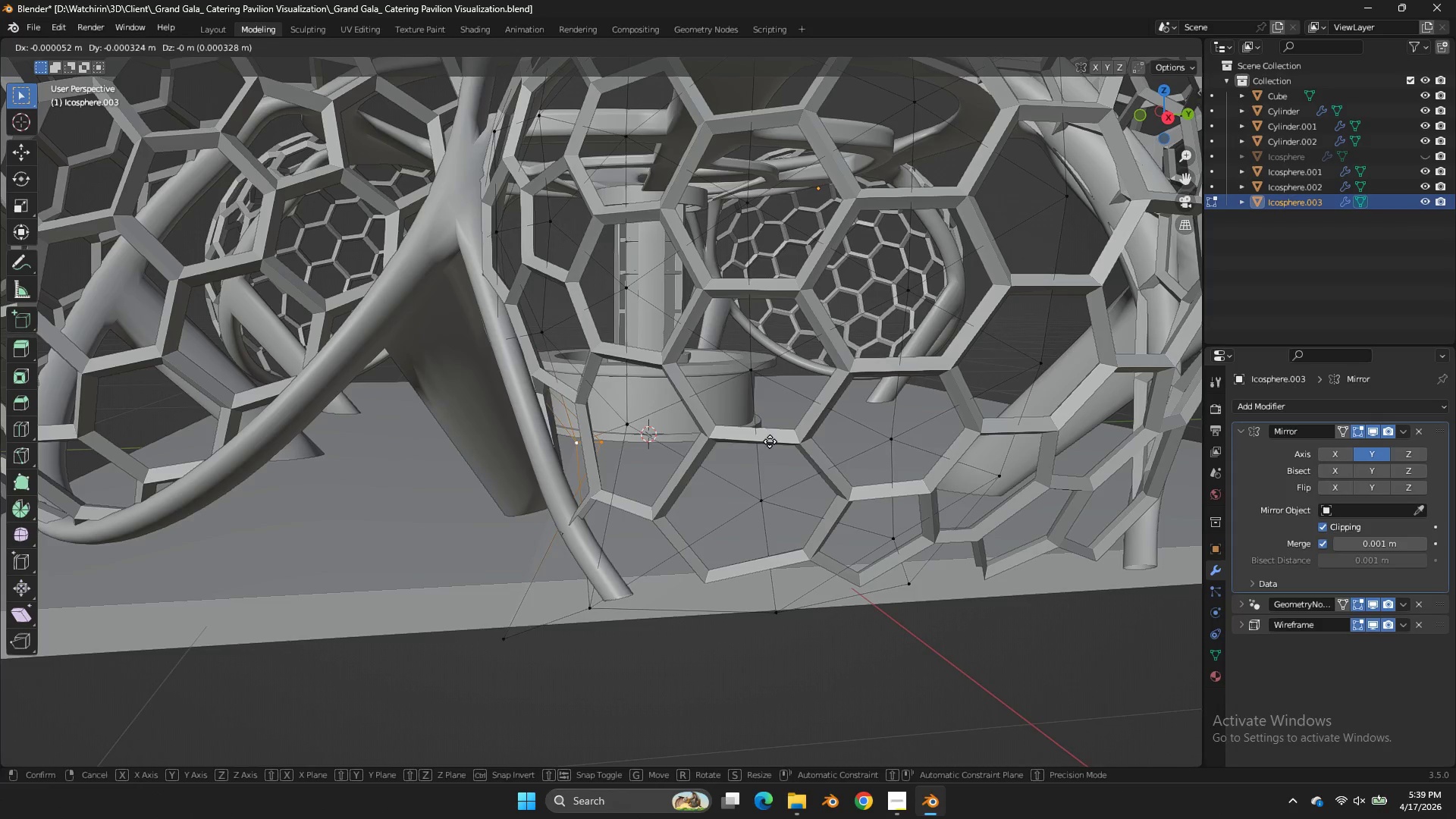 
hold_key(key=ShiftLeft, duration=0.98)
 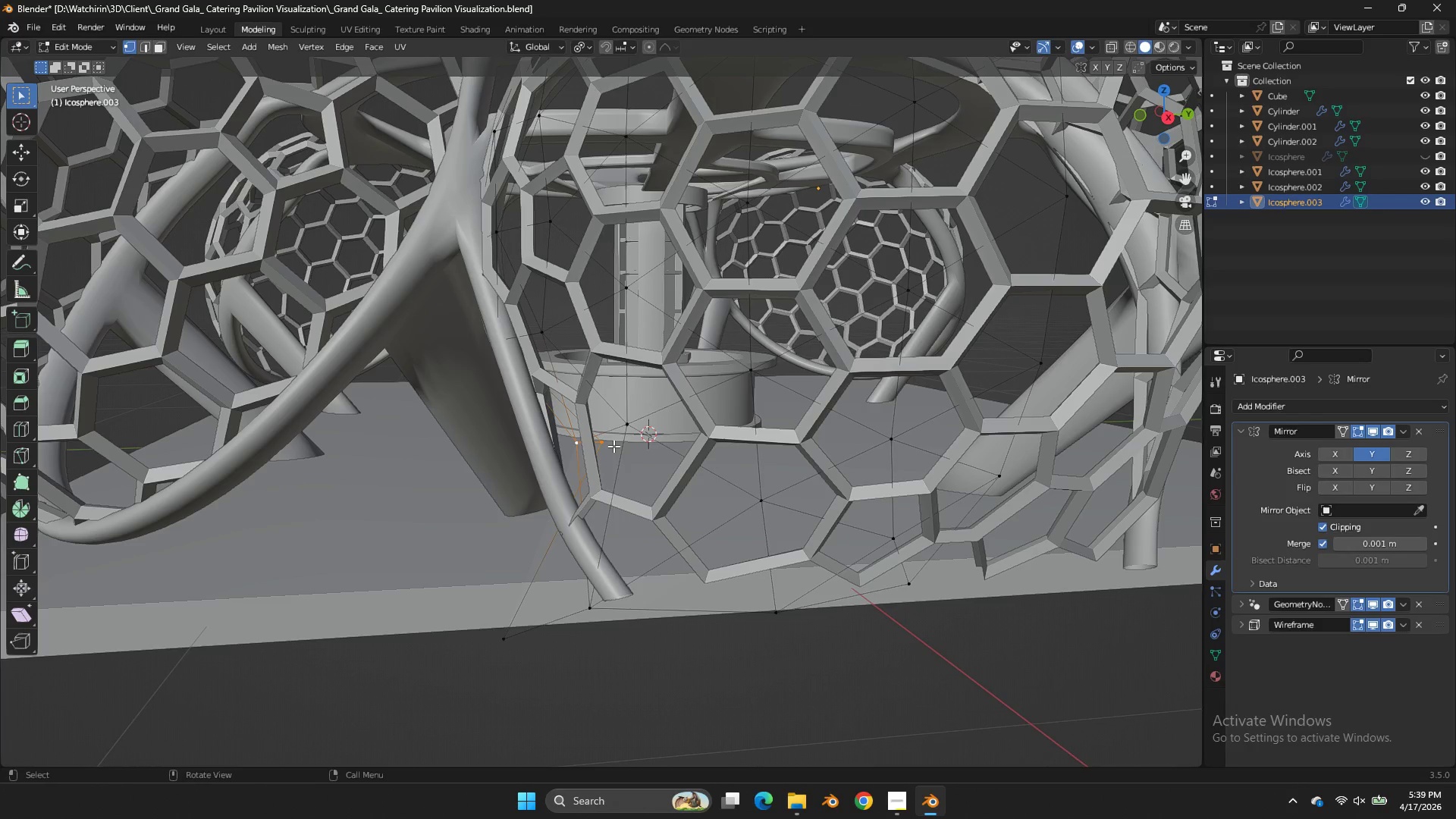 
left_click([613, 446])
 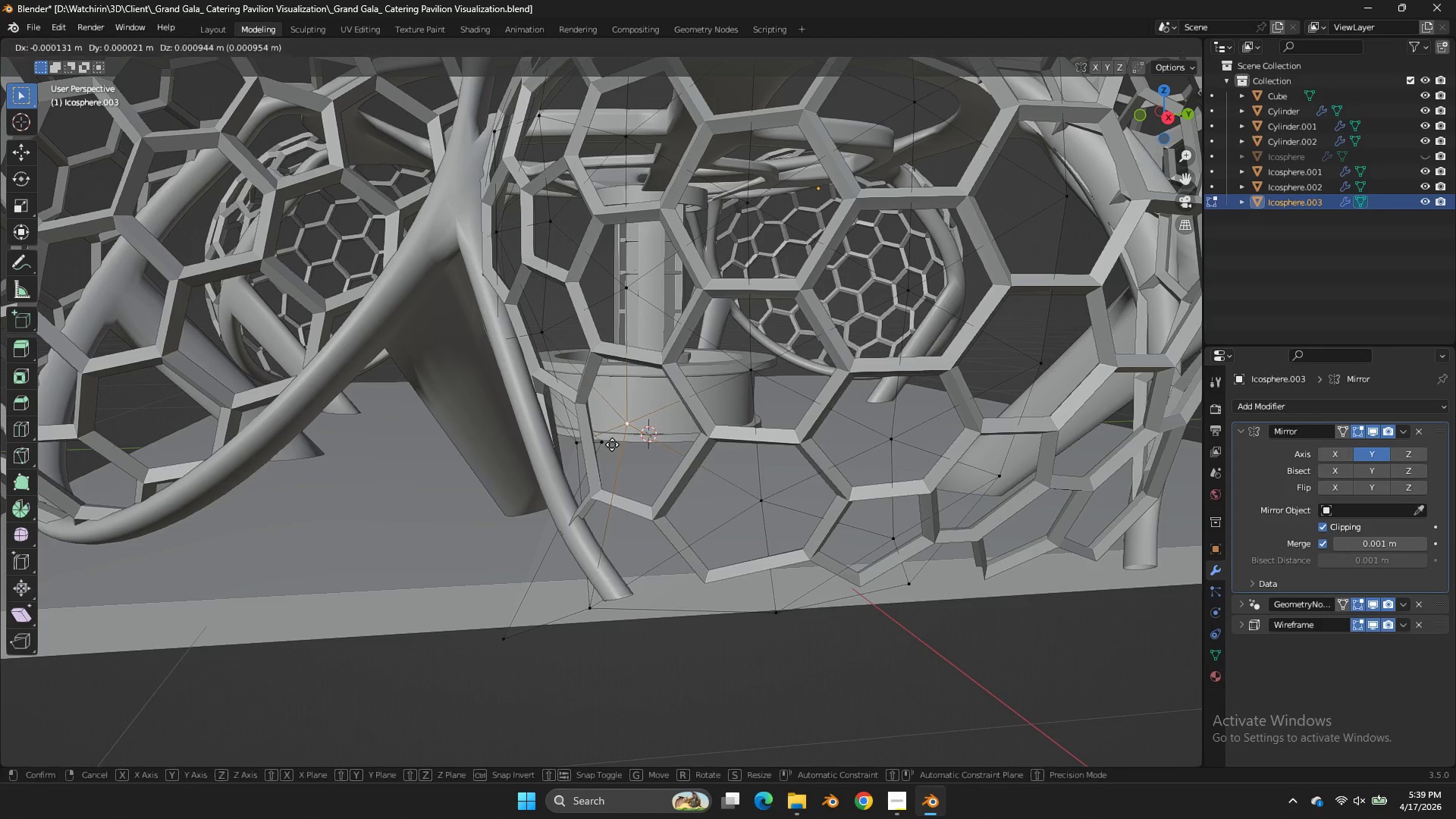 
key(G)
 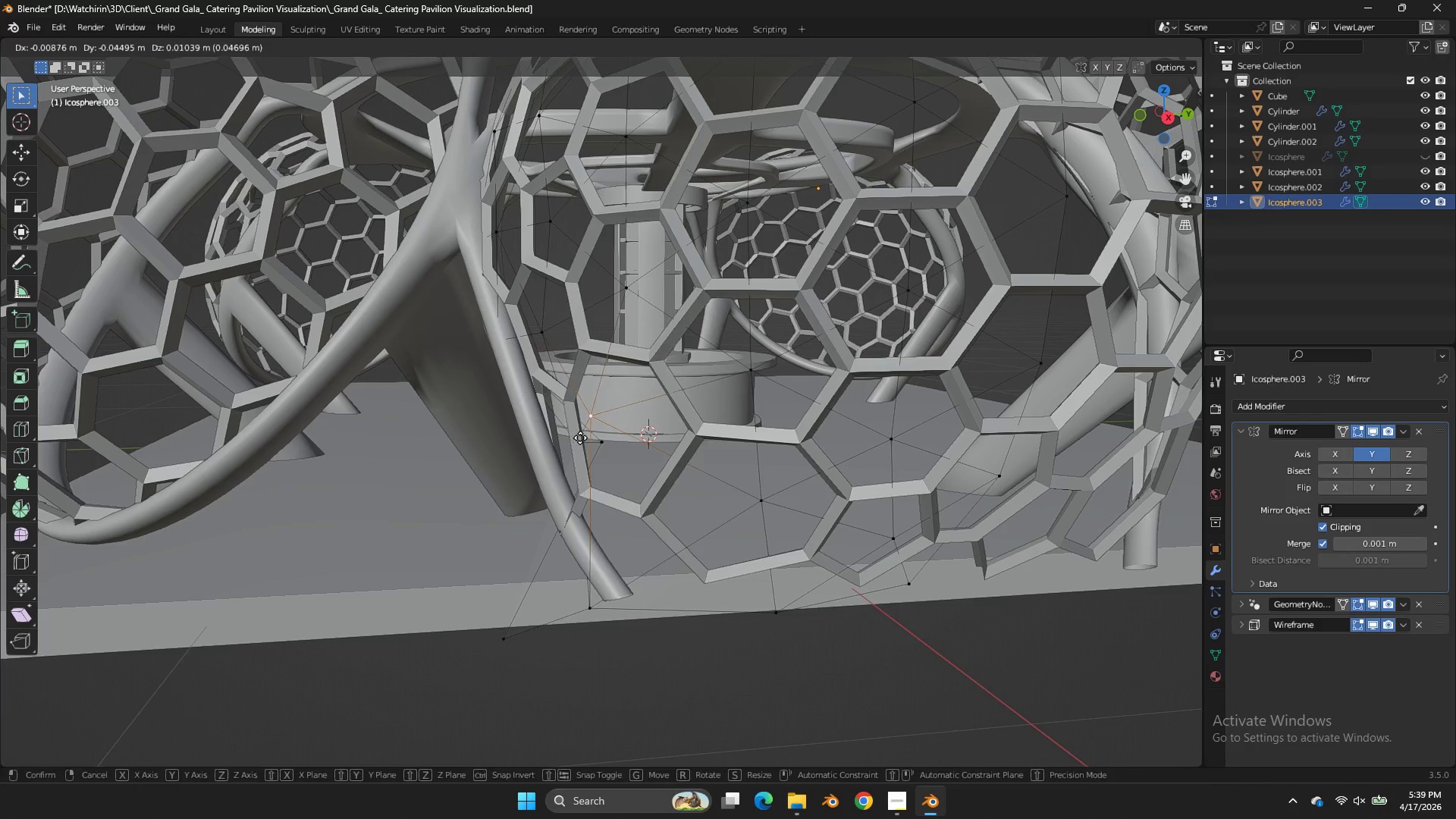 
right_click([597, 440])
 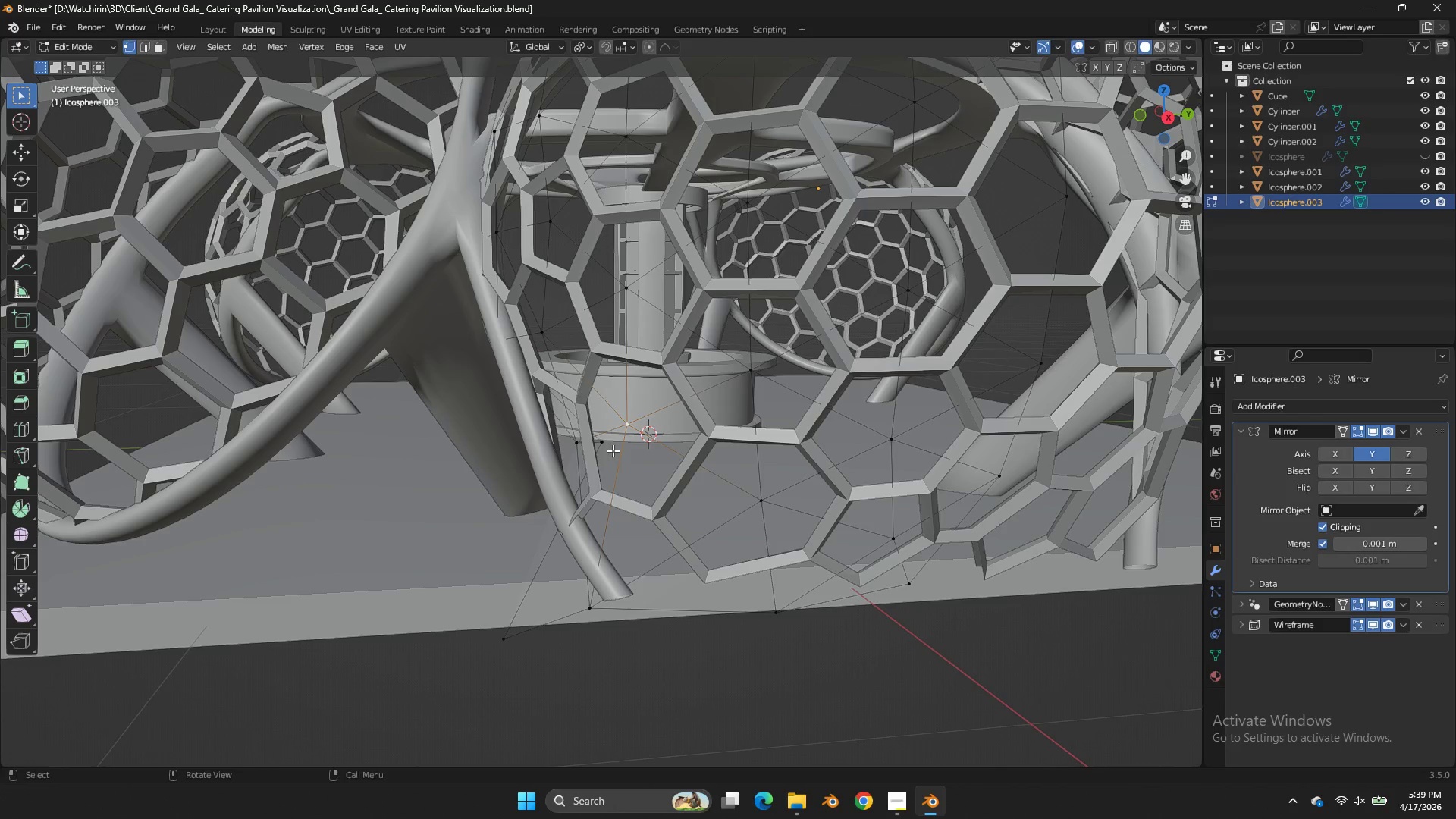 
left_click([613, 450])
 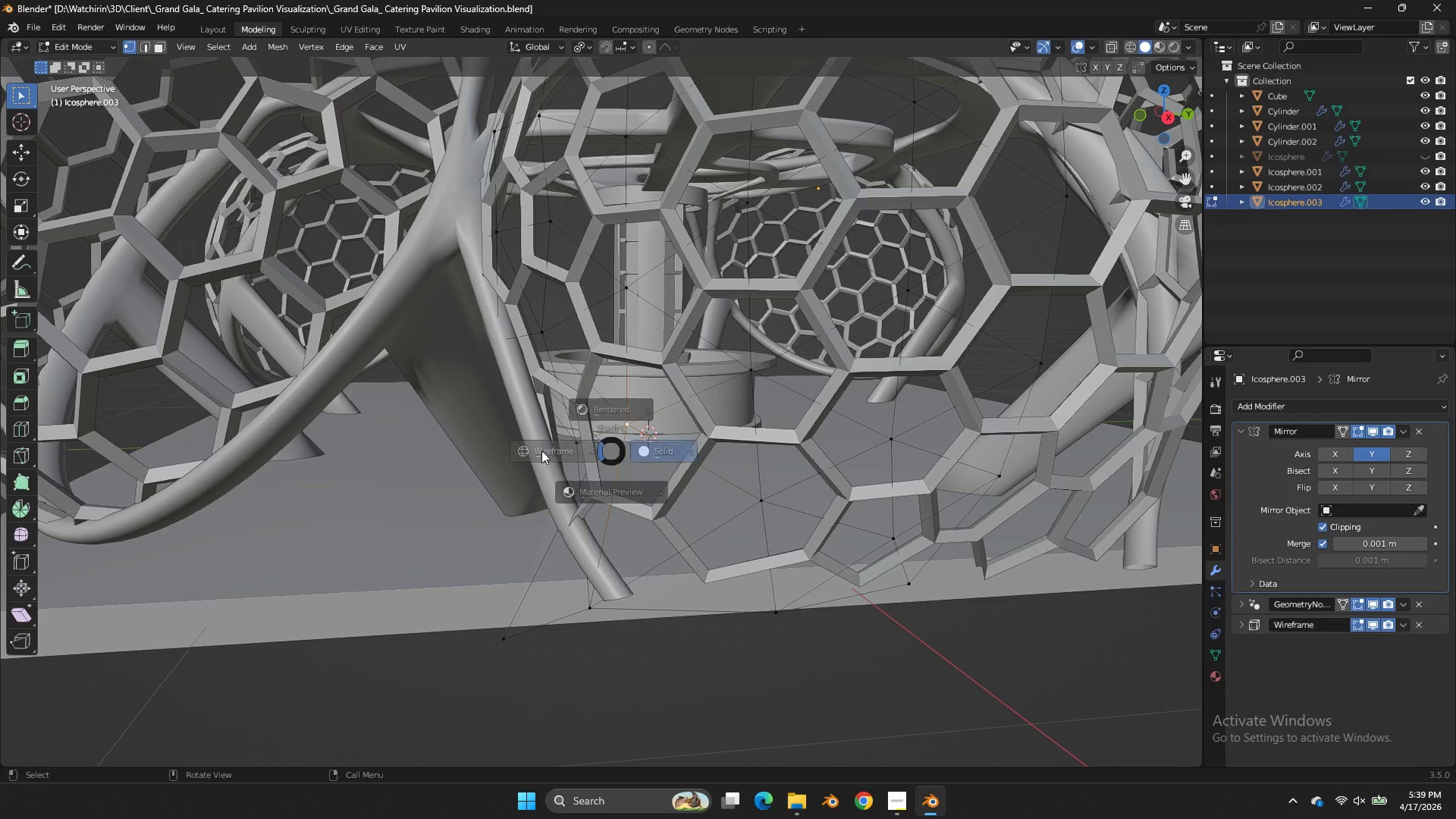 
key(Z)
 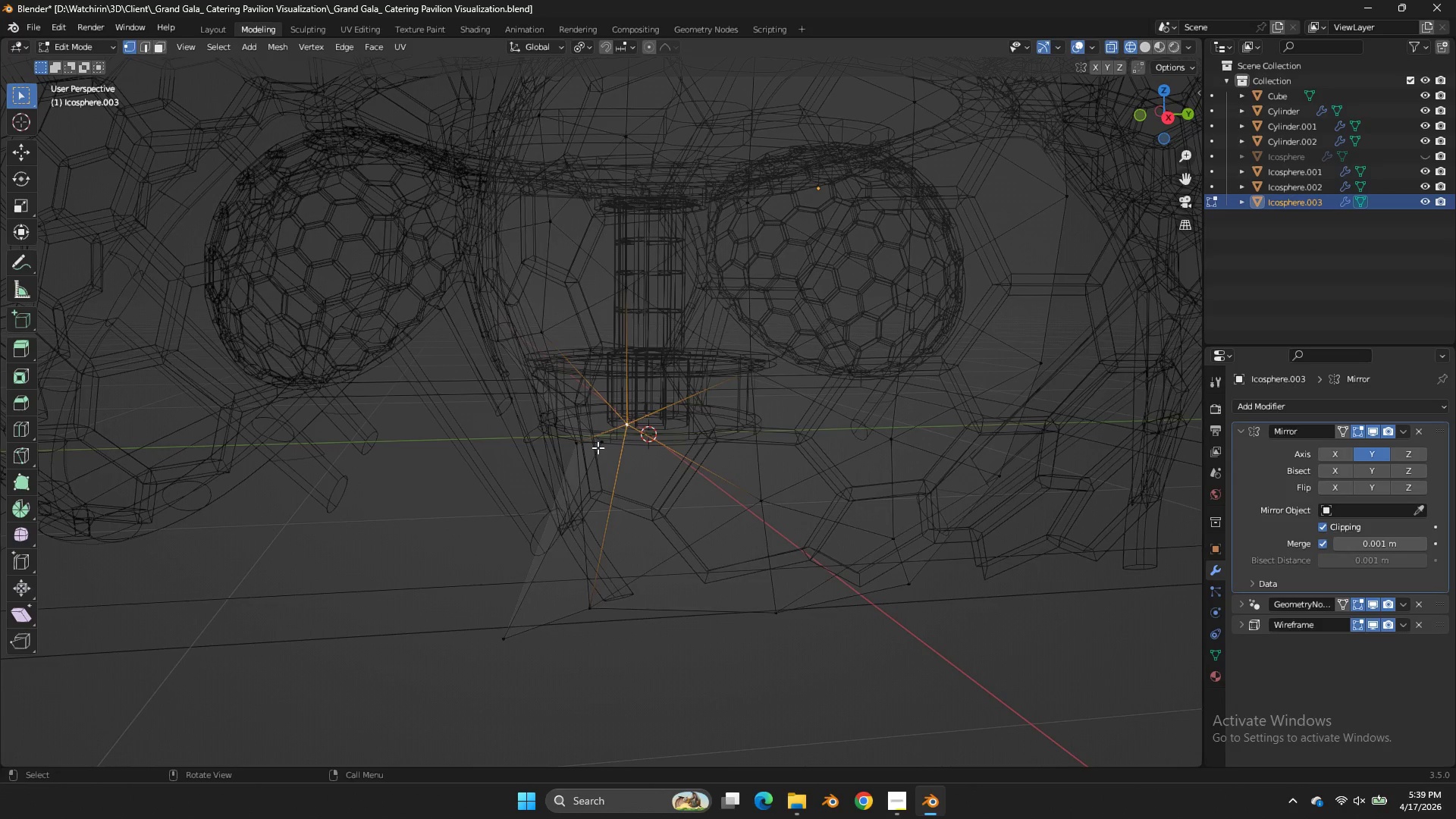 
double_click([598, 447])
 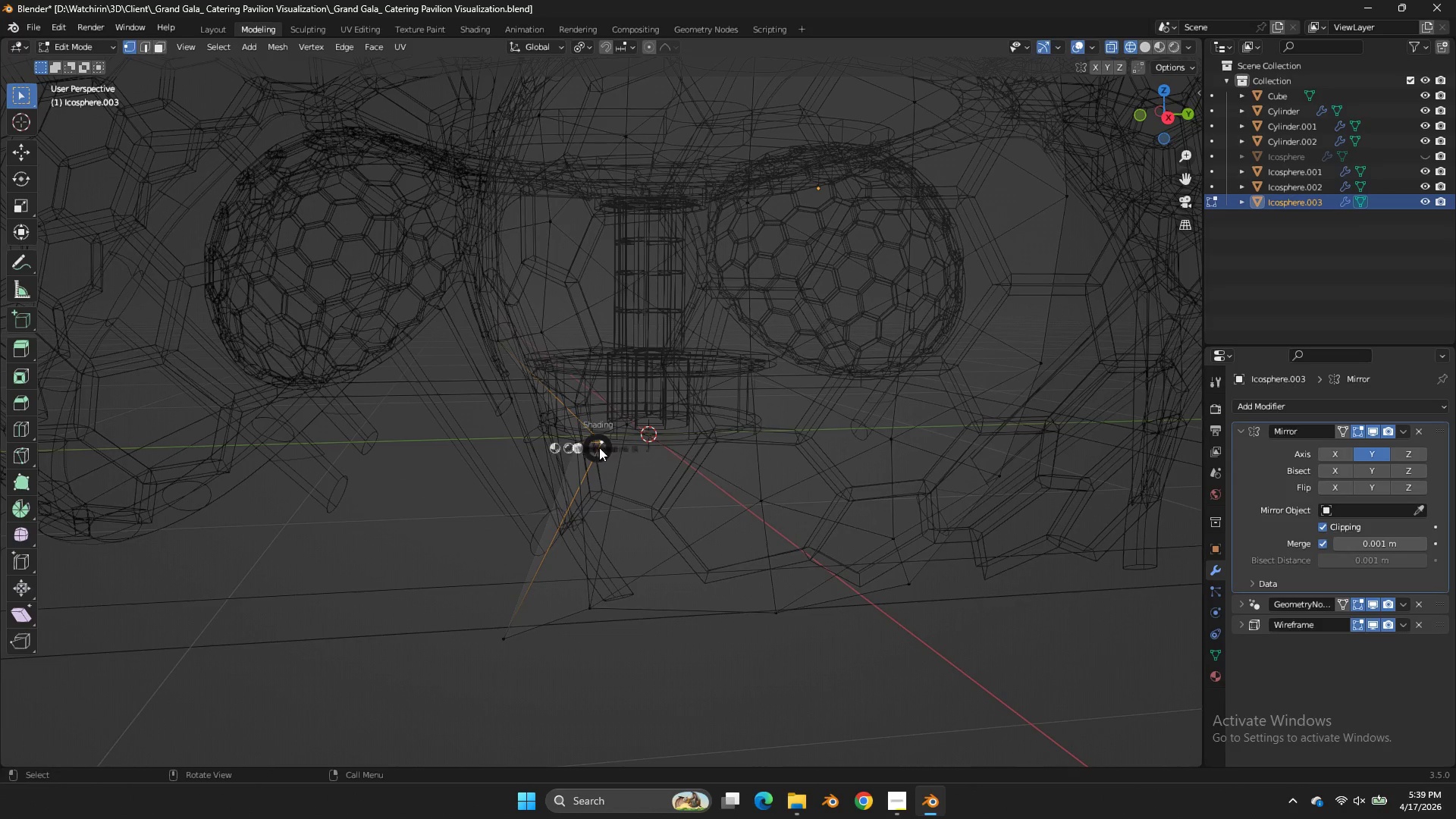 
type(zg)
 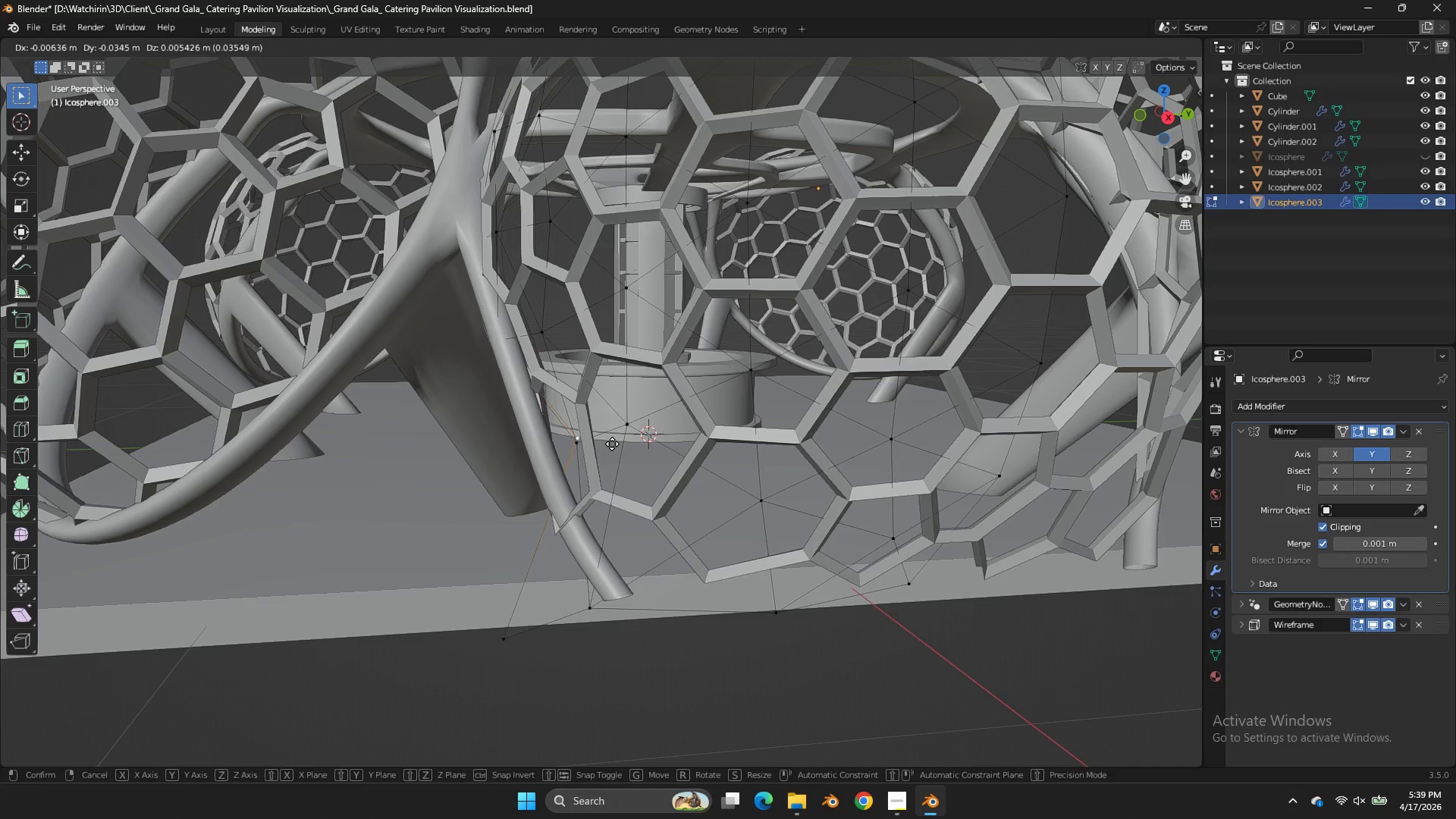 
right_click([615, 444])
 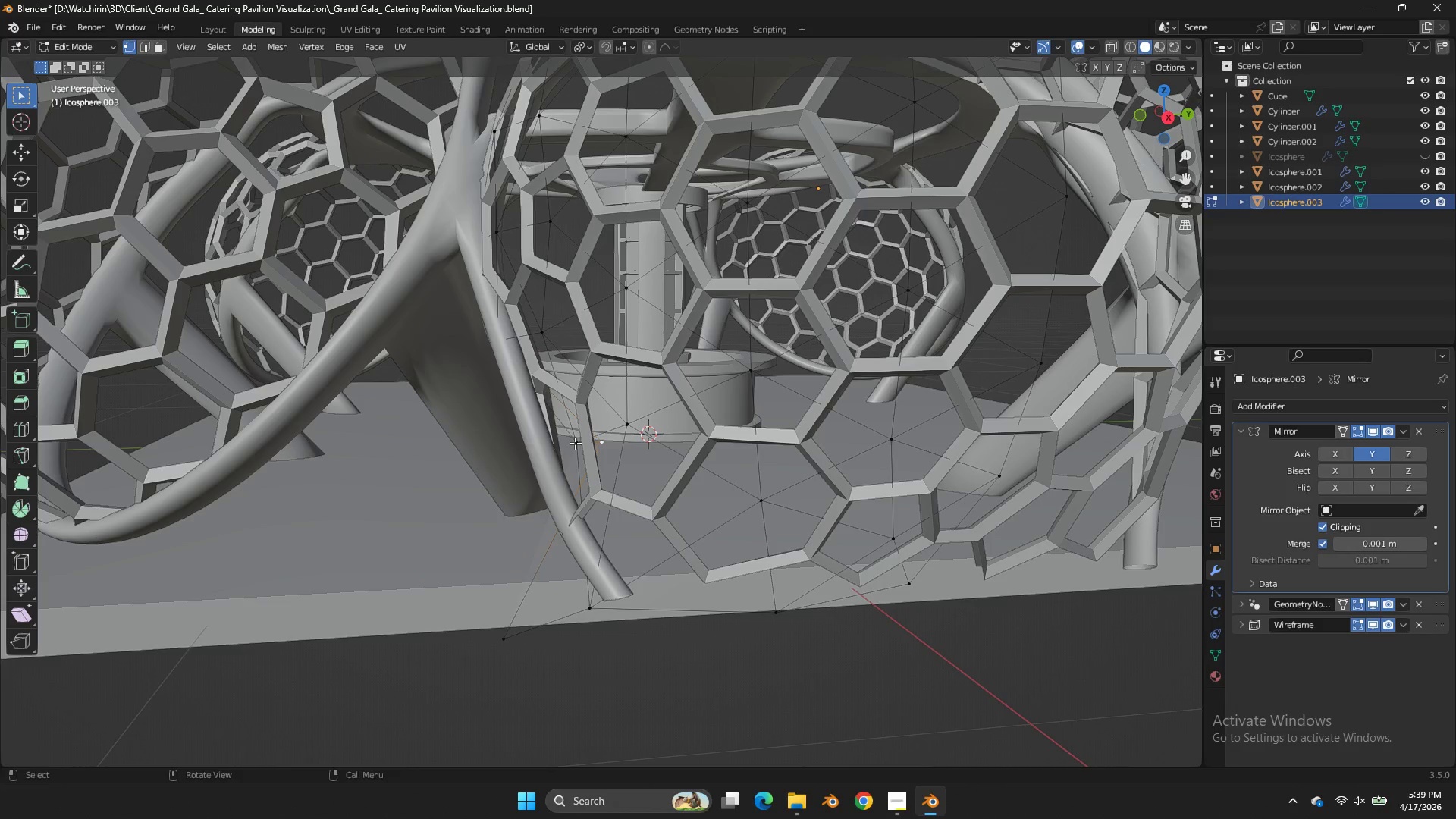 
left_click([575, 443])
 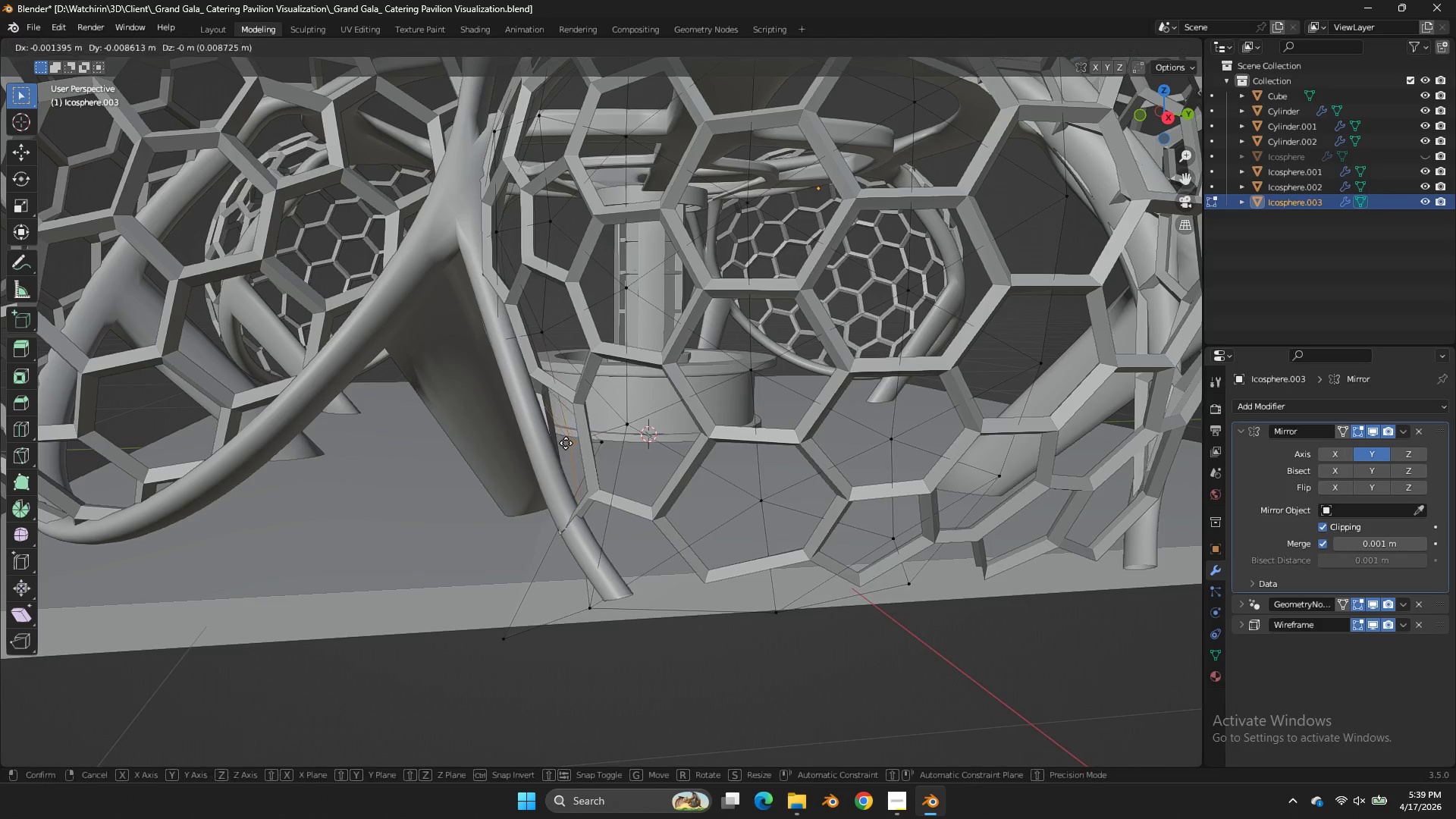 
key(G)
 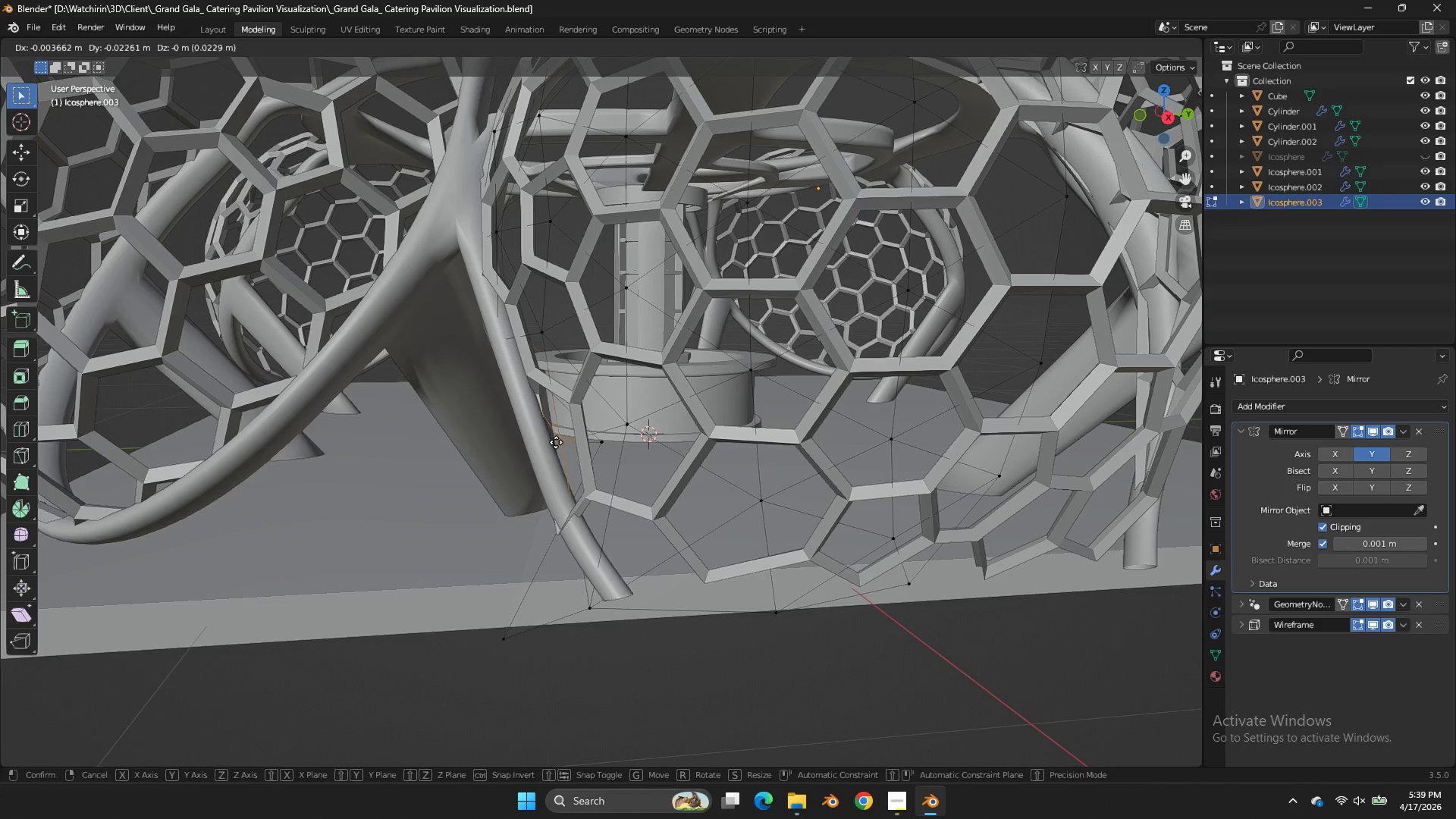 
right_click([556, 442])
 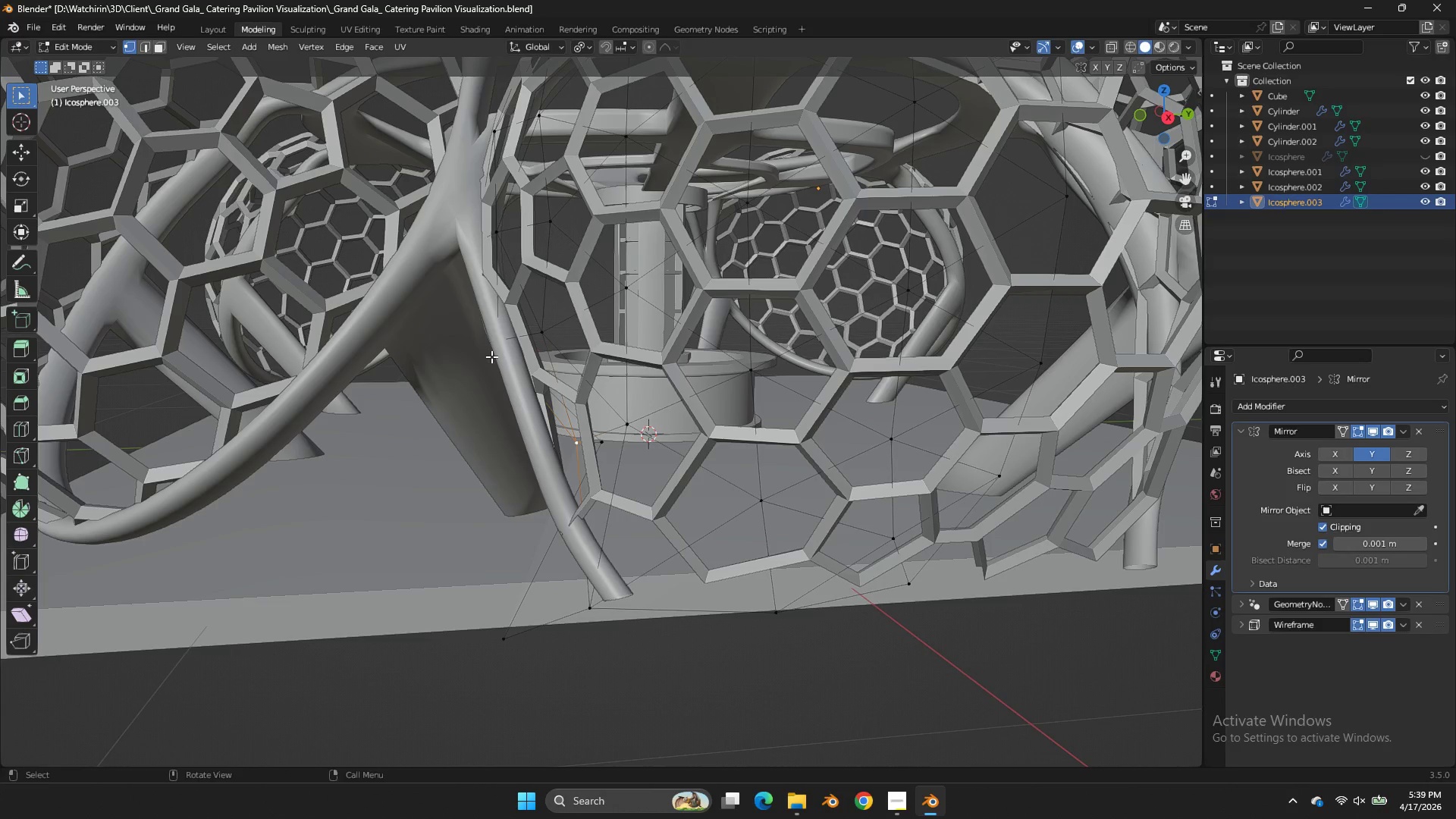 
left_click([491, 356])
 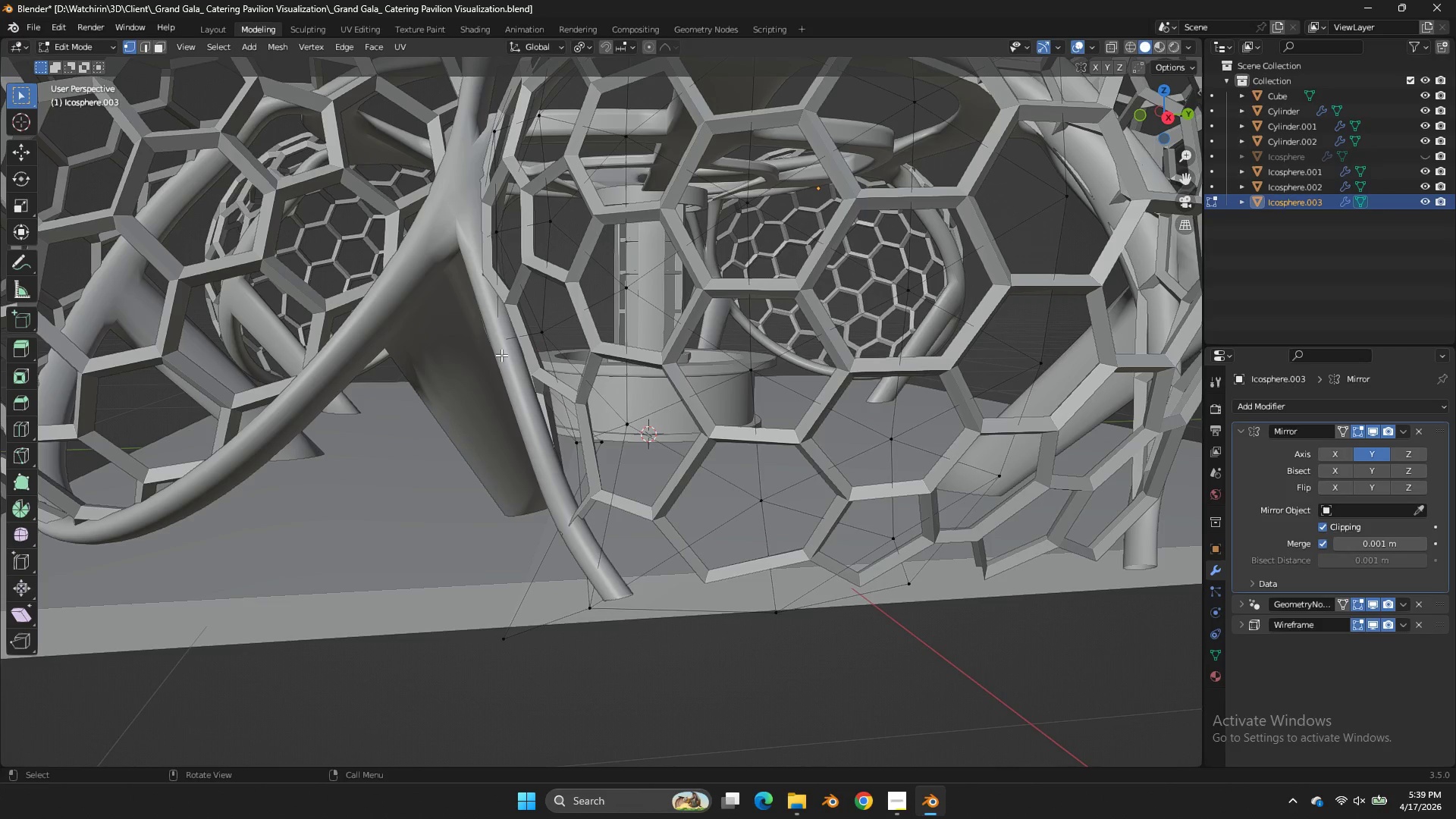 
left_click([501, 355])
 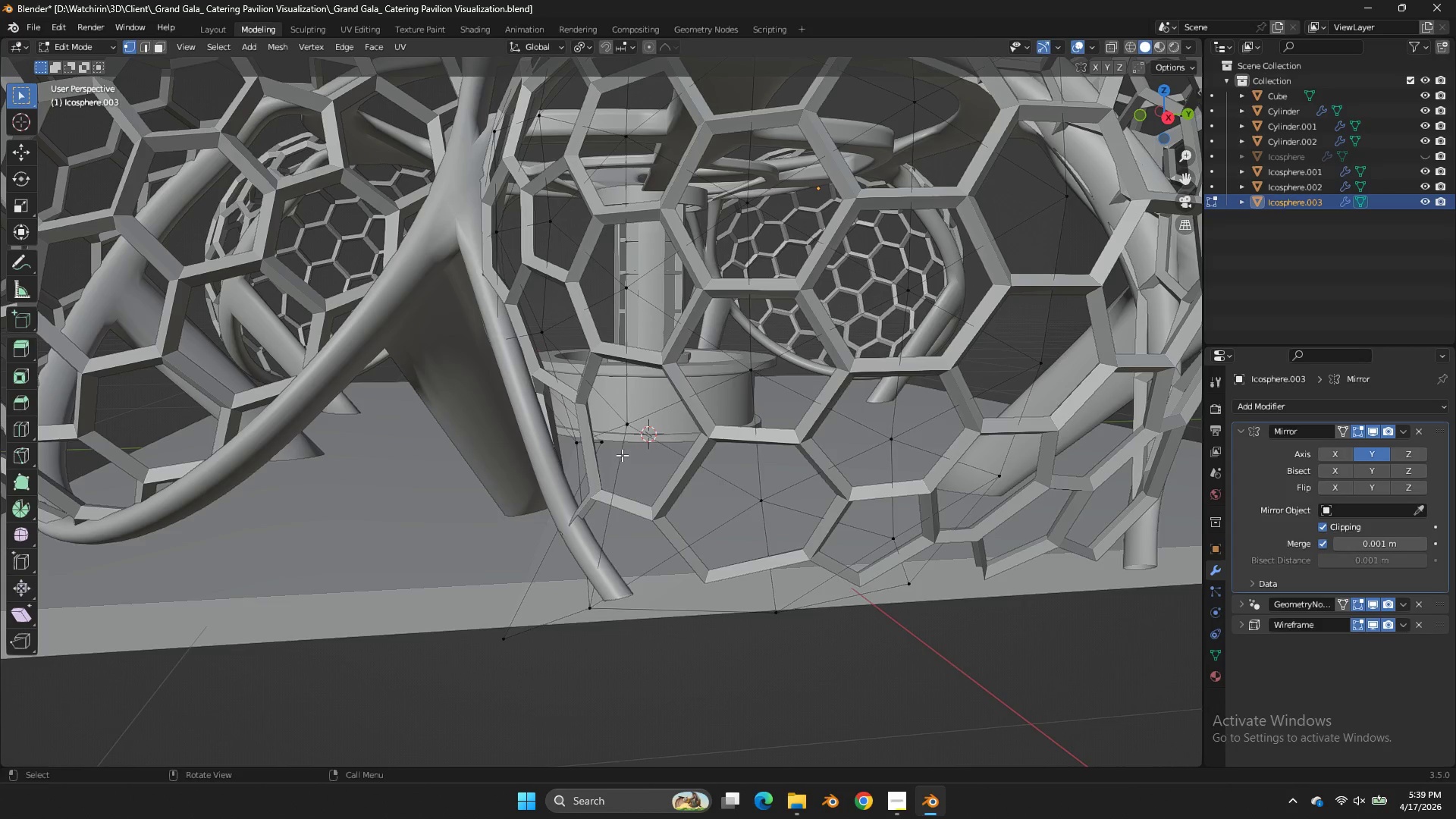 
key(Tab)
 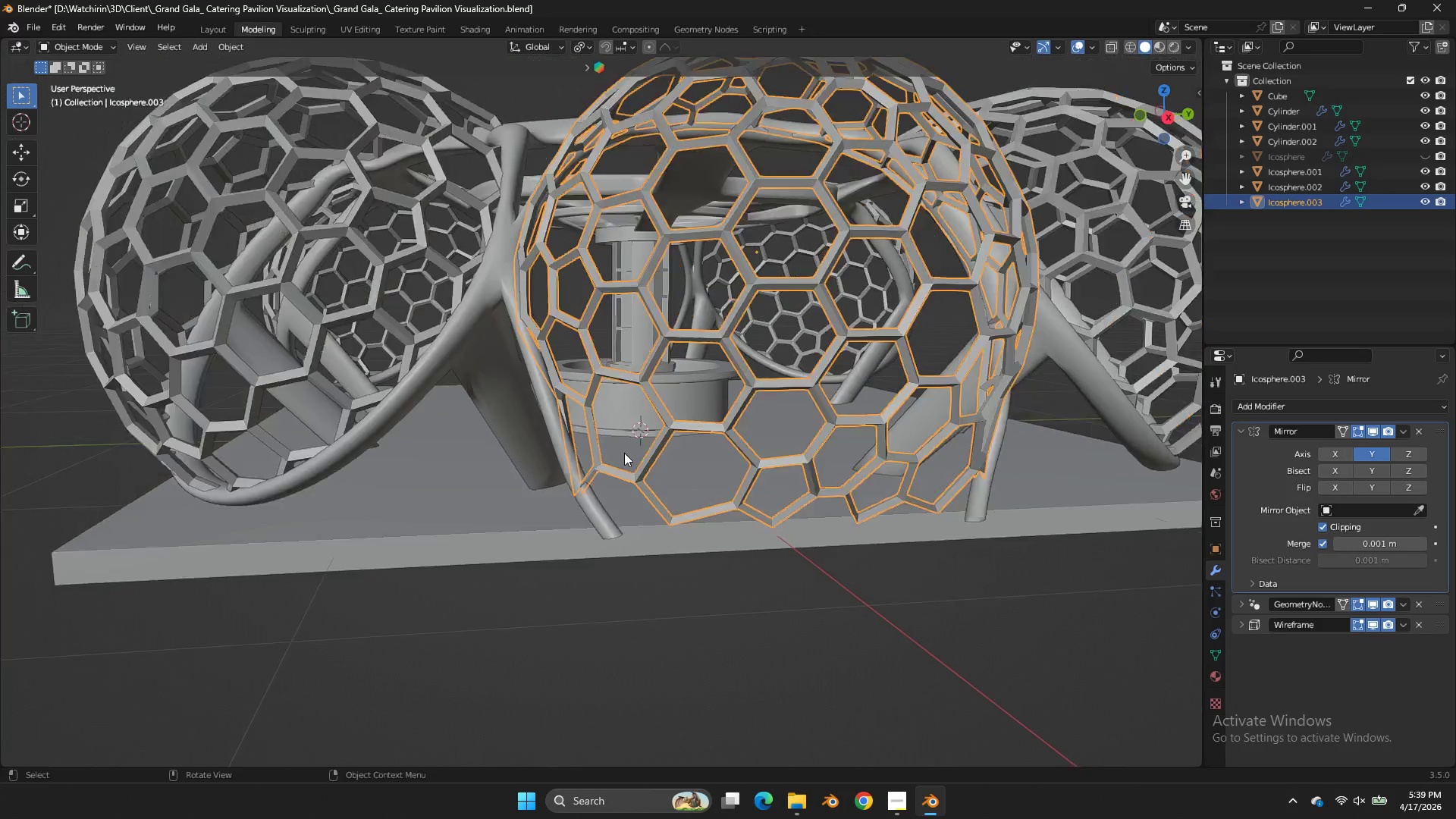 
key(Control+ControlLeft)
 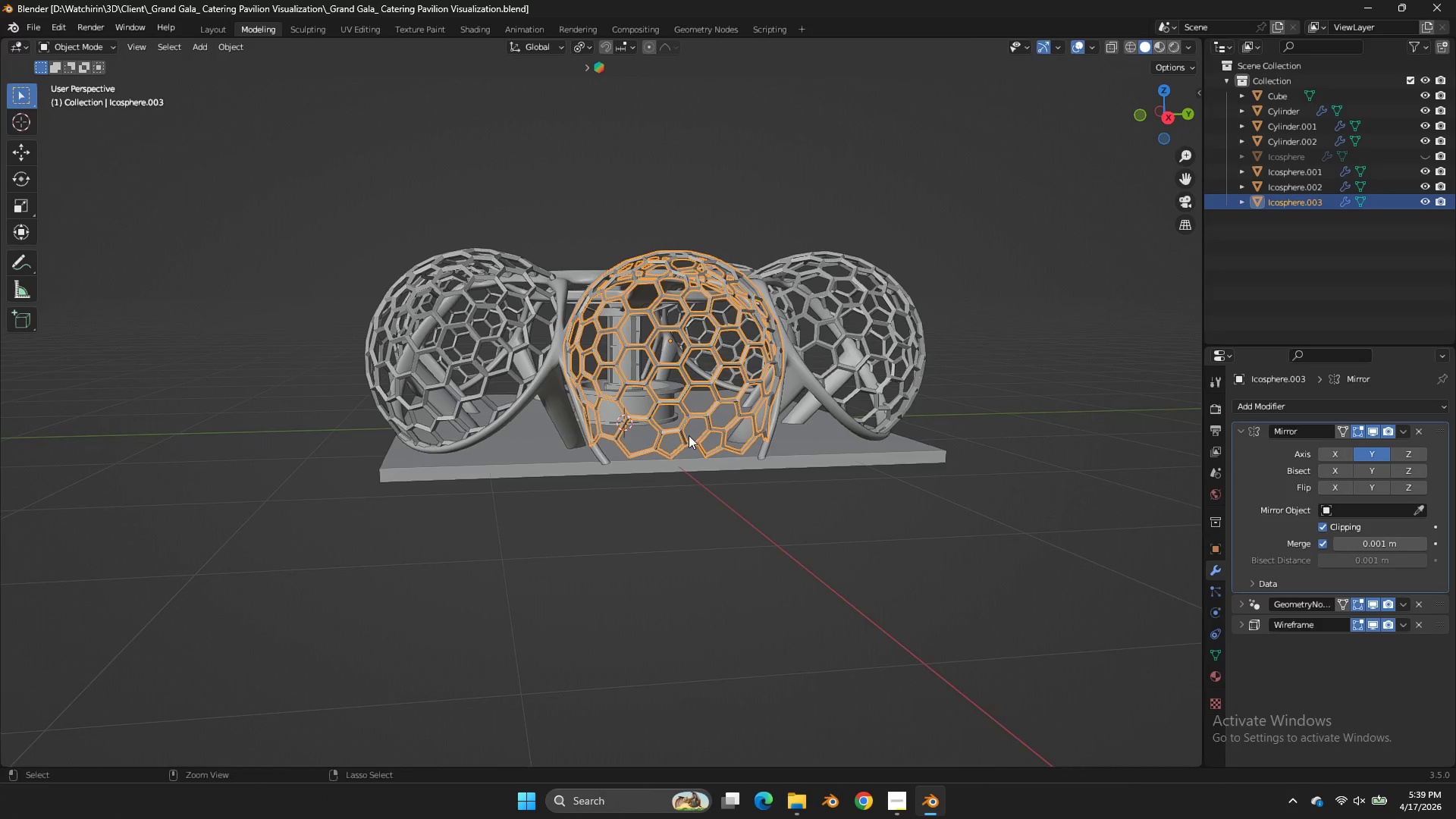 
key(Control+S)
 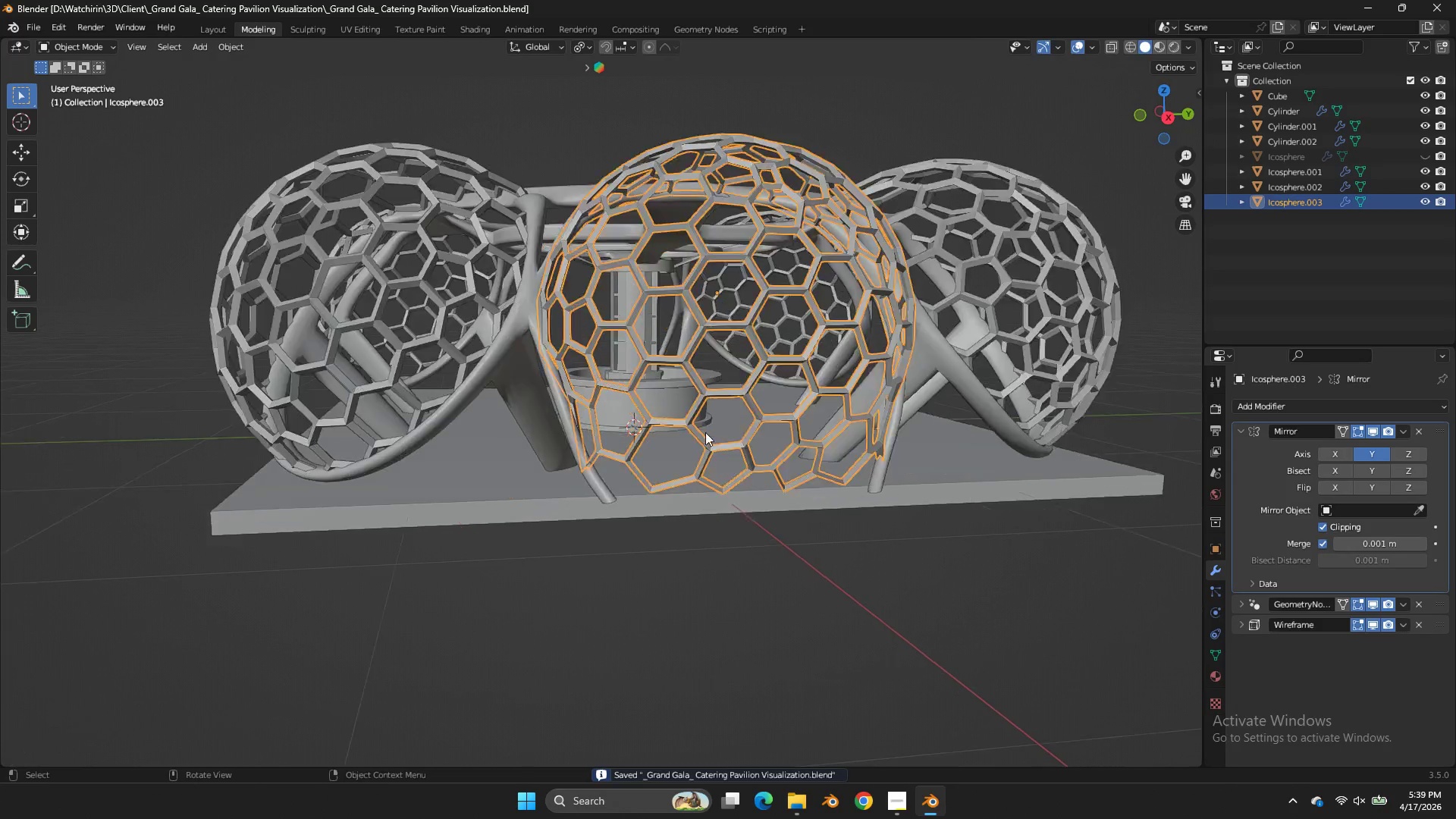 
scroll: coordinate [624, 453], scroll_direction: down, amount: 4.0
 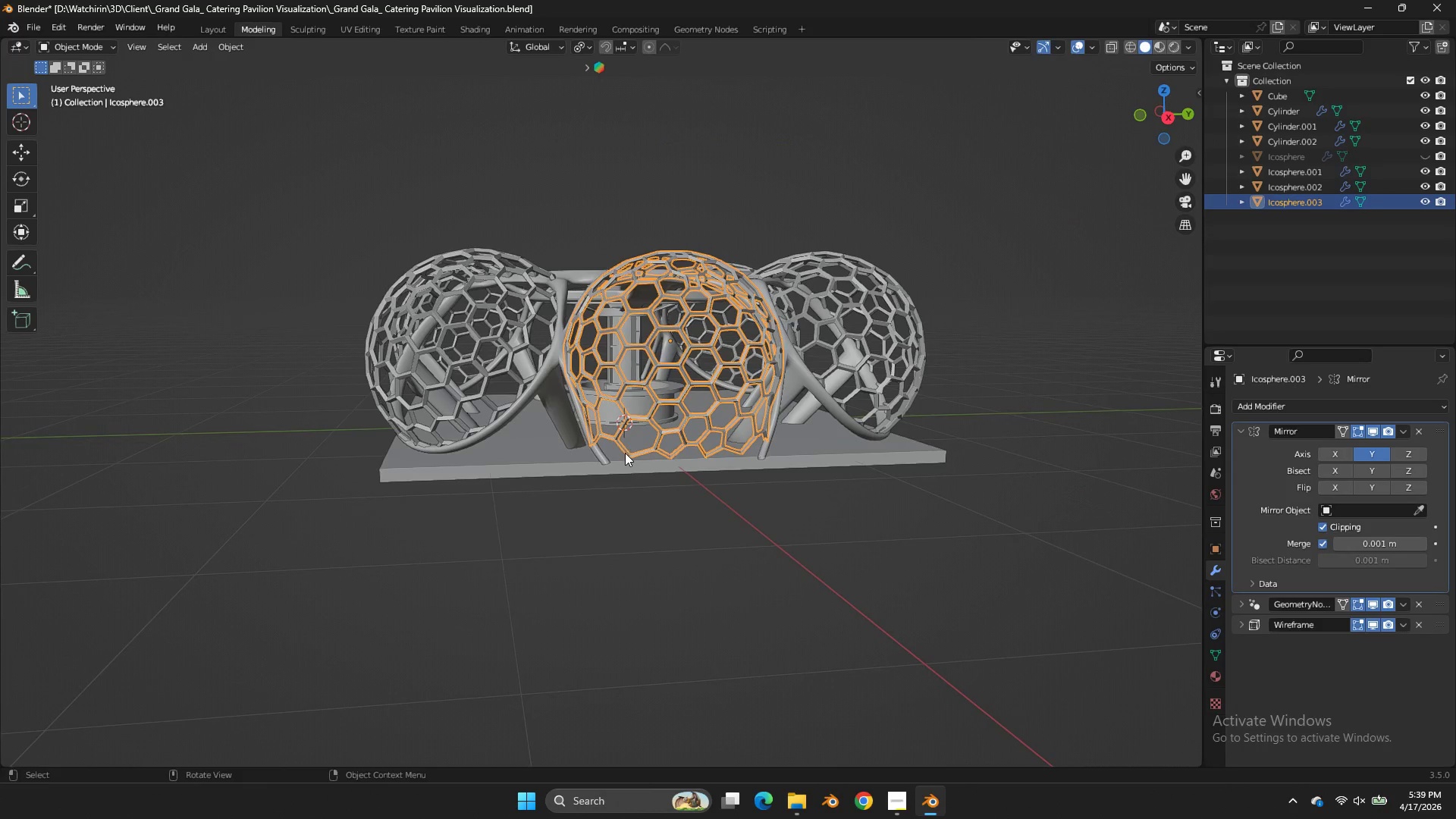 
scroll: coordinate [705, 432], scroll_direction: up, amount: 4.0
 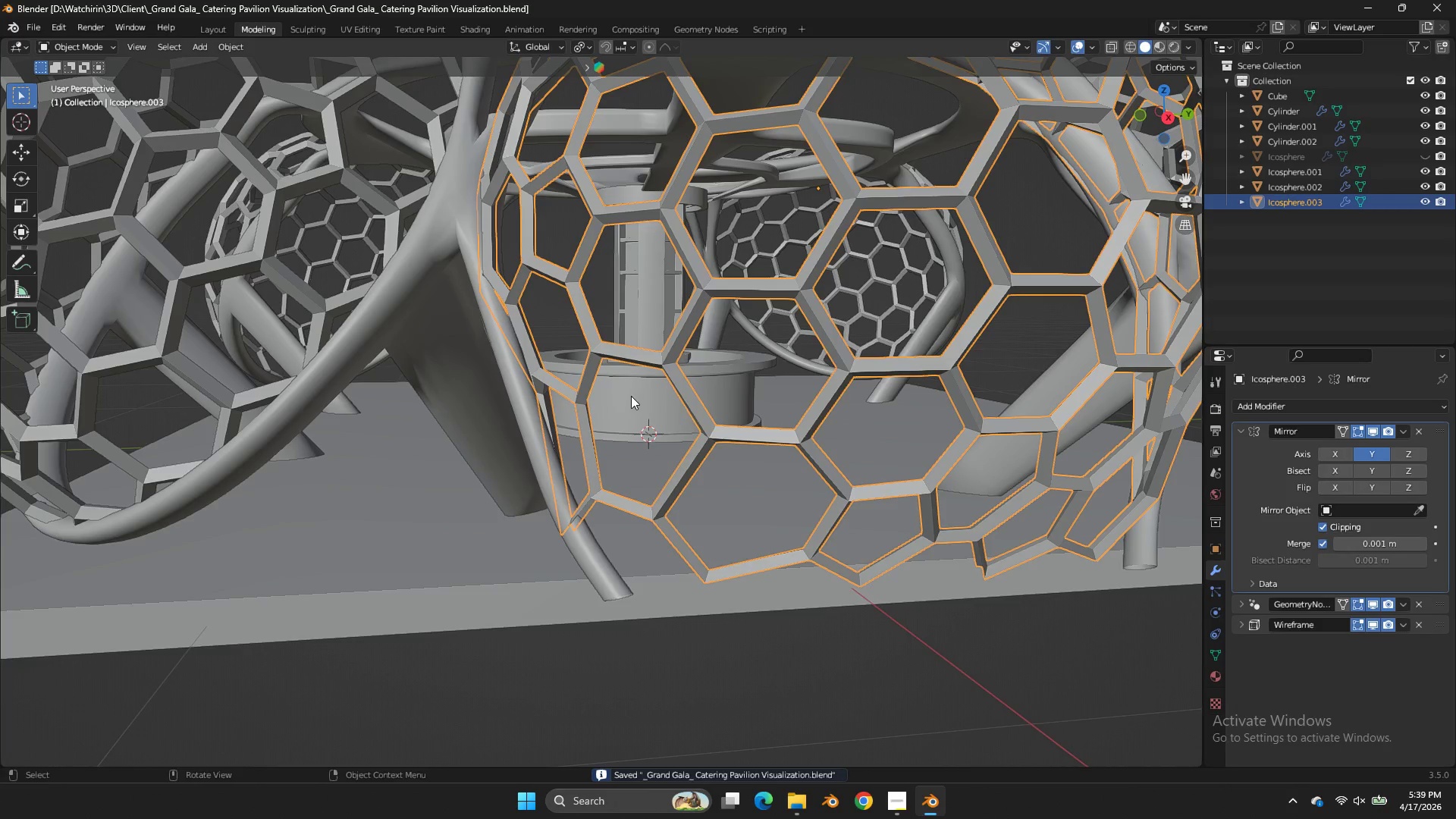 
key(Tab)
 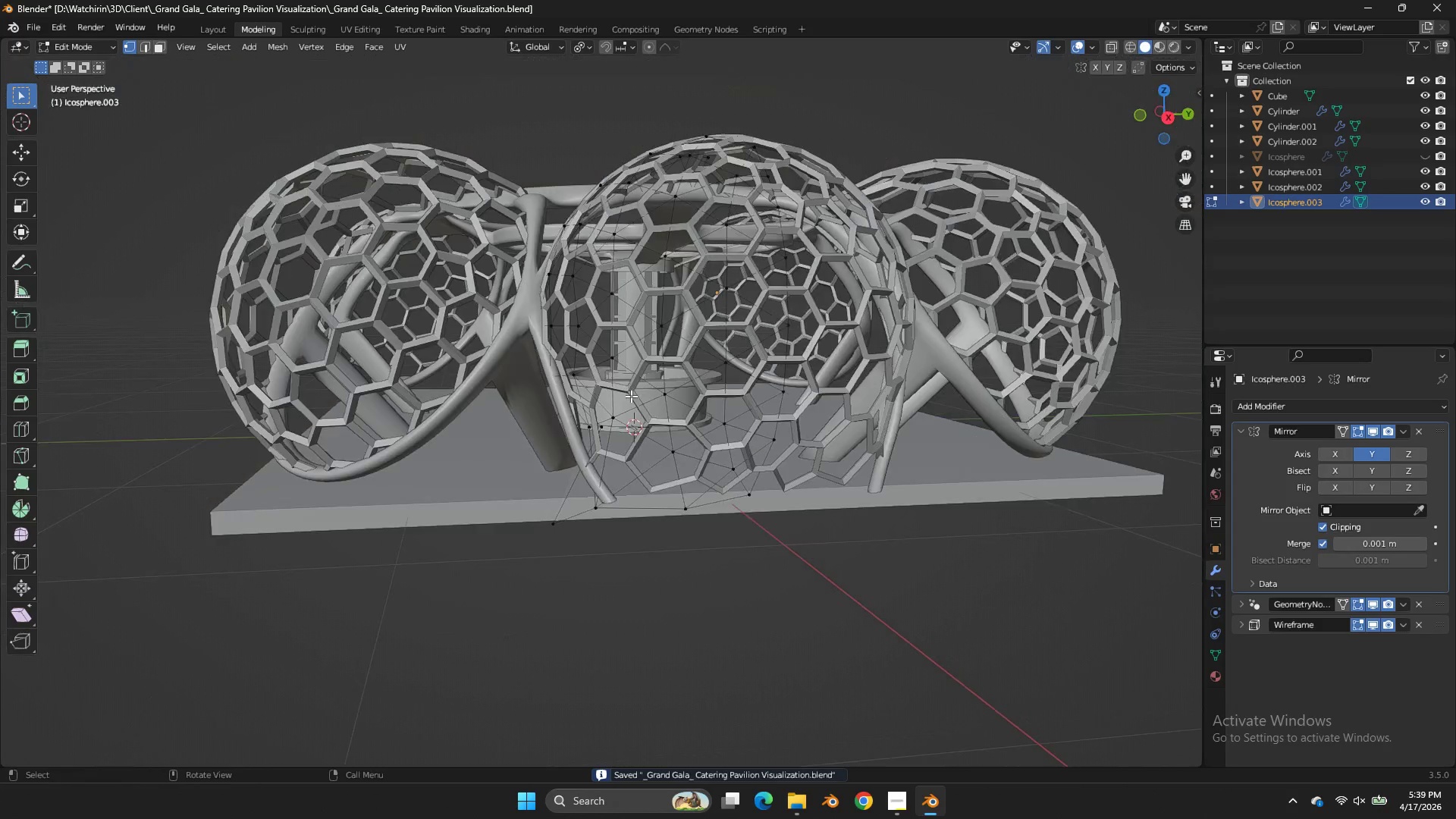 
key(Control+ControlLeft)
 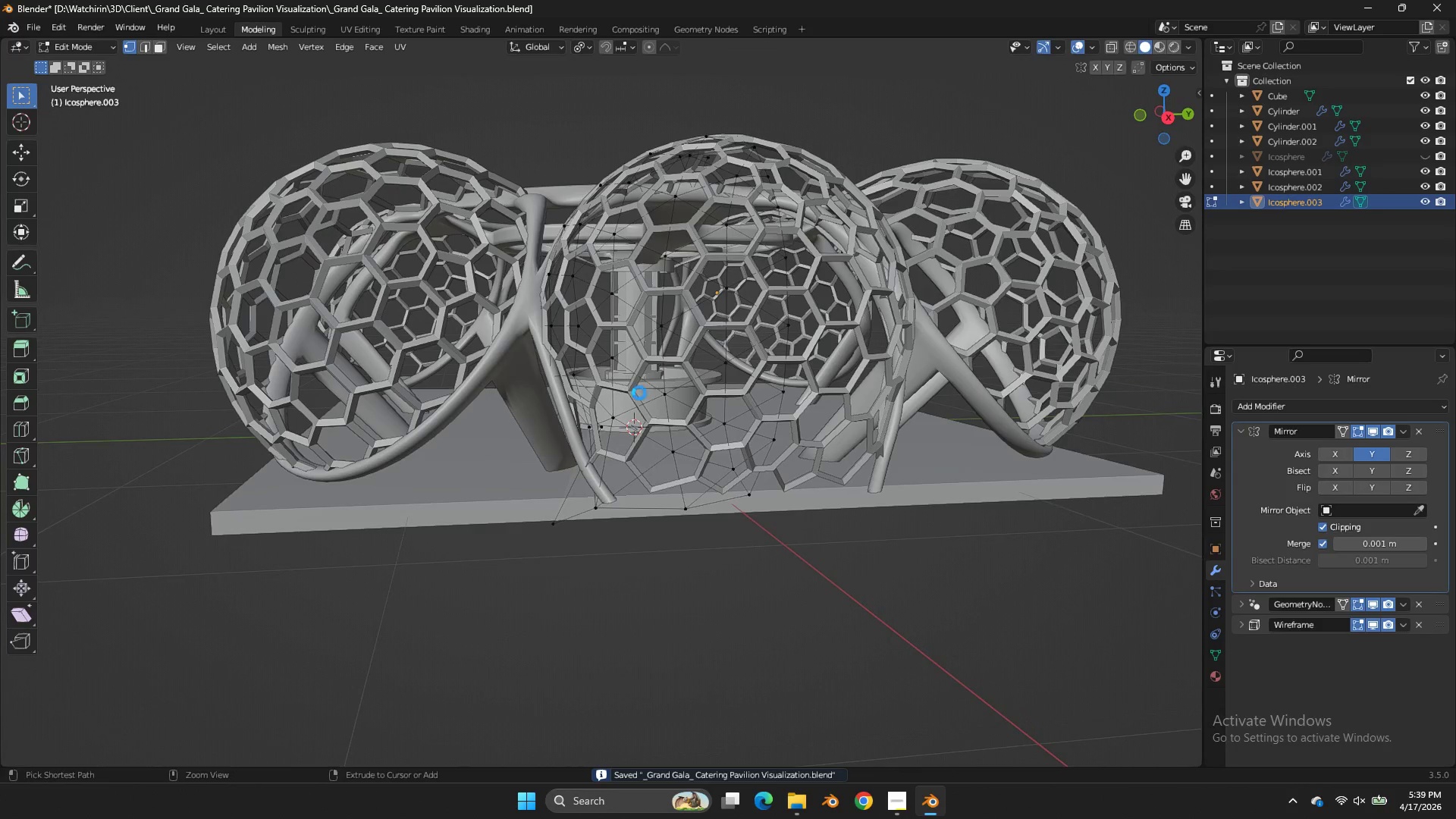 
key(Control+S)
 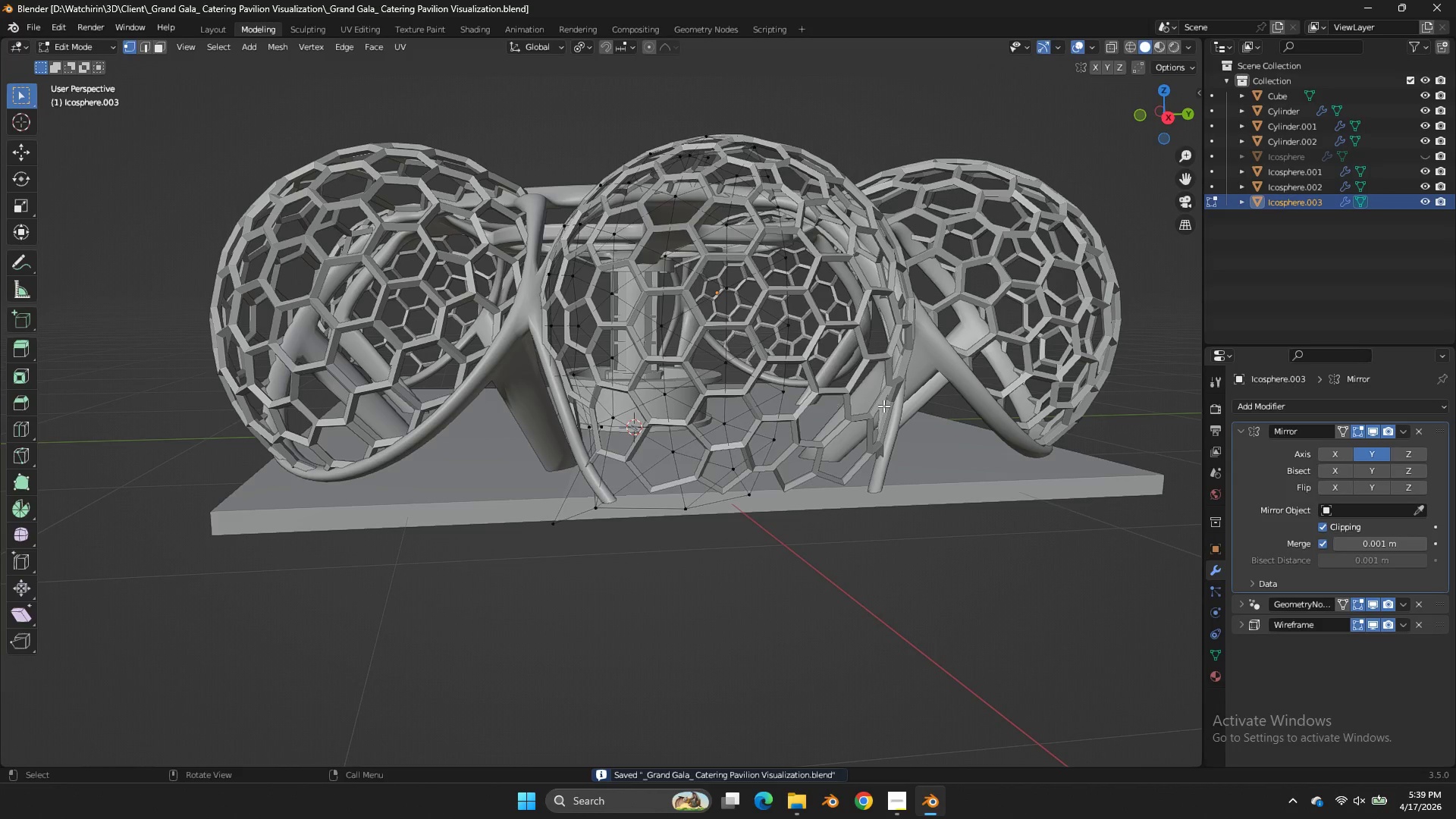 
scroll: coordinate [631, 396], scroll_direction: down, amount: 2.0
 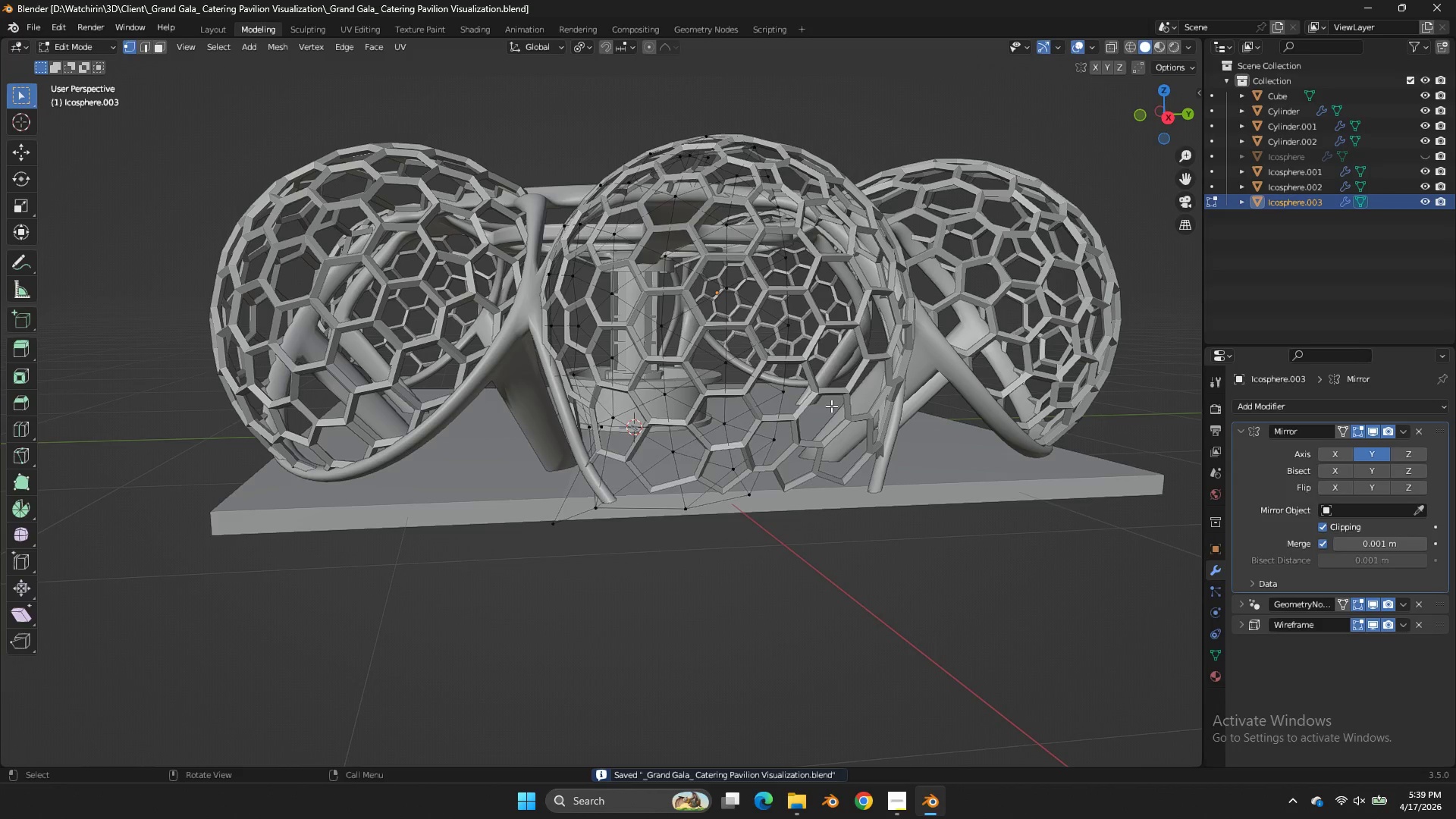 
key(Tab)
 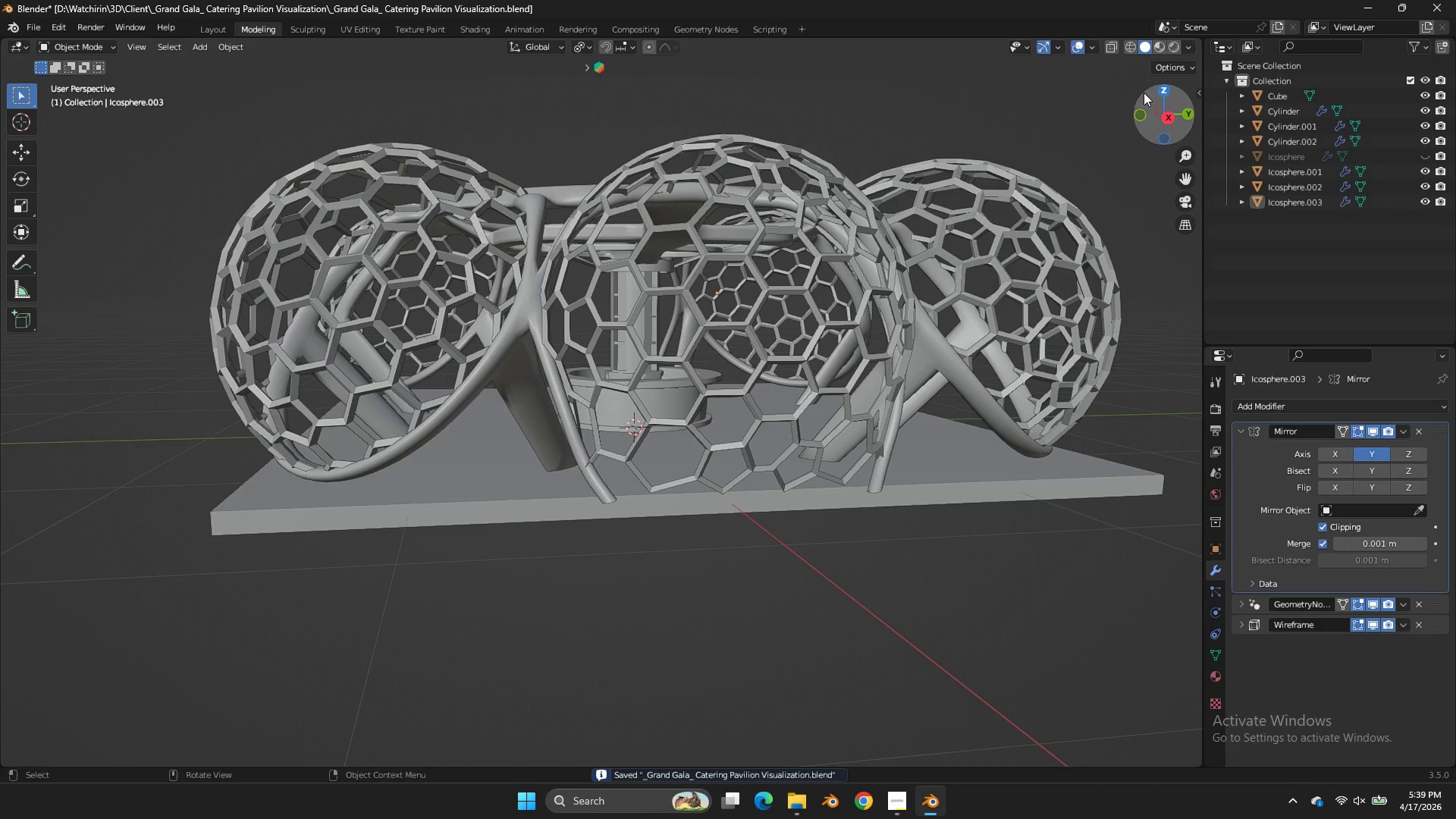 
left_click_drag(start_coordinate=[1147, 118], to_coordinate=[64, 155])
 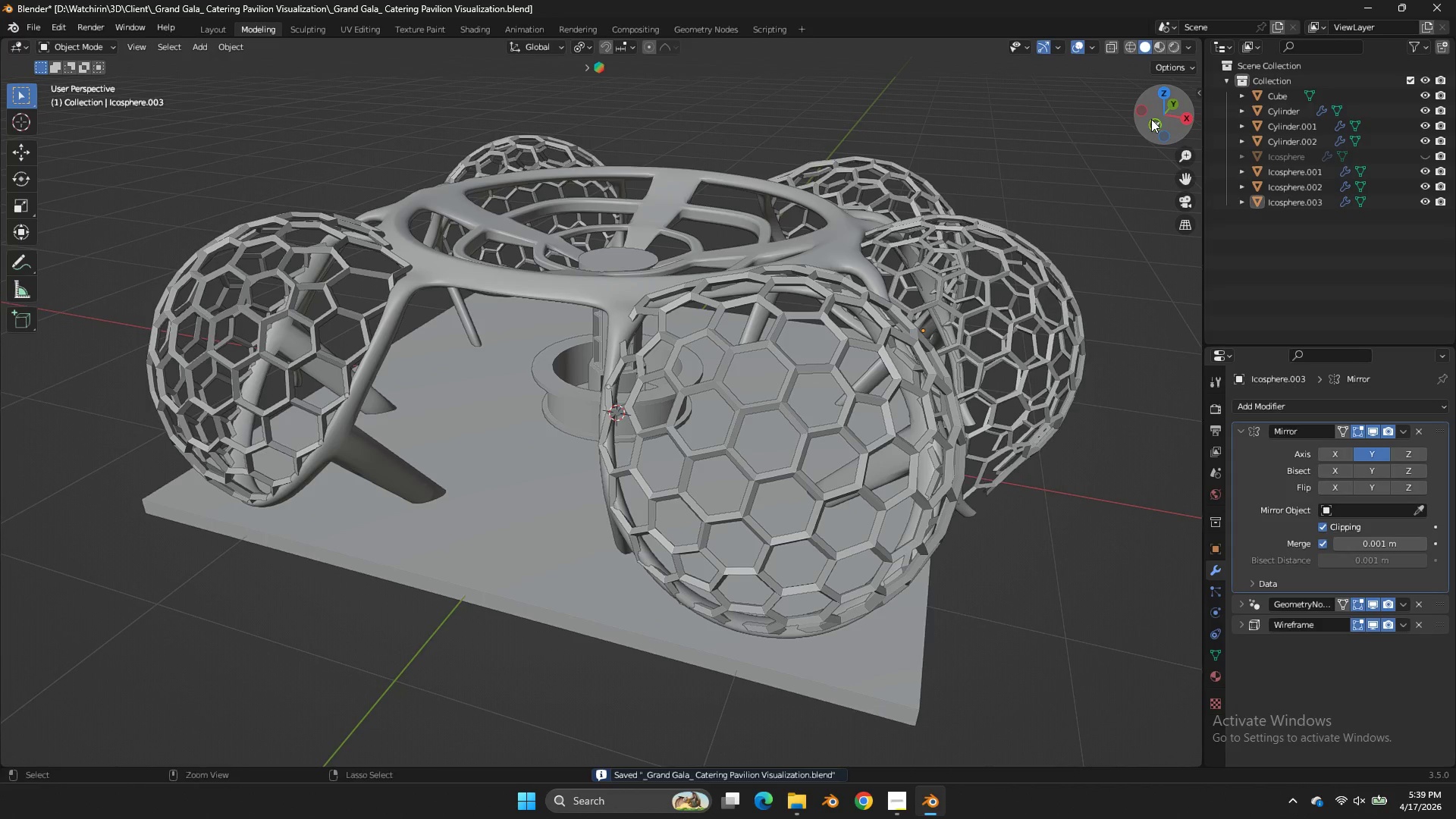 
key(Control+S)
 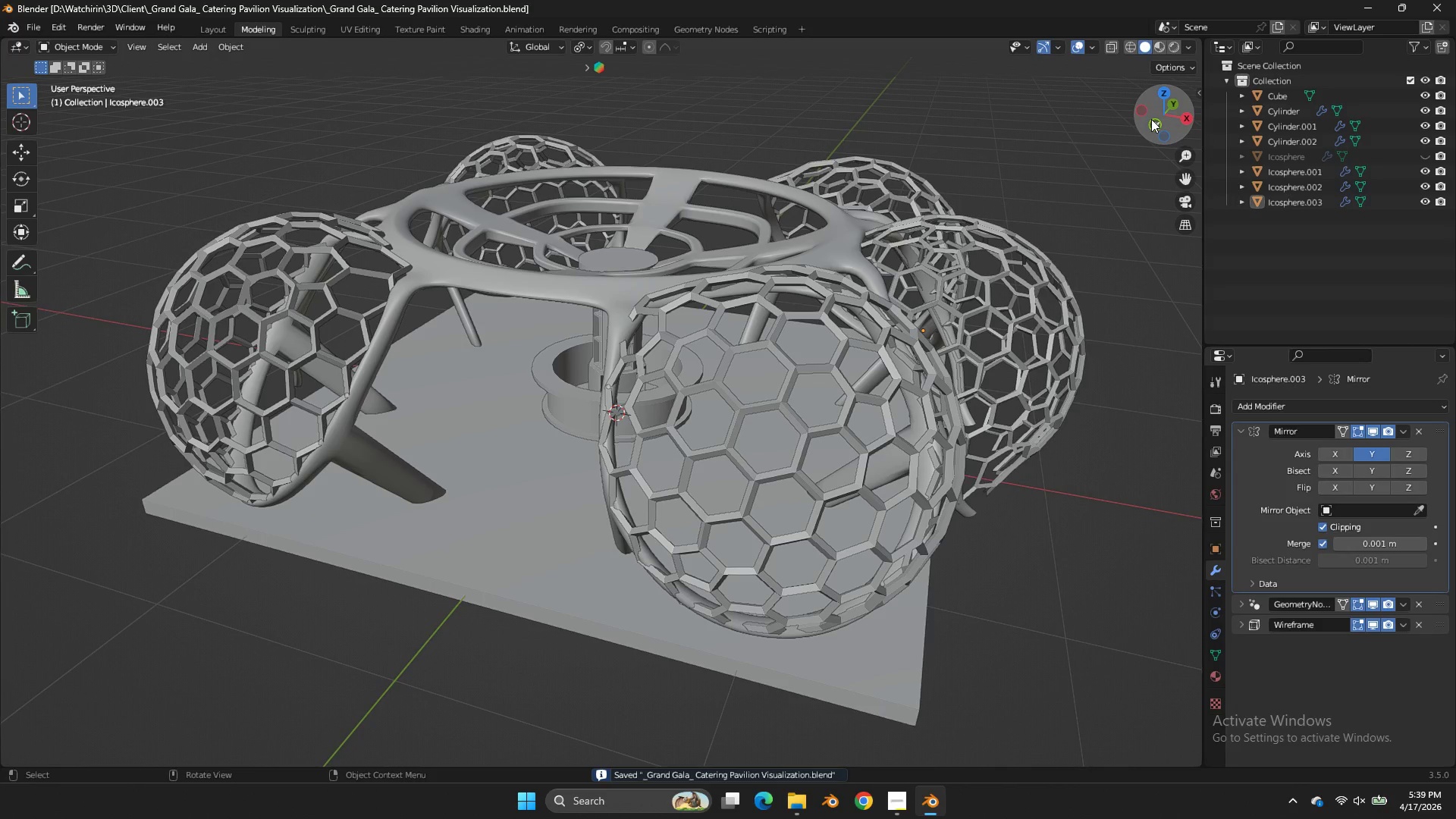 
left_click_drag(start_coordinate=[1151, 119], to_coordinate=[5, 134])
 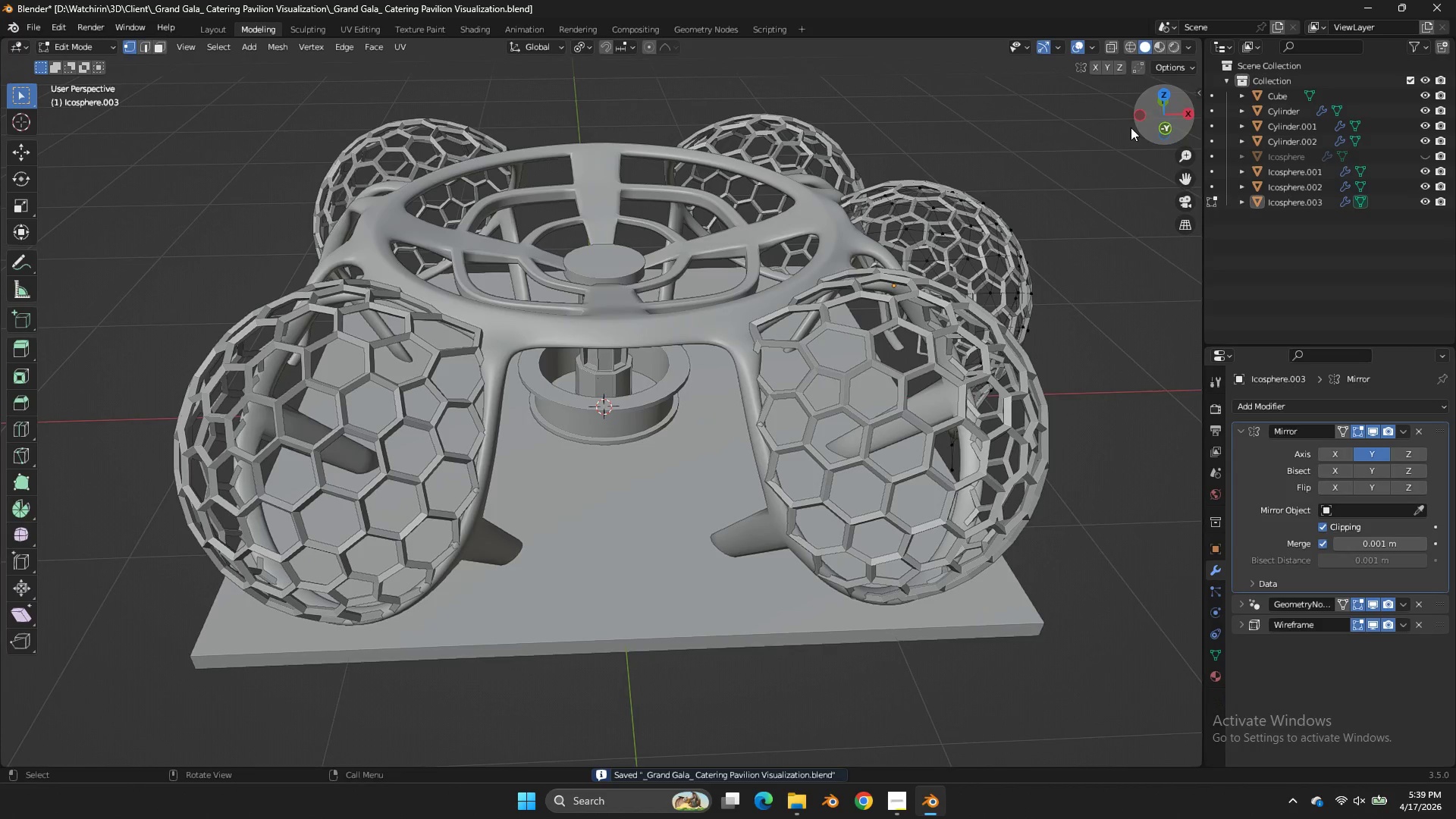 
key(Tab)
 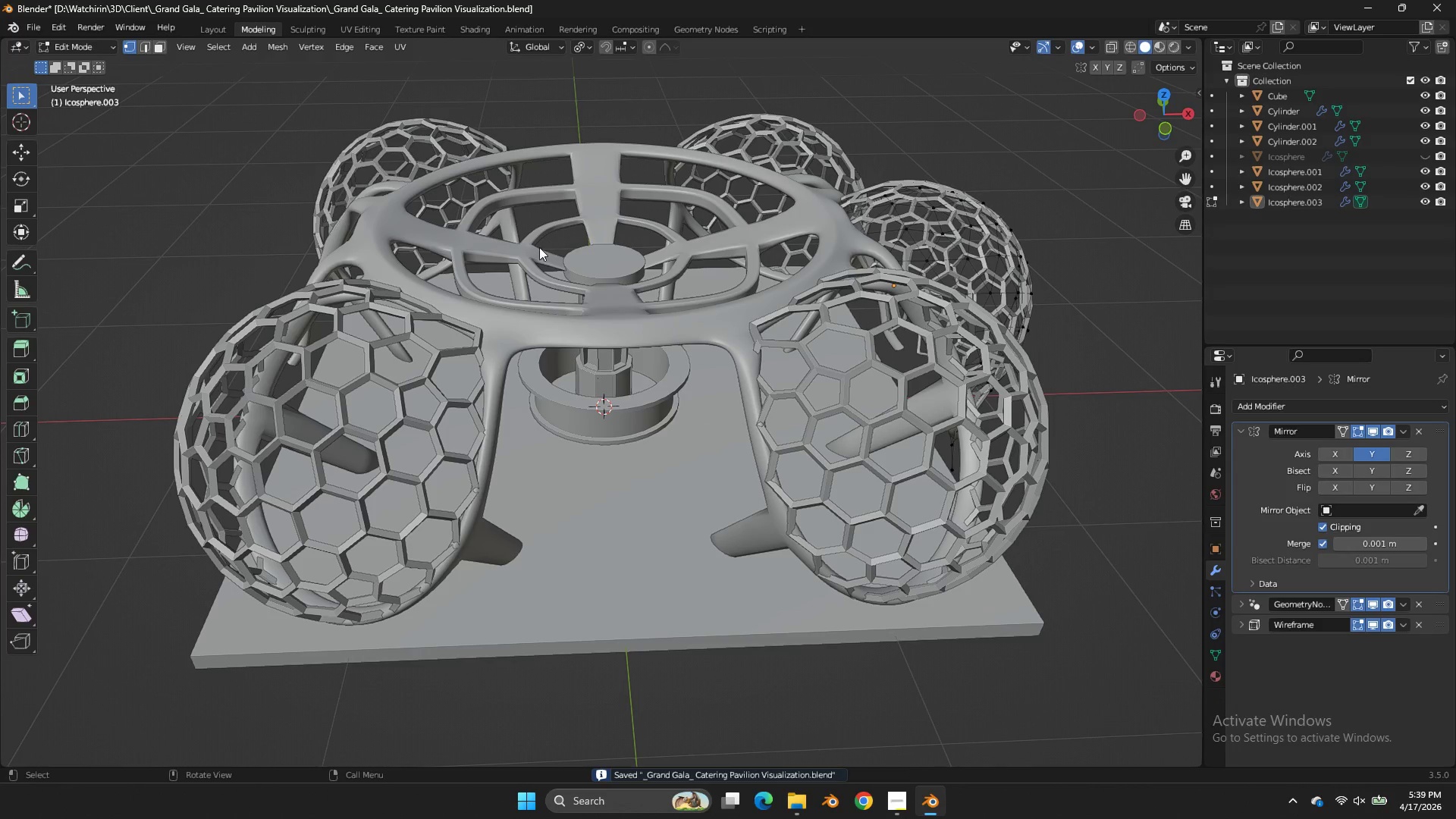 
left_click([539, 248])
 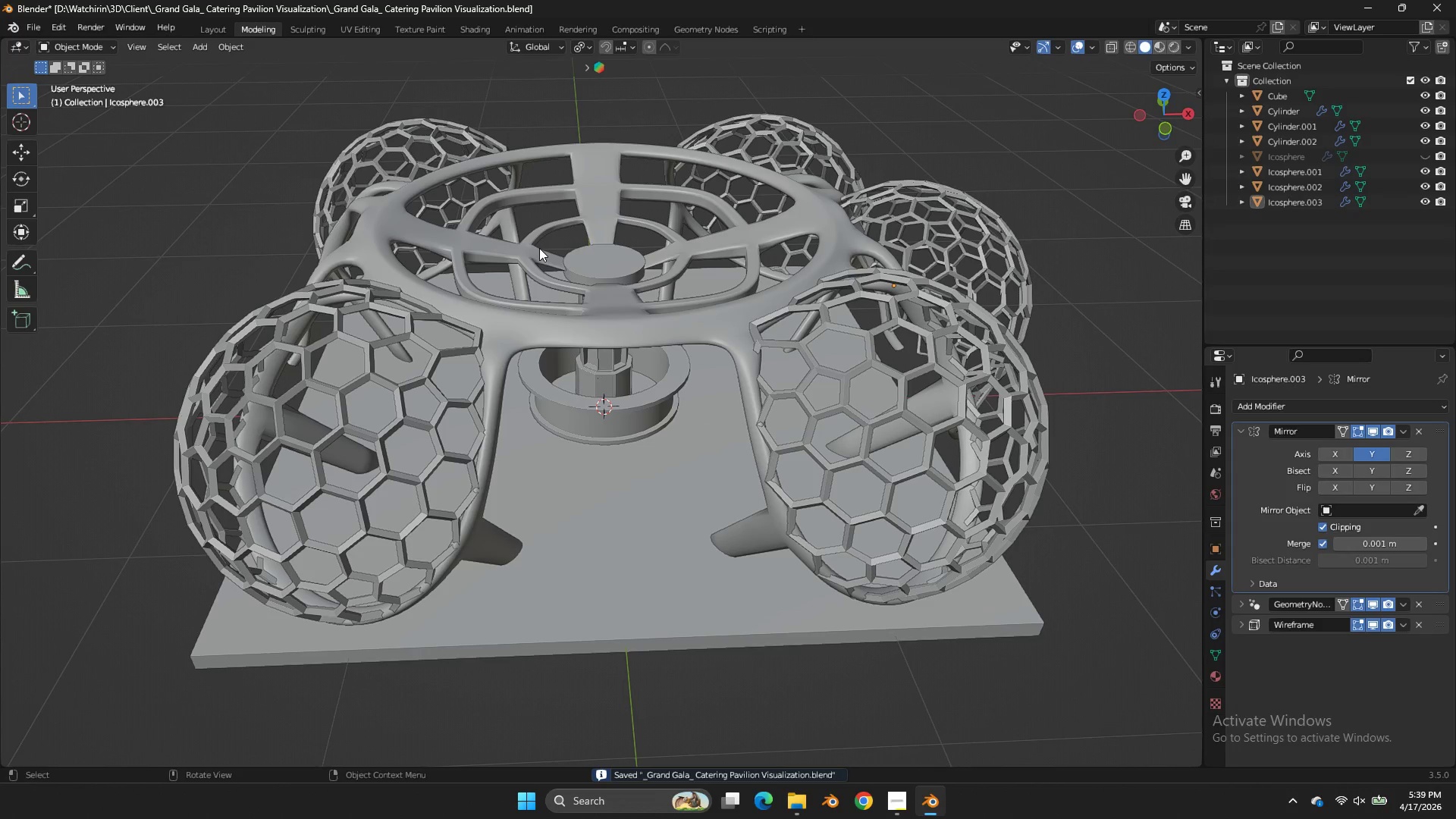 
key(Tab)
 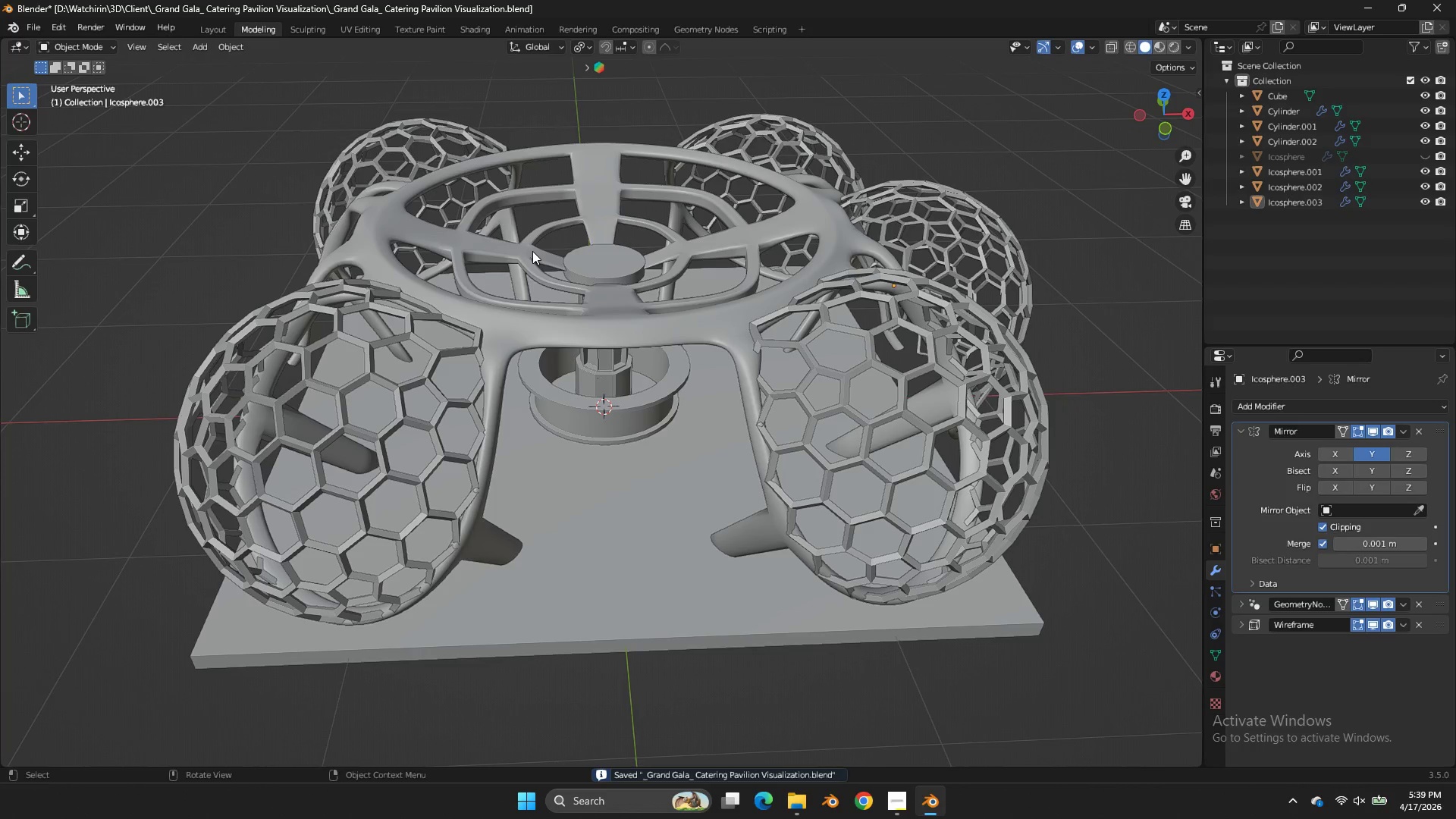 
left_click([532, 251])
 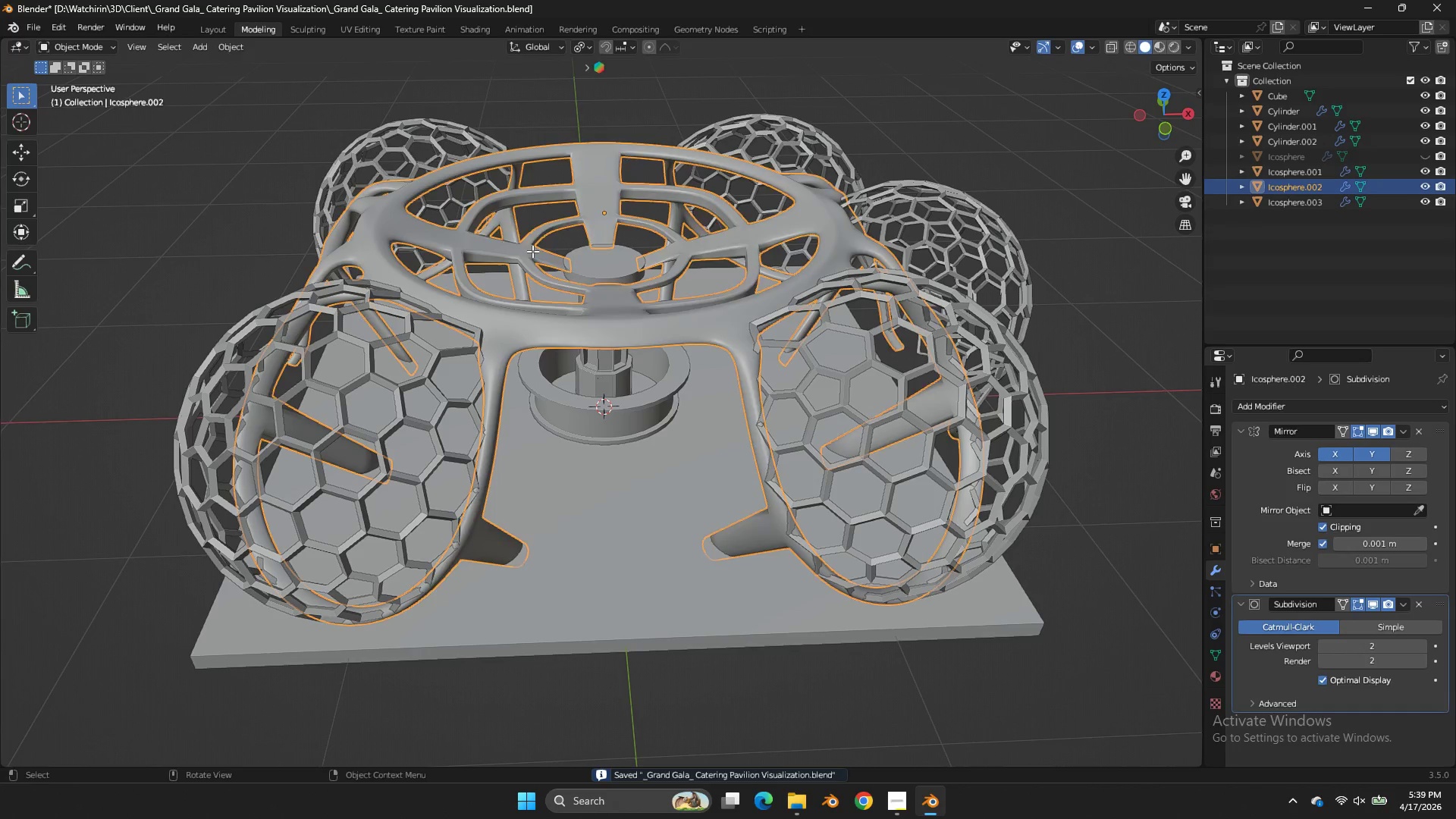 
key(Tab)
 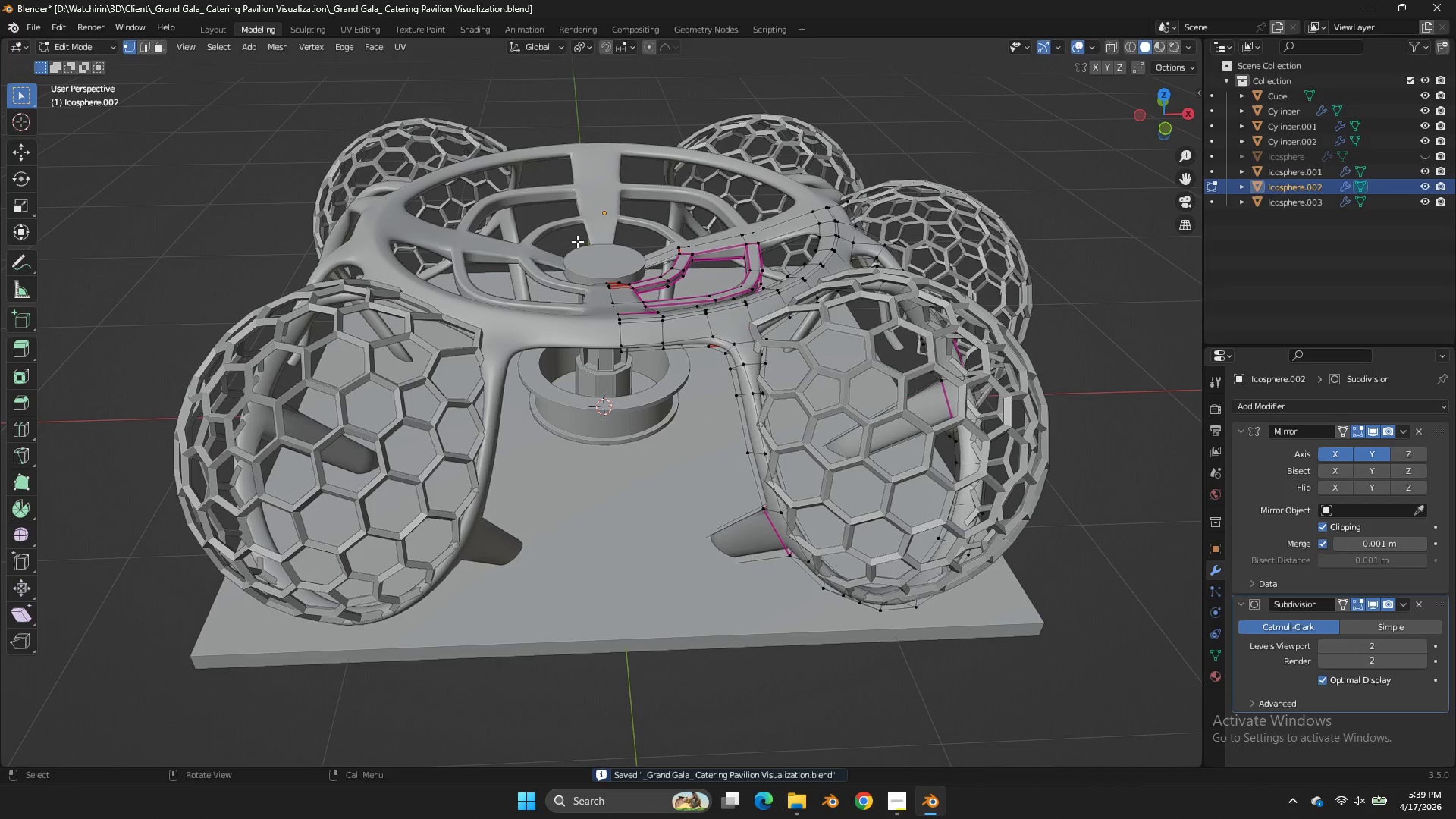 
scroll: coordinate [577, 241], scroll_direction: up, amount: 1.0
 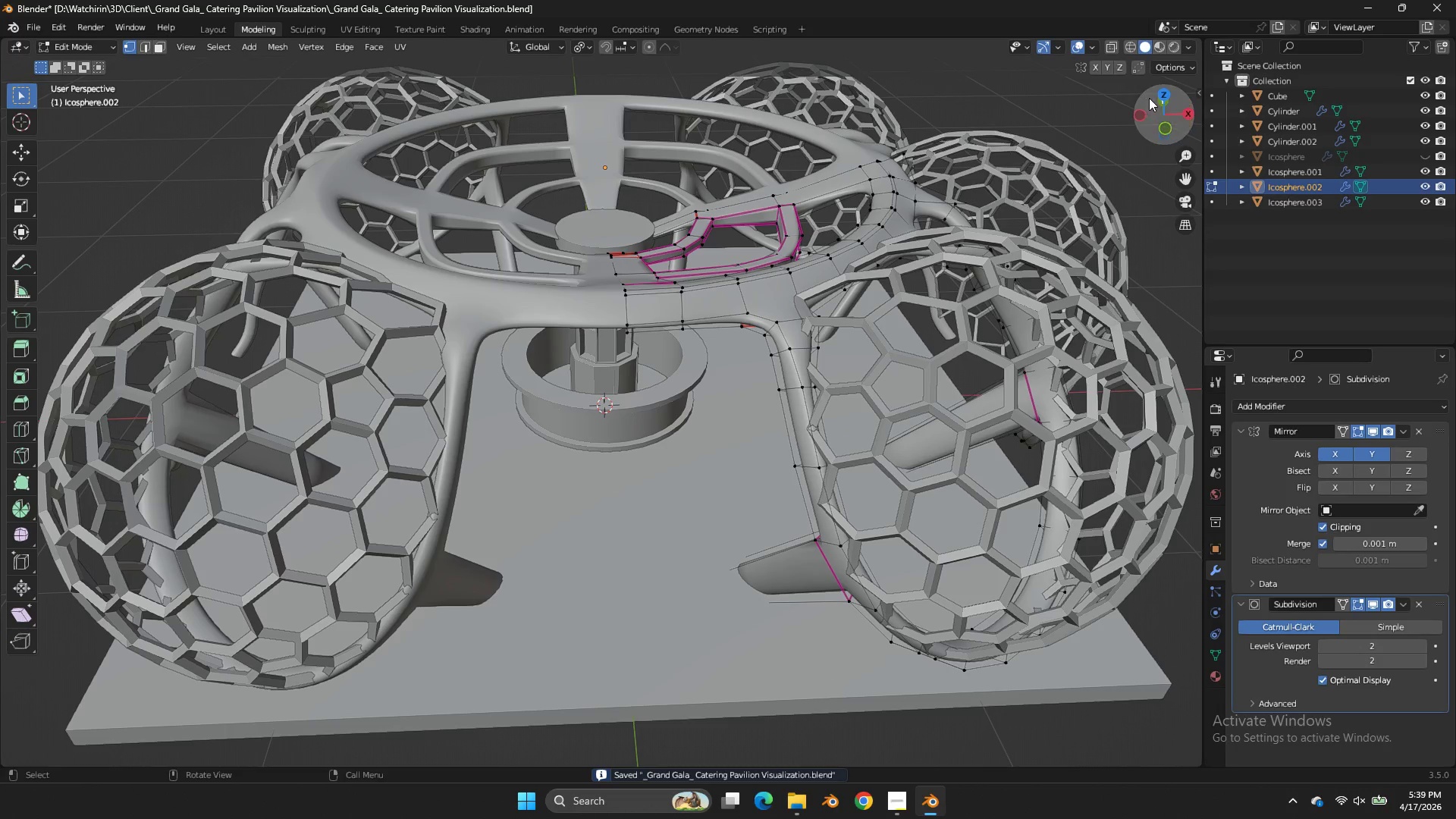 
left_click_drag(start_coordinate=[1152, 96], to_coordinate=[89, 96])
 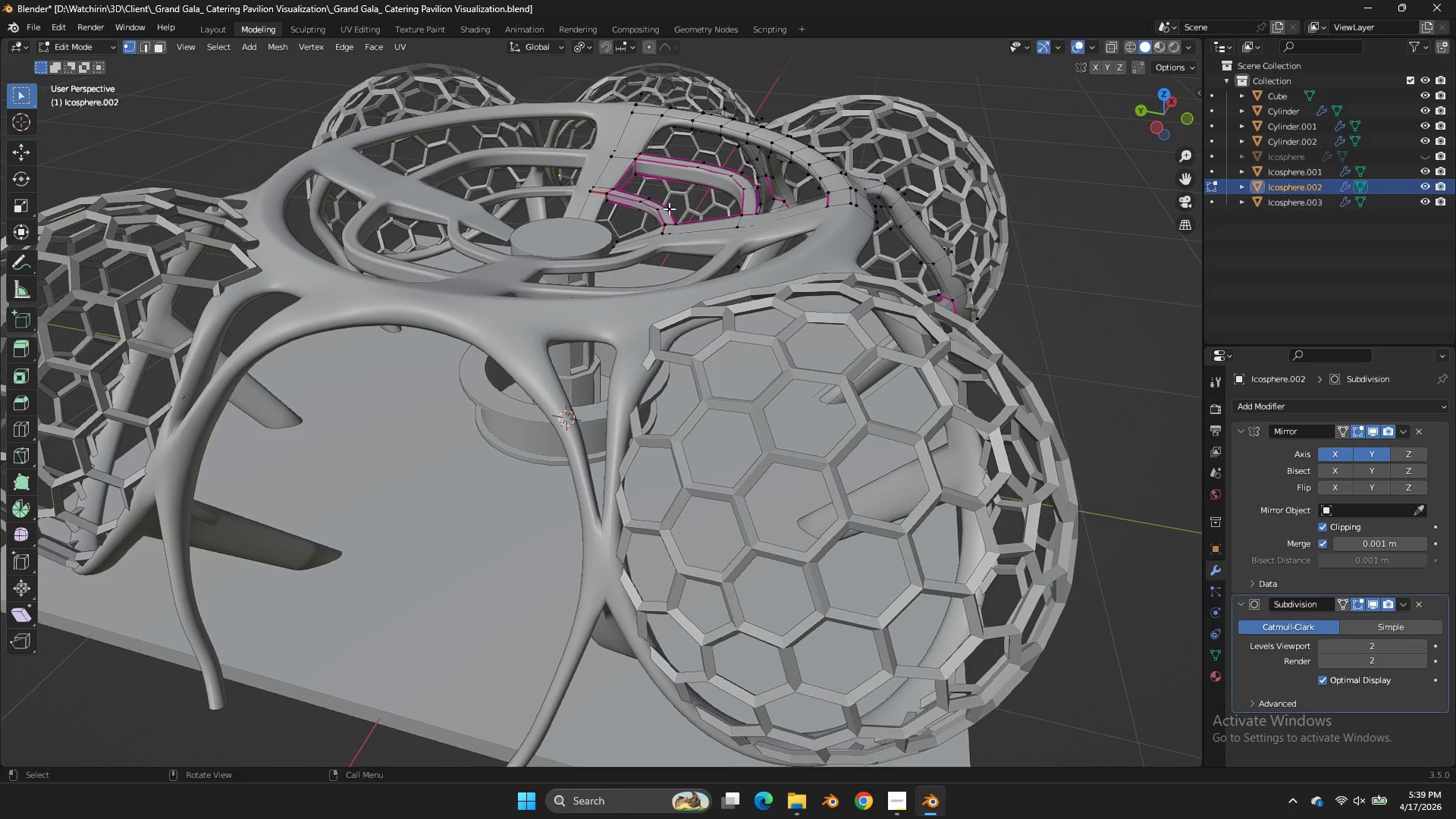 
hold_key(key=AltLeft, duration=0.34)
 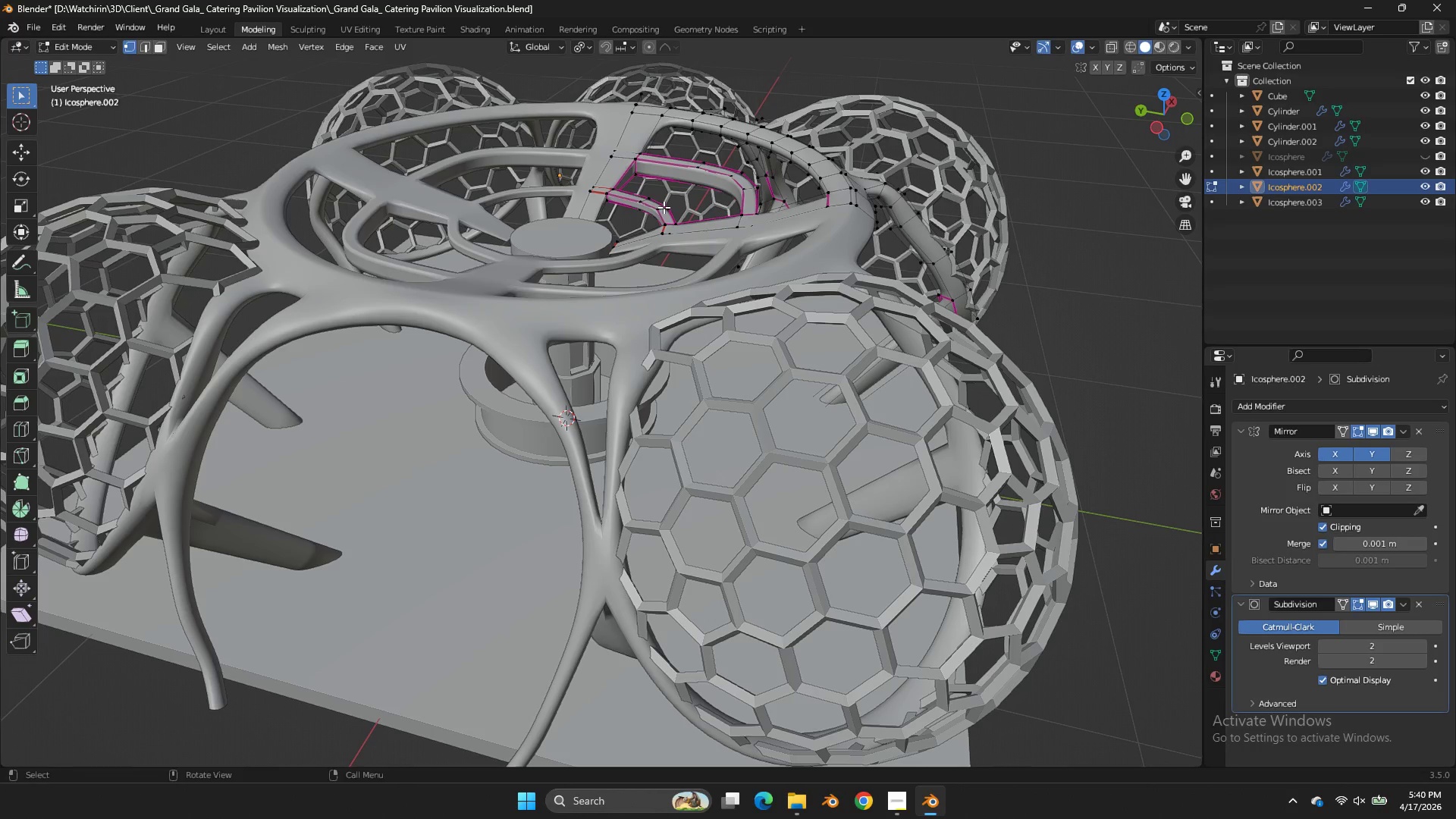 
wait(27.05)
 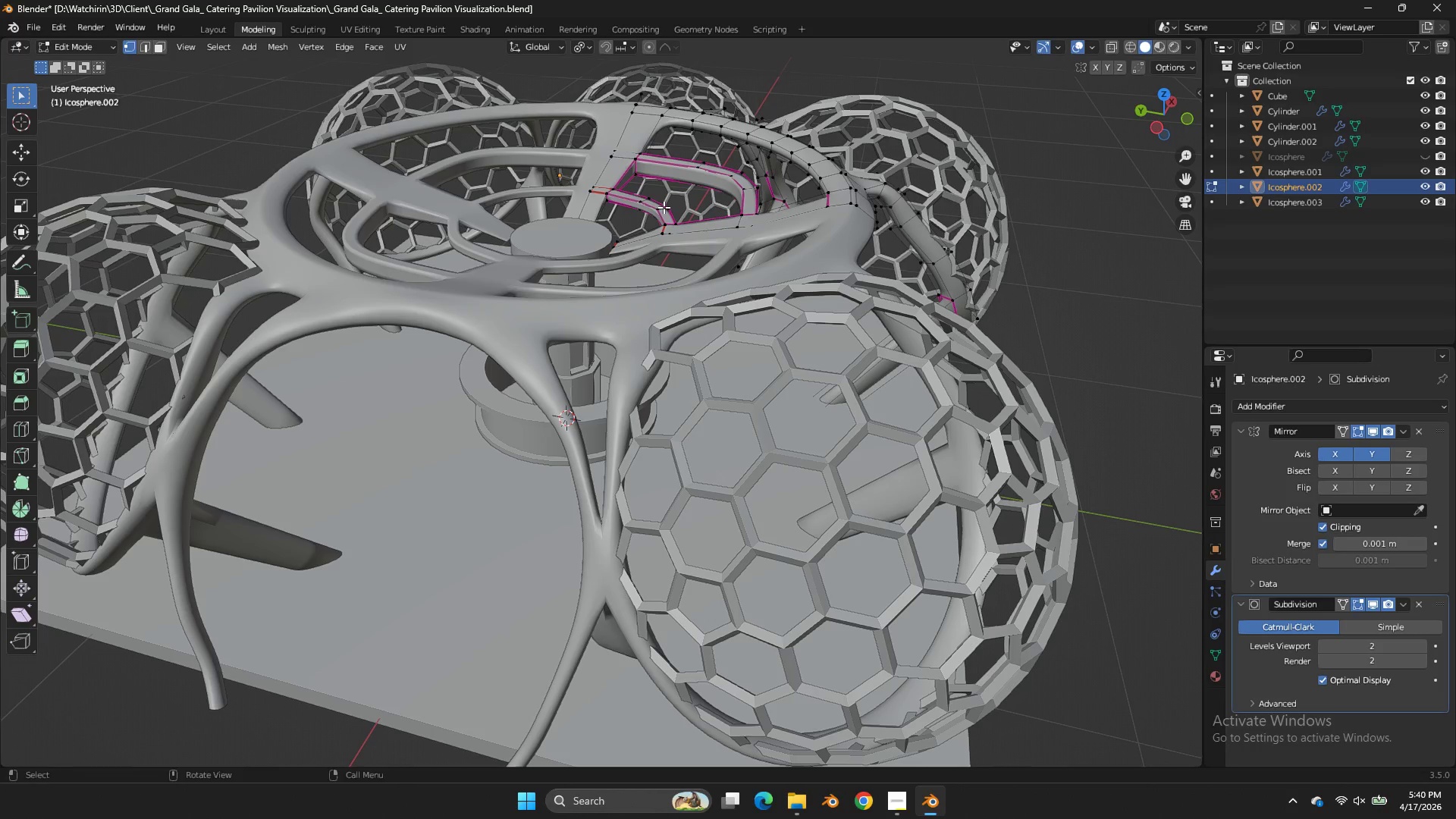 
left_click_drag(start_coordinate=[1164, 130], to_coordinate=[981, 118])
 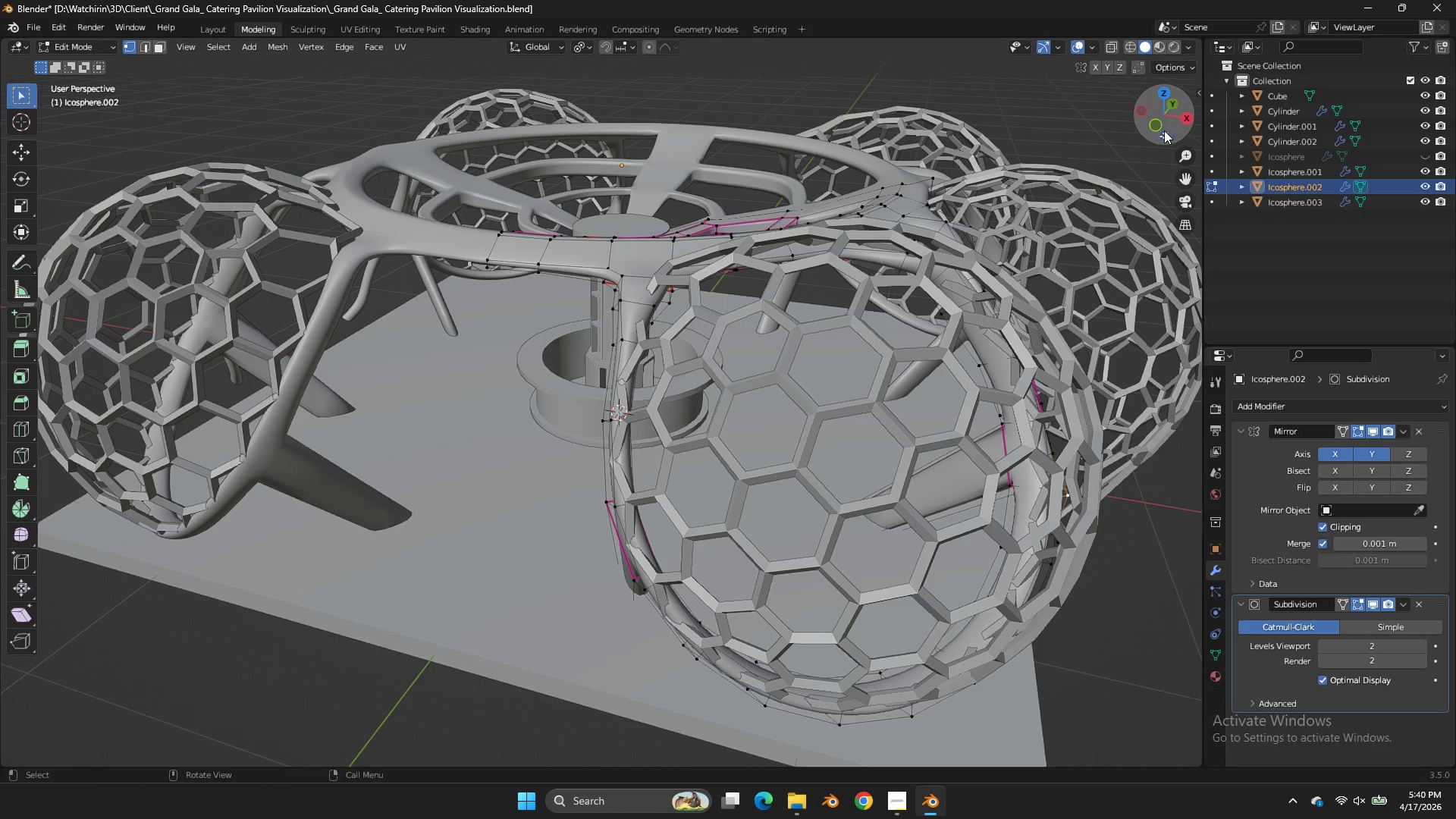 
key(CapsLock)
 